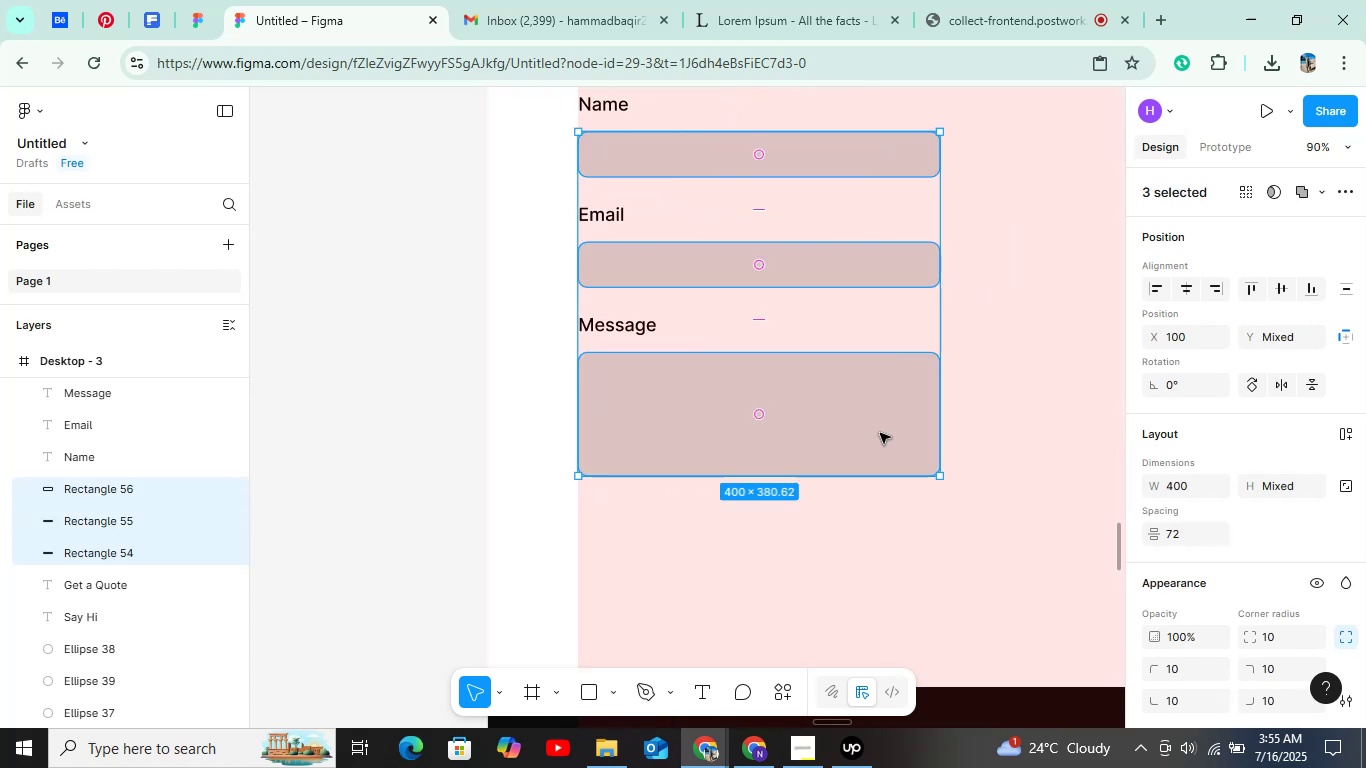 
scroll: coordinate [1223, 551], scroll_direction: down, amount: 6.0
 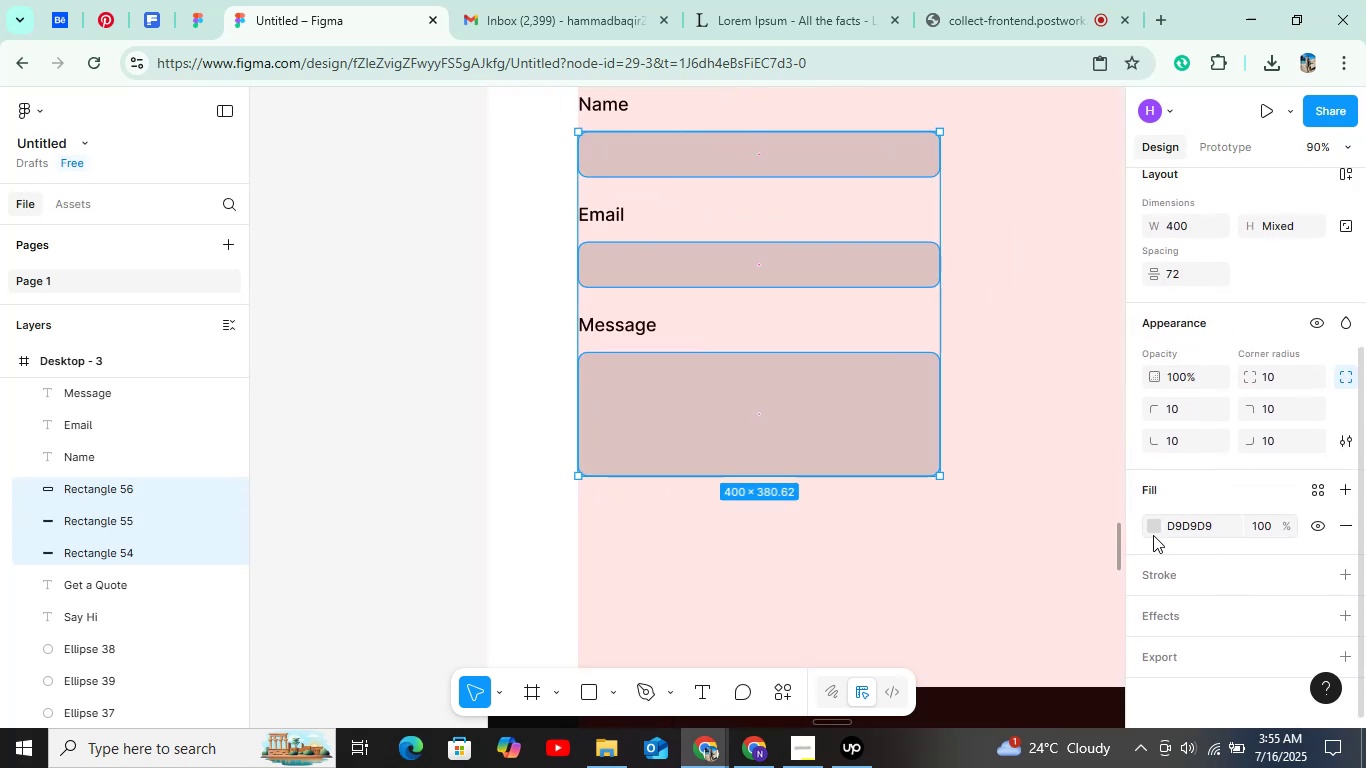 
left_click([1153, 535])
 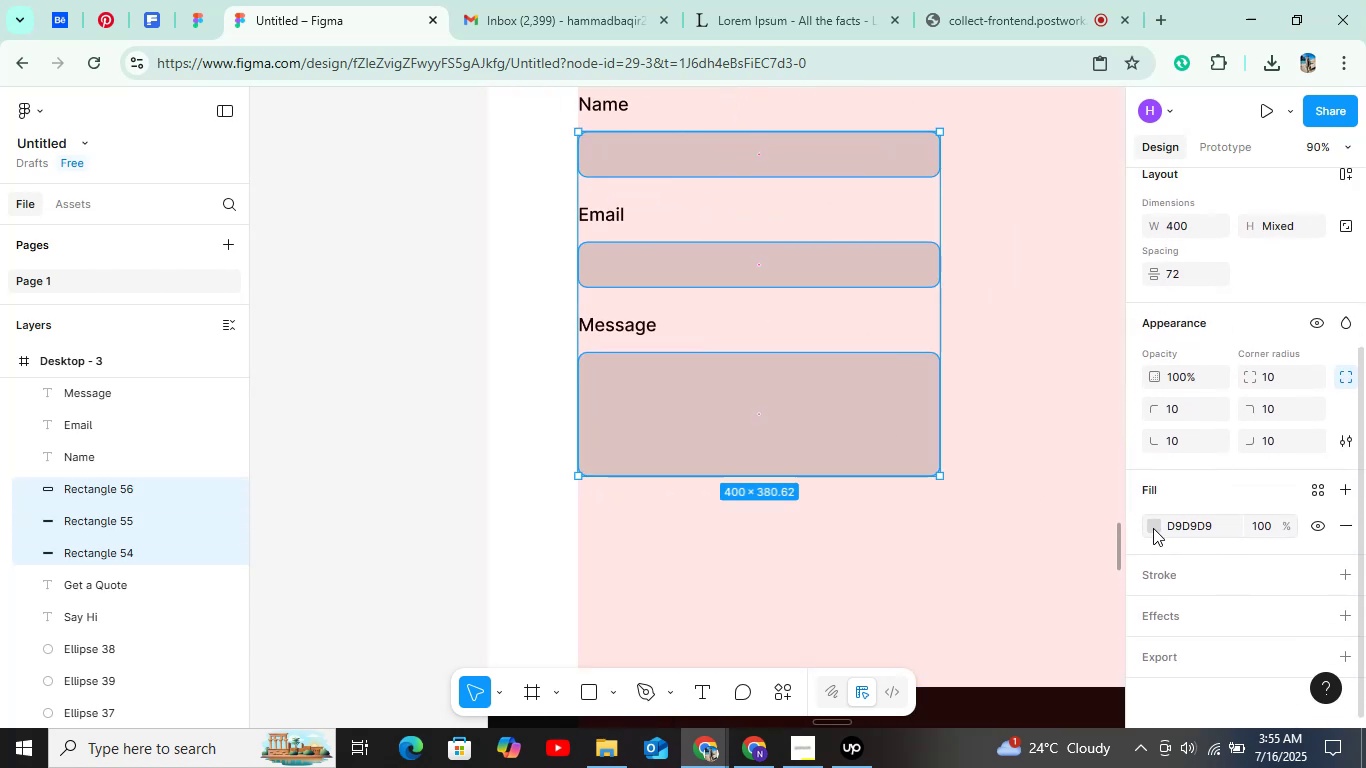 
left_click([1153, 528])
 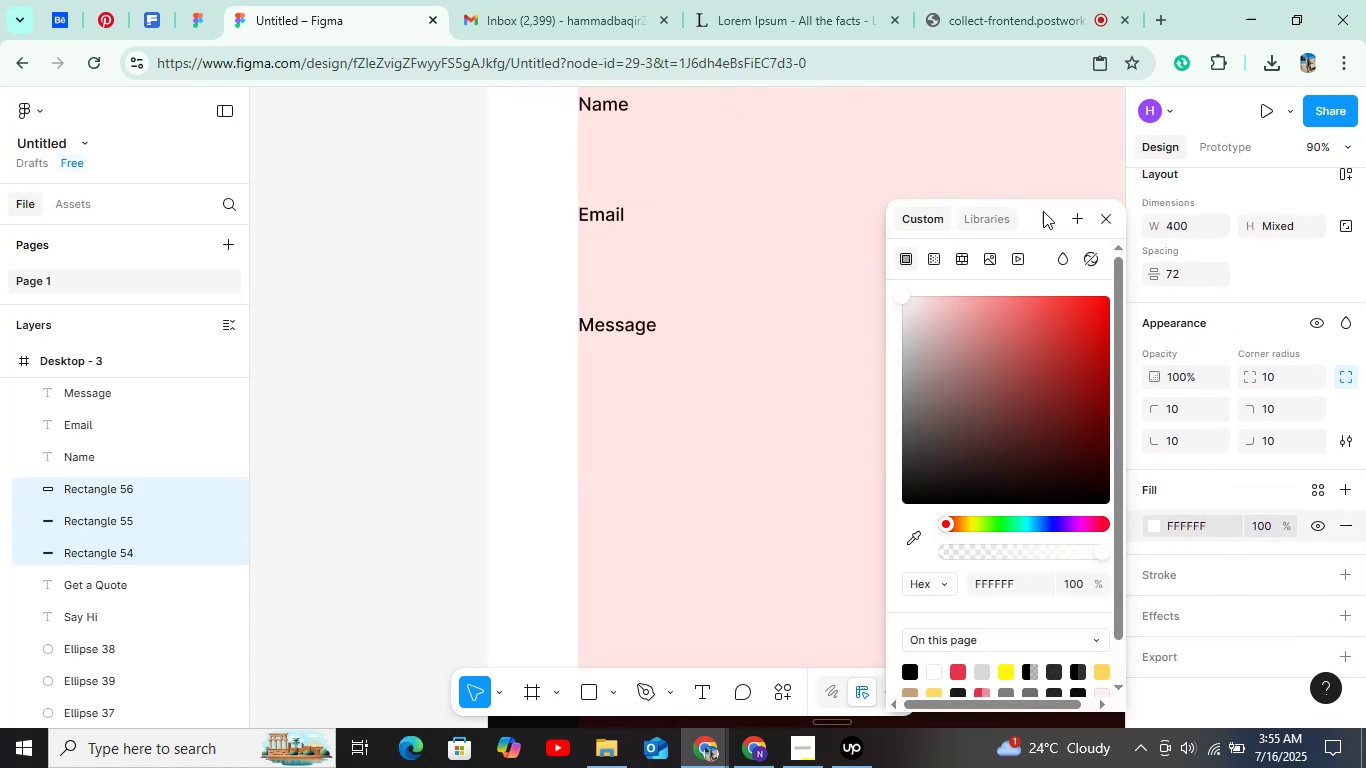 
left_click([1115, 222])
 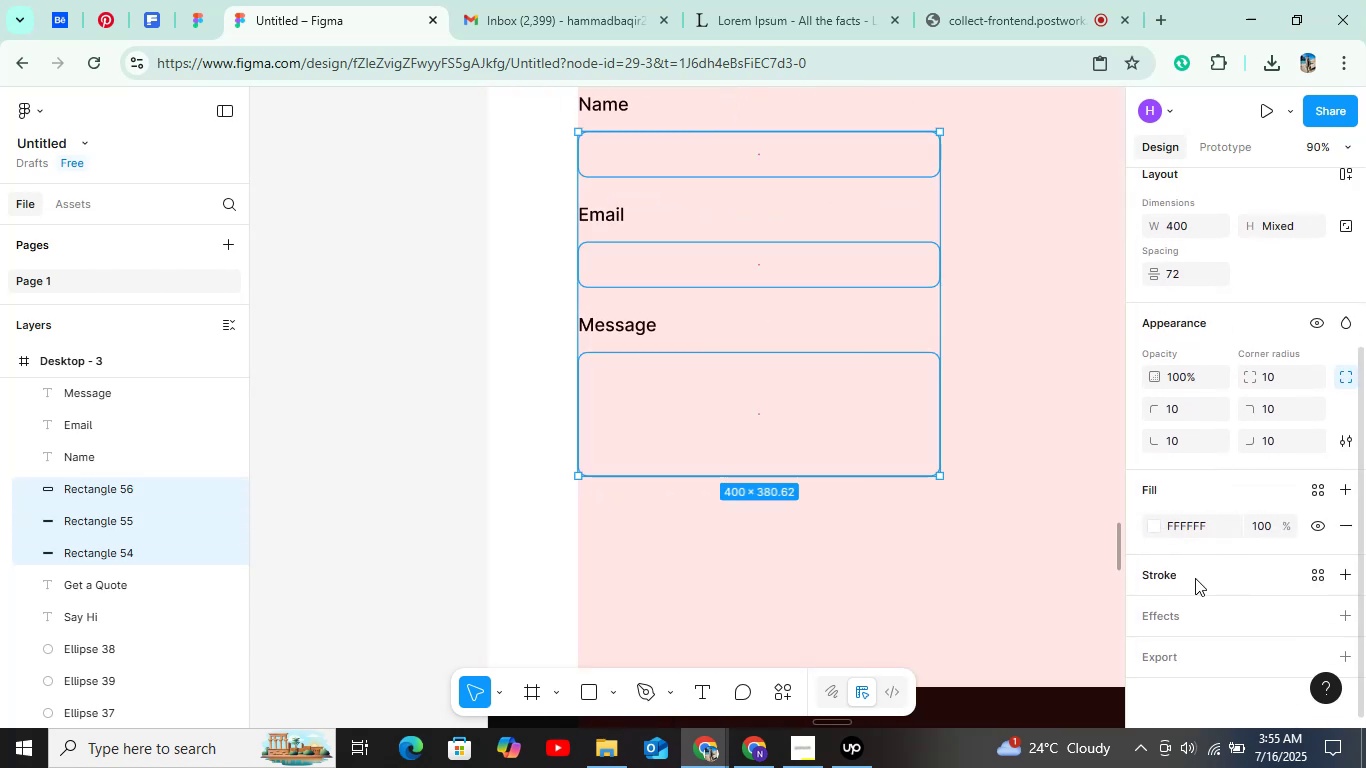 
left_click([1192, 590])
 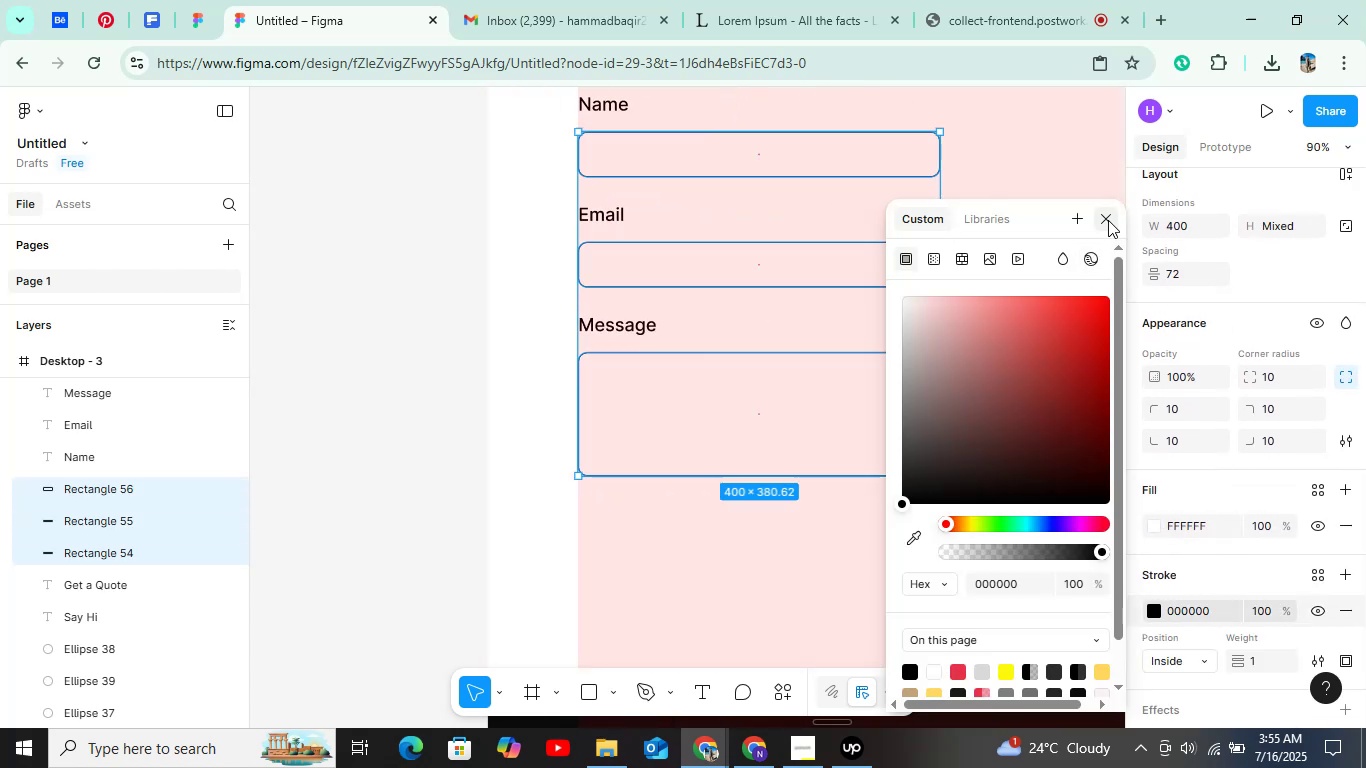 
left_click([1108, 220])
 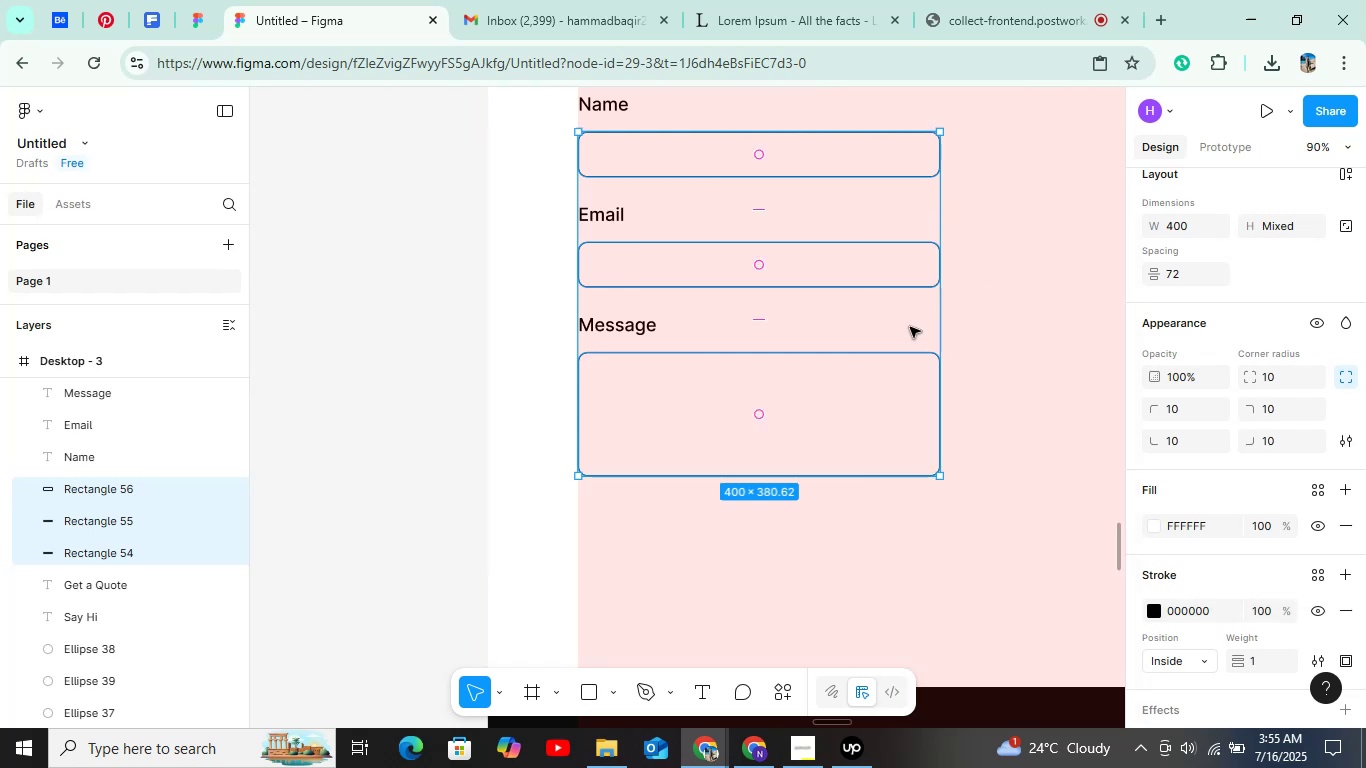 
left_click([1000, 329])
 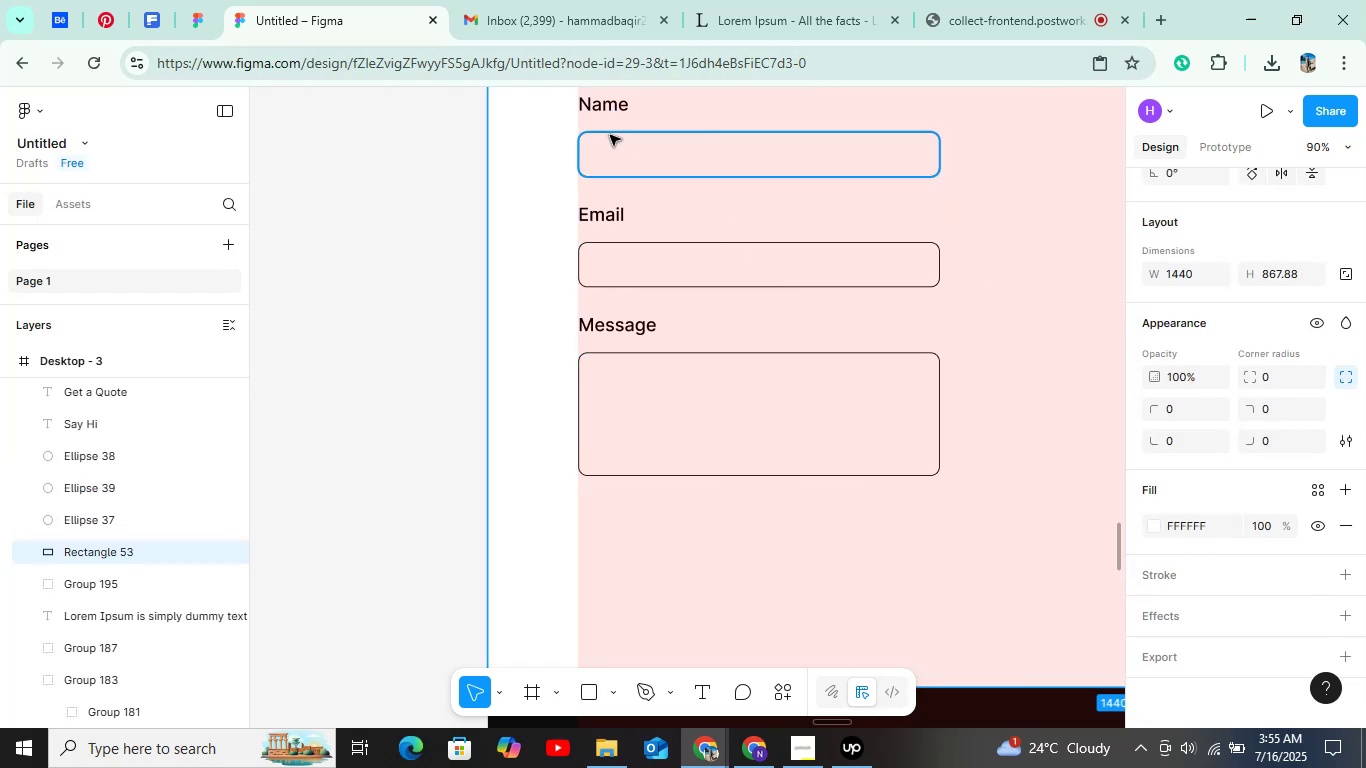 
key(T)
 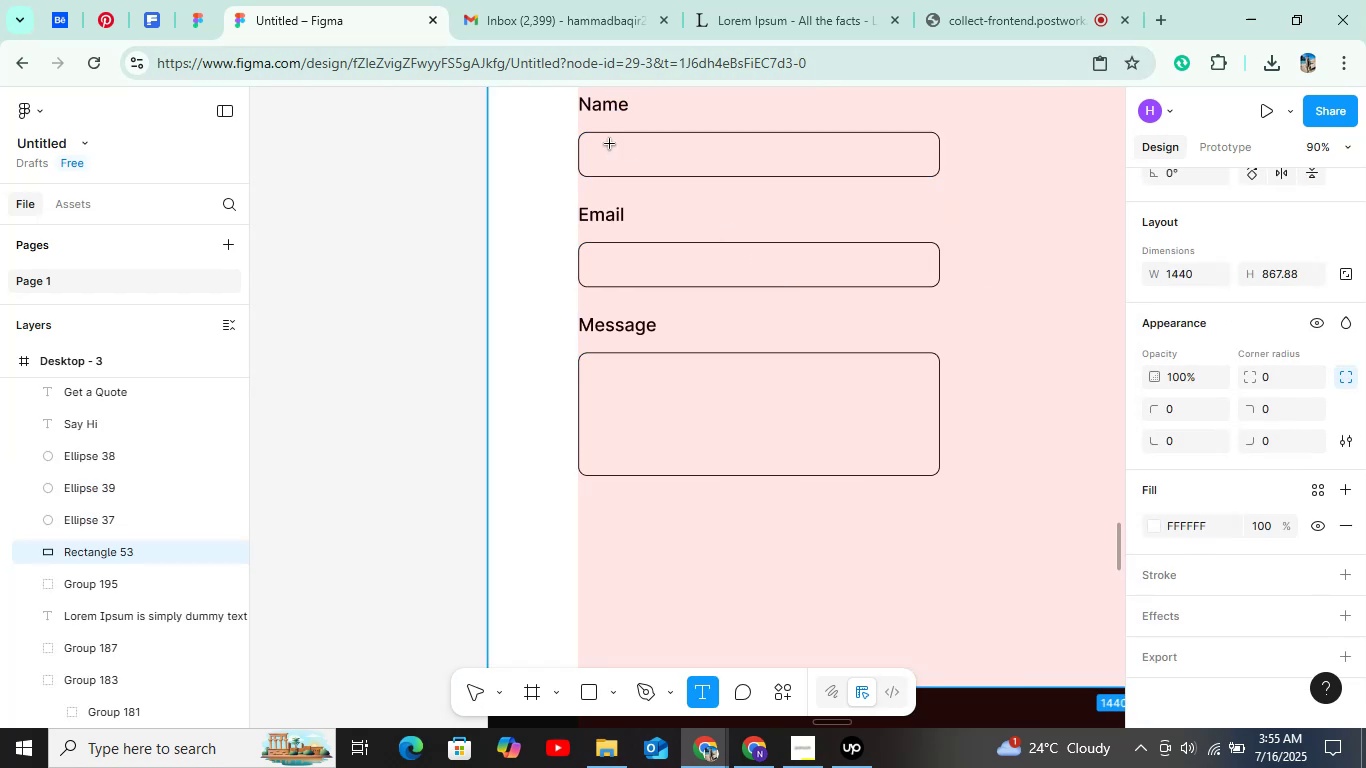 
double_click([610, 144])
 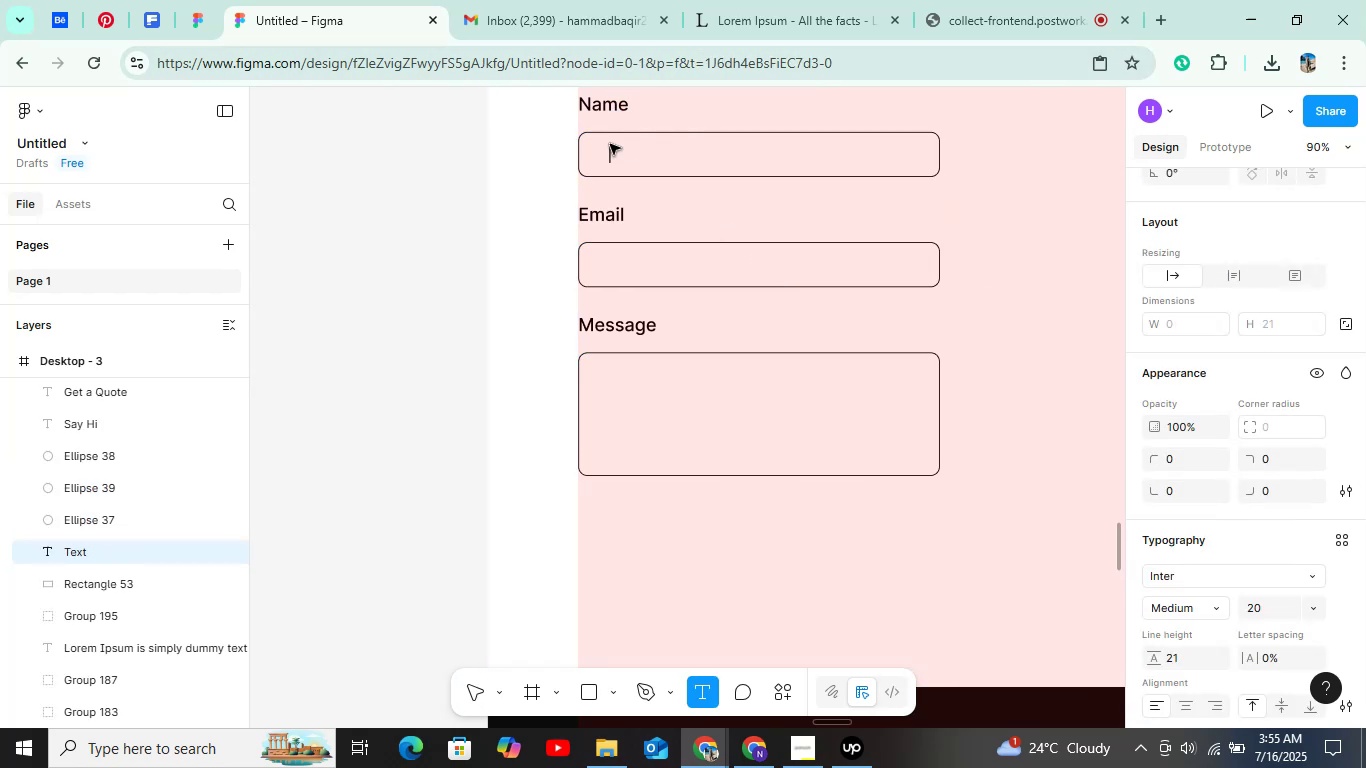 
type(Name )
 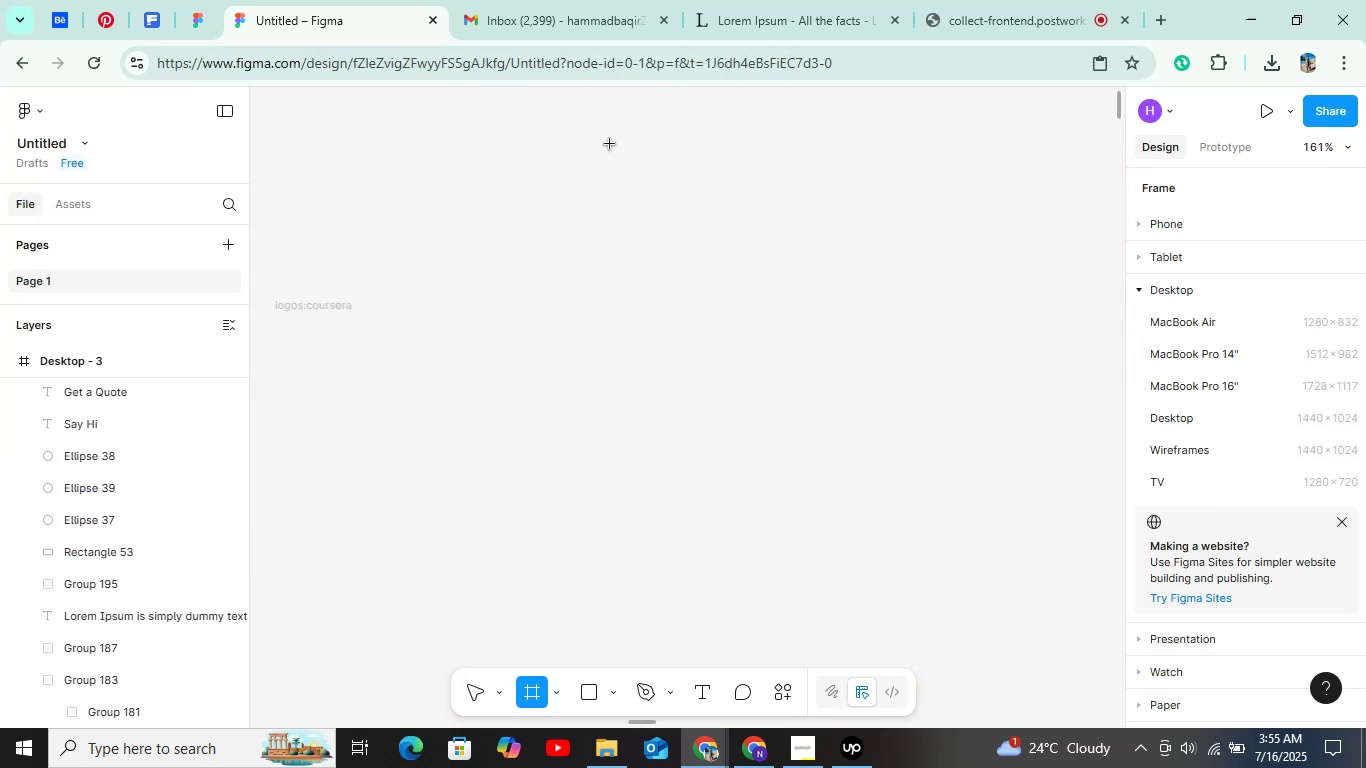 
key(Control+Z)
 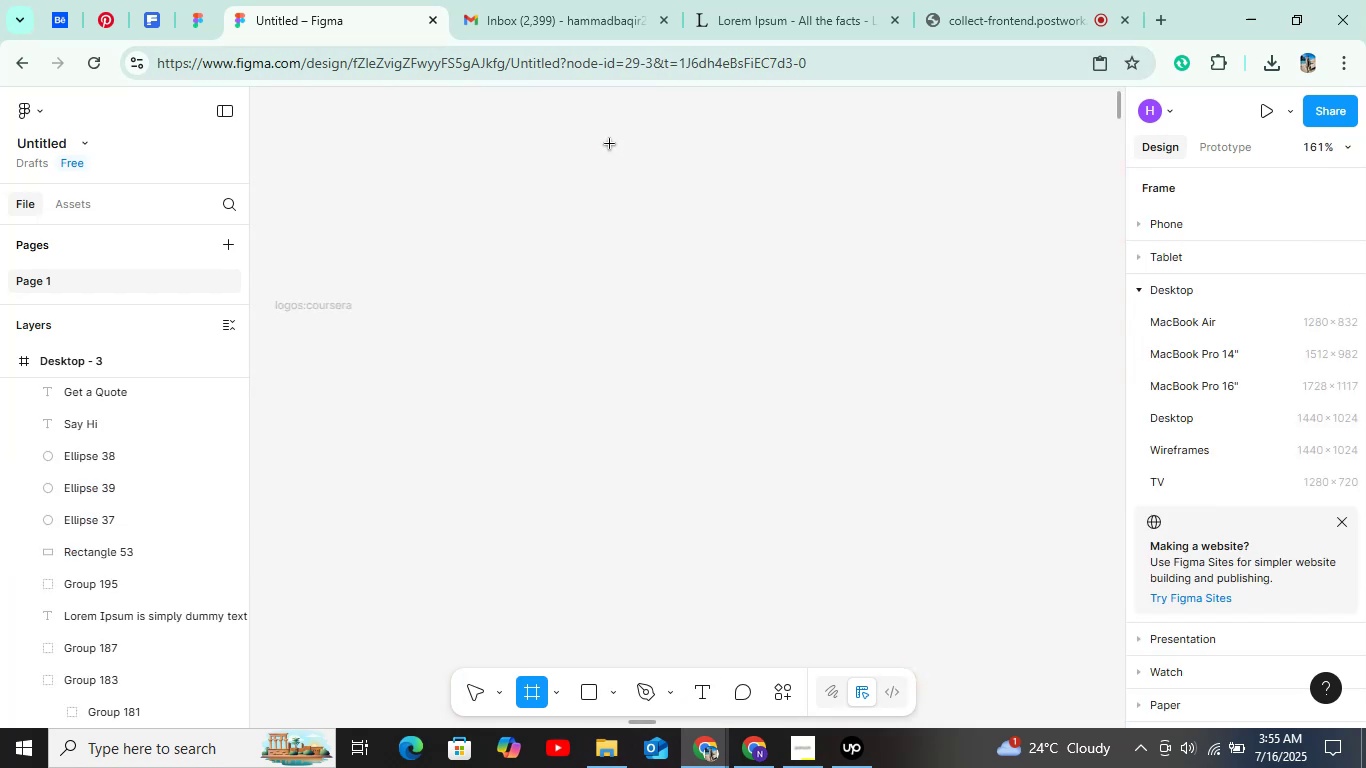 
key(Control+Z)
 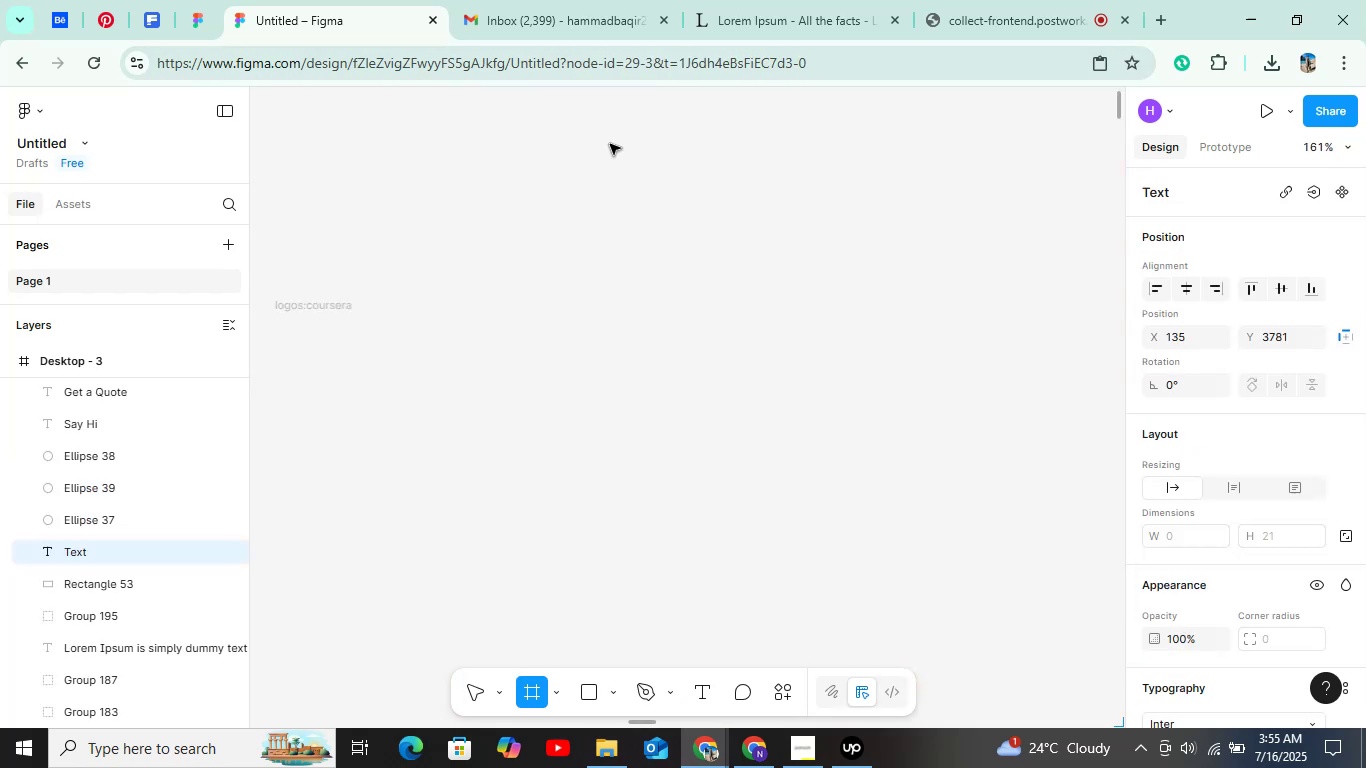 
hold_key(key=ControlLeft, duration=1.5)
scroll: coordinate [610, 144], scroll_direction: down, amount: 33.0
 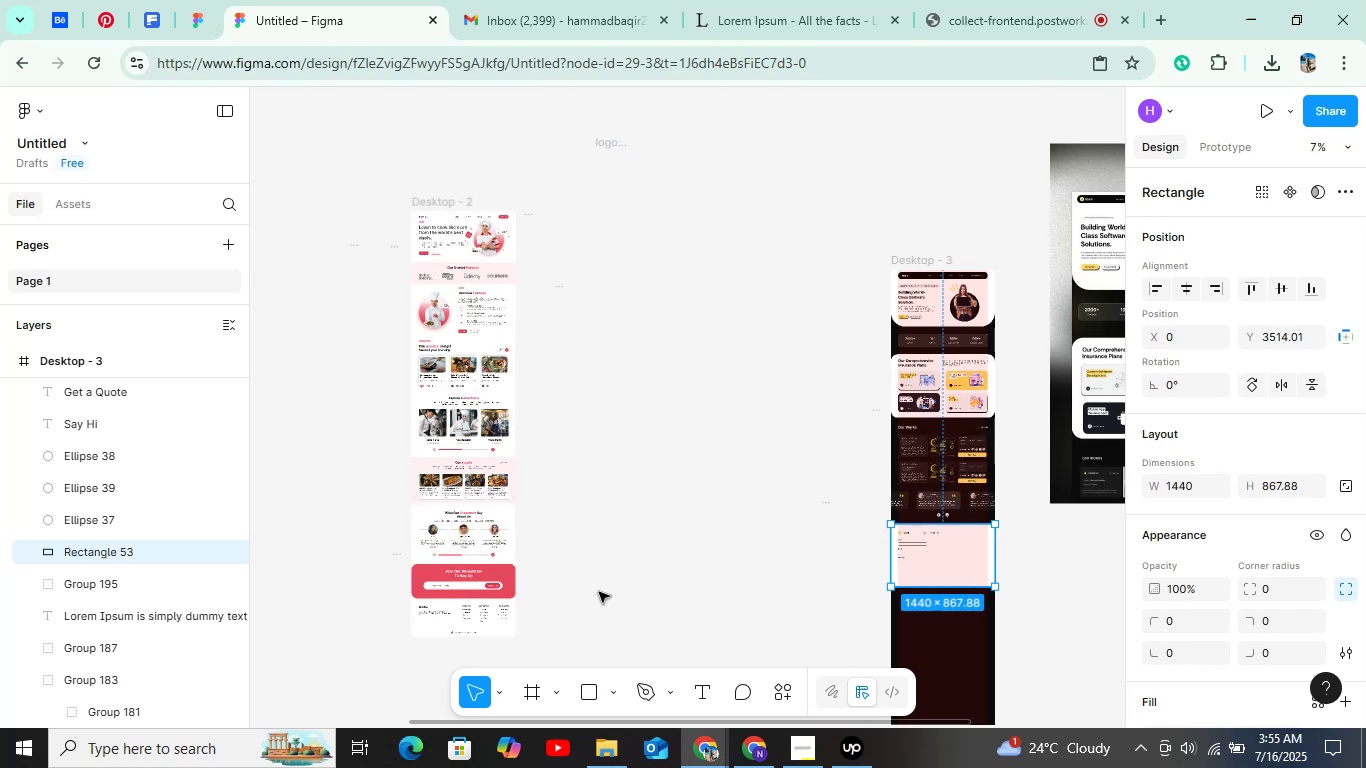 
hold_key(key=ControlLeft, duration=0.38)
 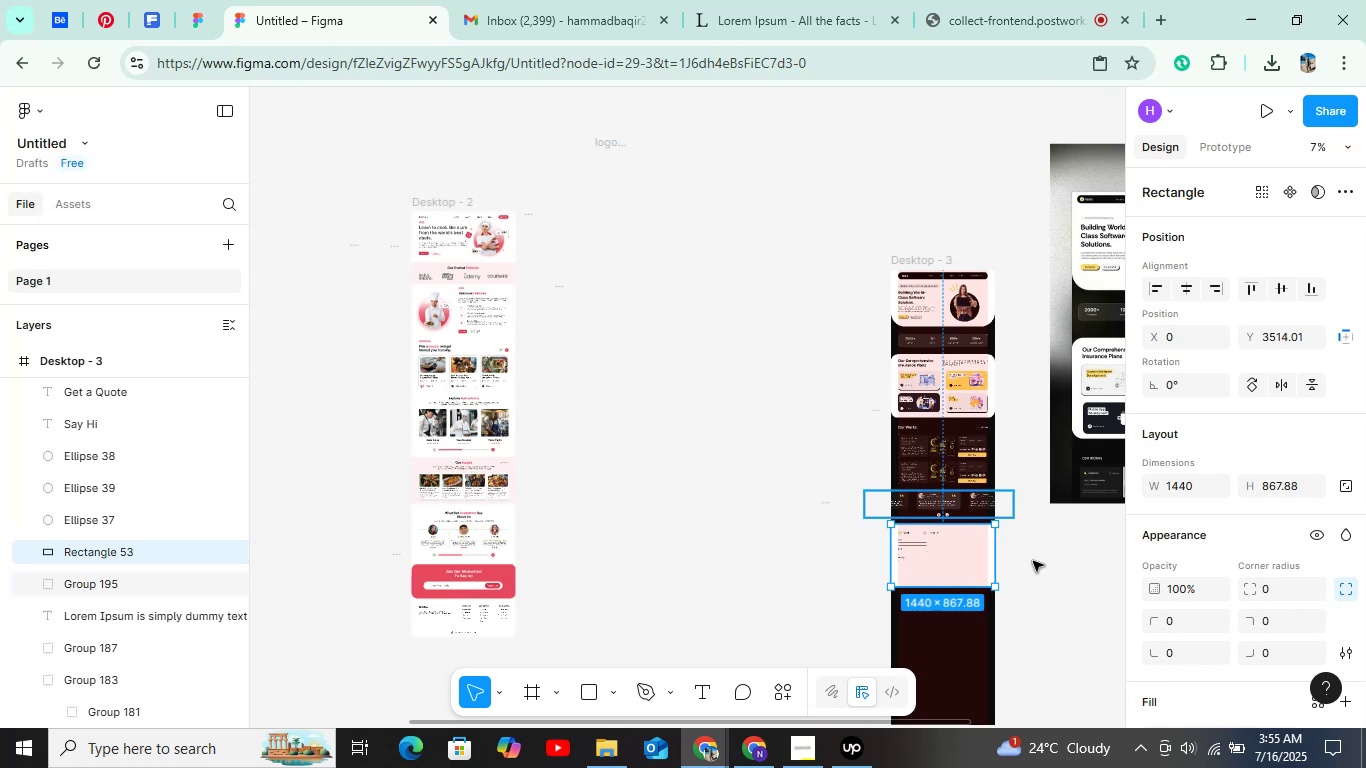 
hold_key(key=ControlLeft, duration=0.73)
scroll: coordinate [996, 595], scroll_direction: up, amount: 11.0
 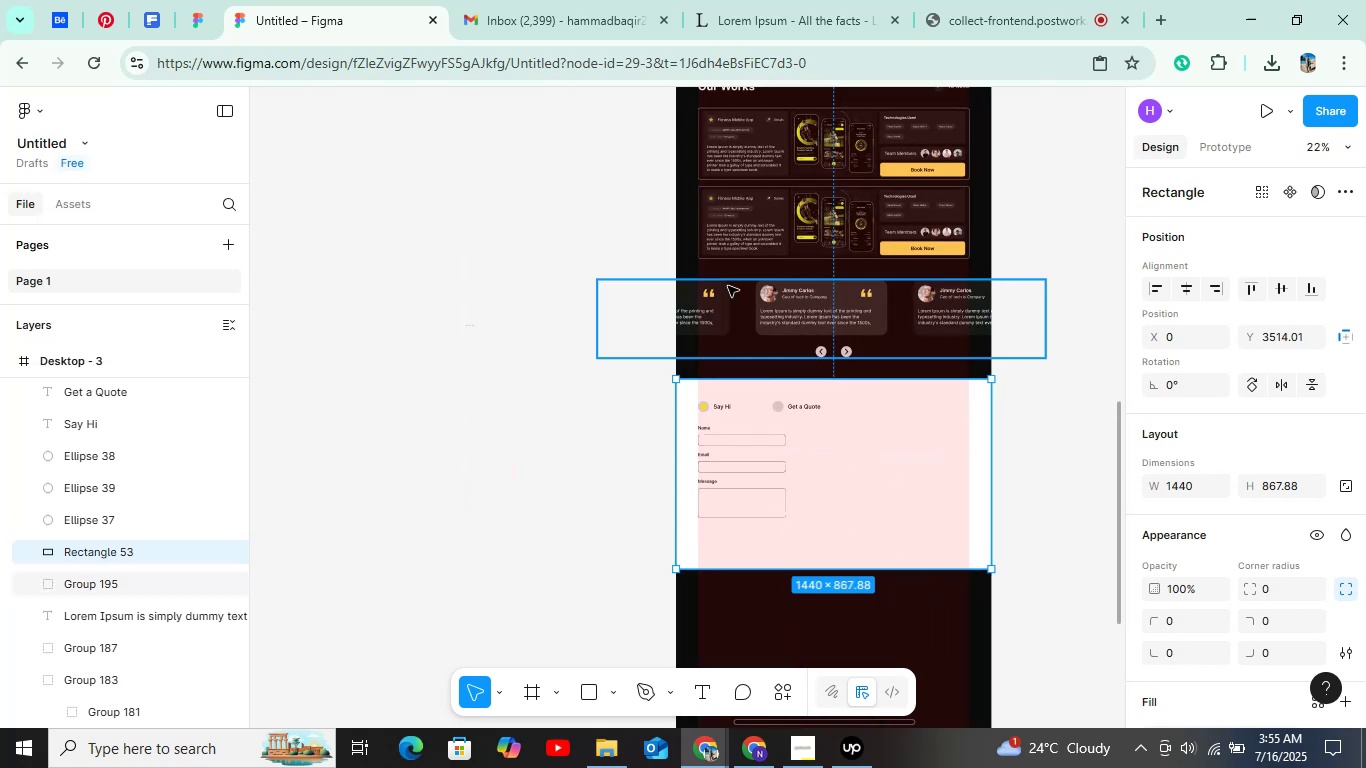 
hold_key(key=ControlLeft, duration=0.83)
scroll: coordinate [713, 420], scroll_direction: up, amount: 10.0
 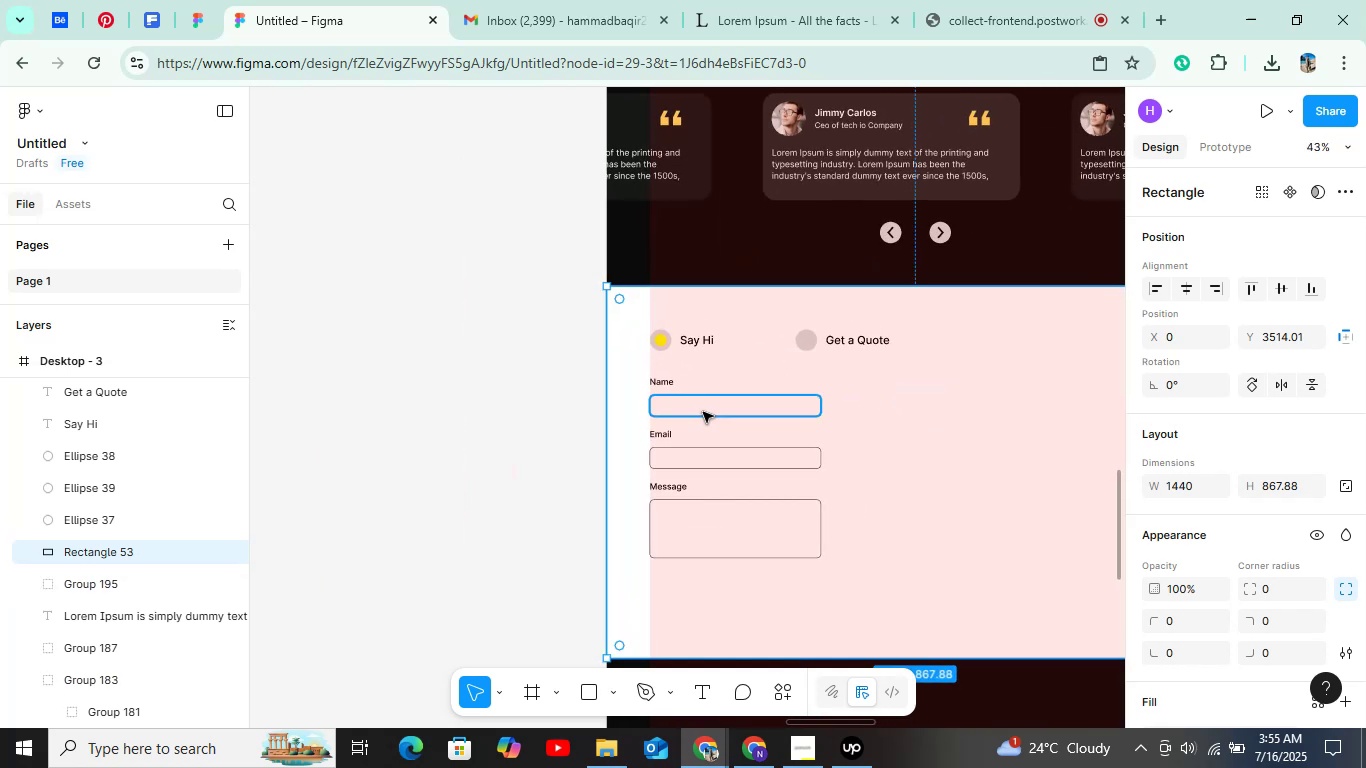 
type(tt)
 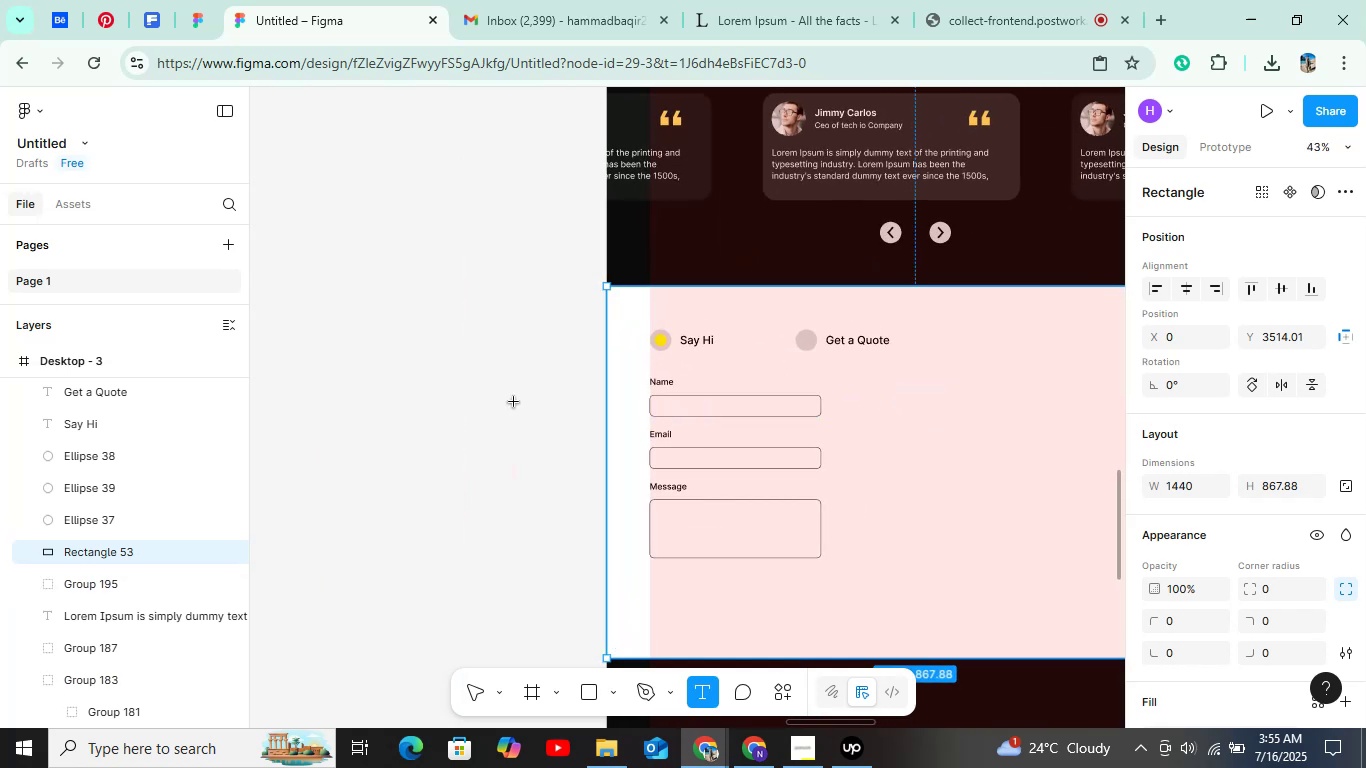 
left_click([464, 402])
 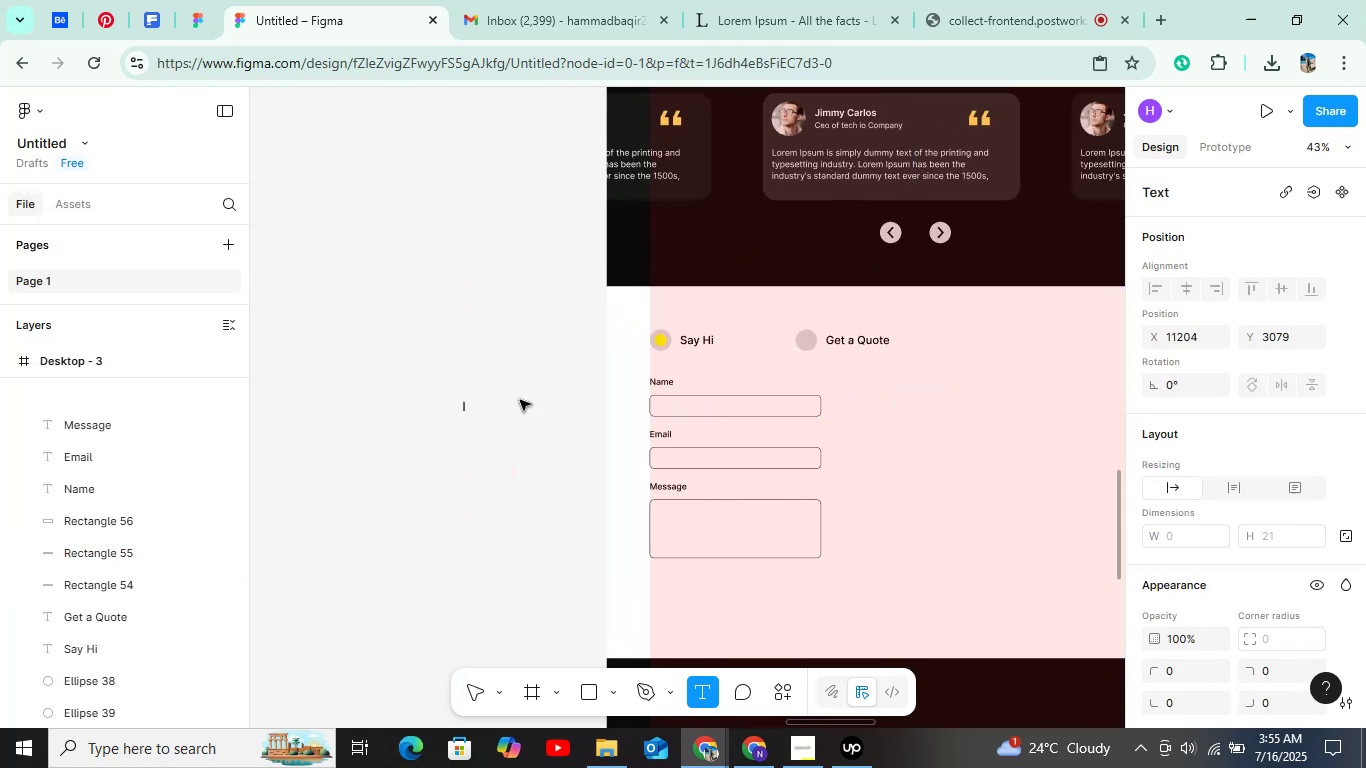 
key(T)
 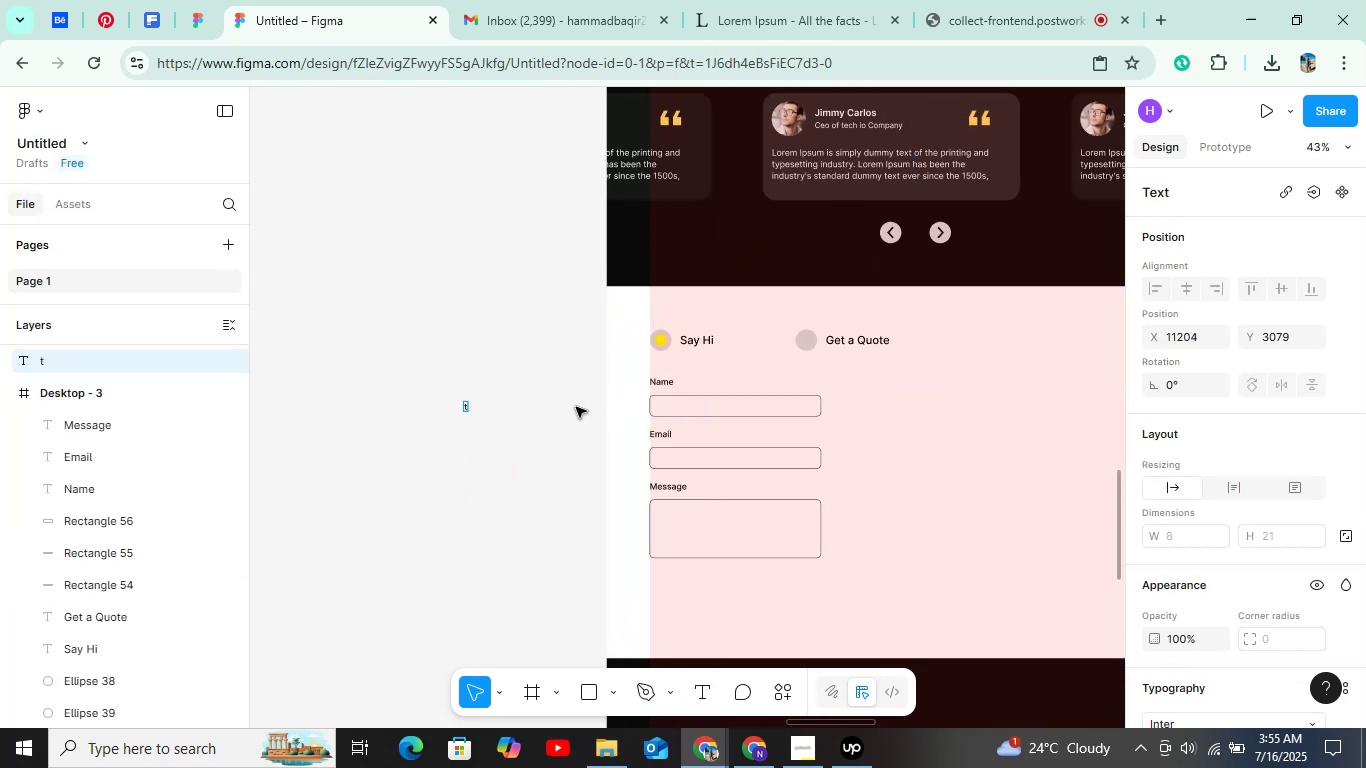 
key(Backspace)
 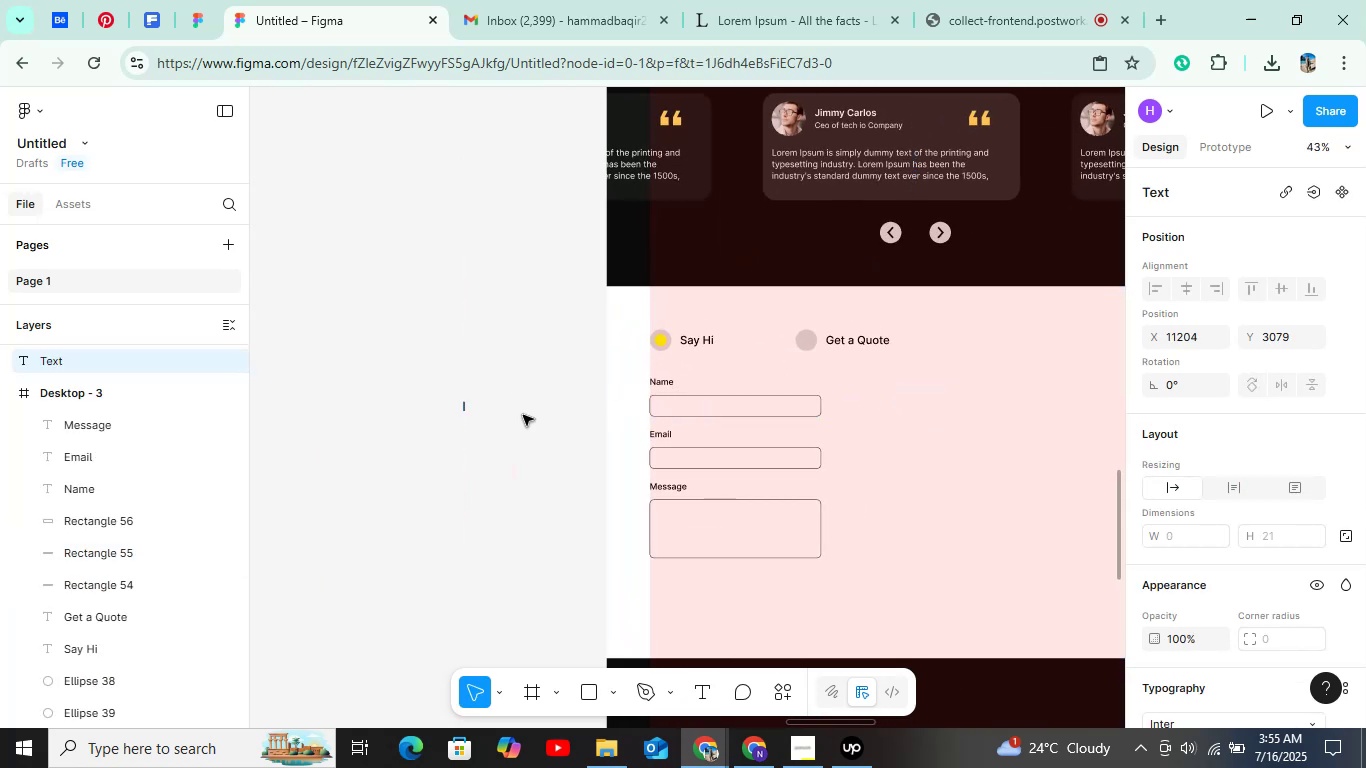 
left_click([523, 415])
 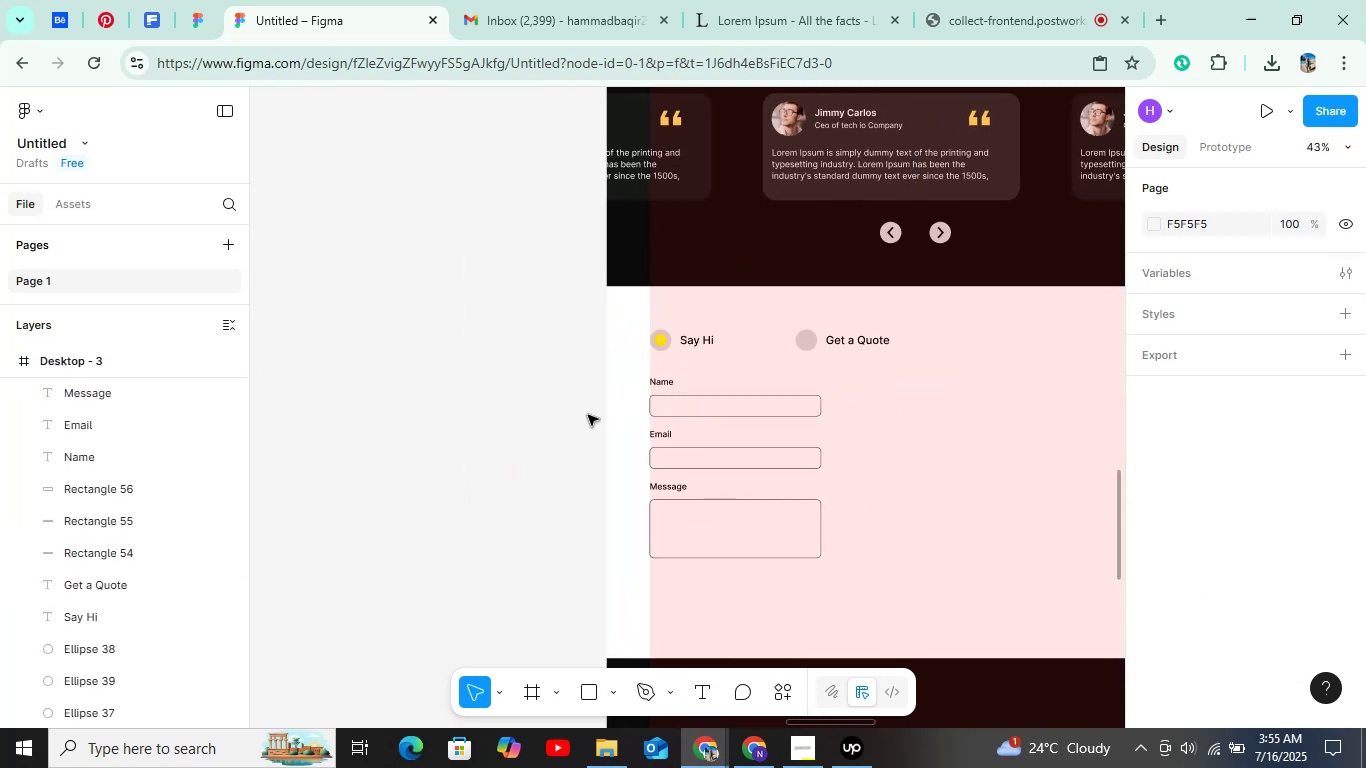 
key(T)
 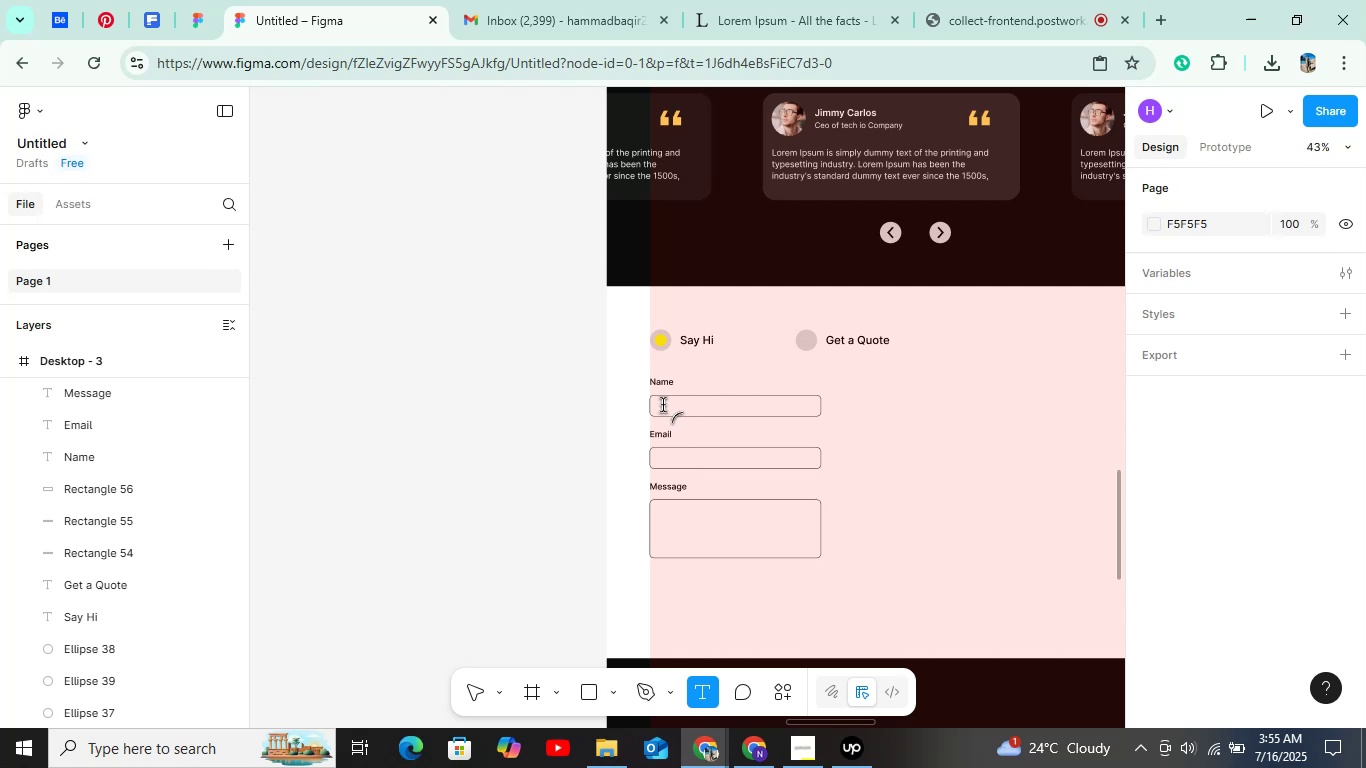 
left_click([658, 399])
 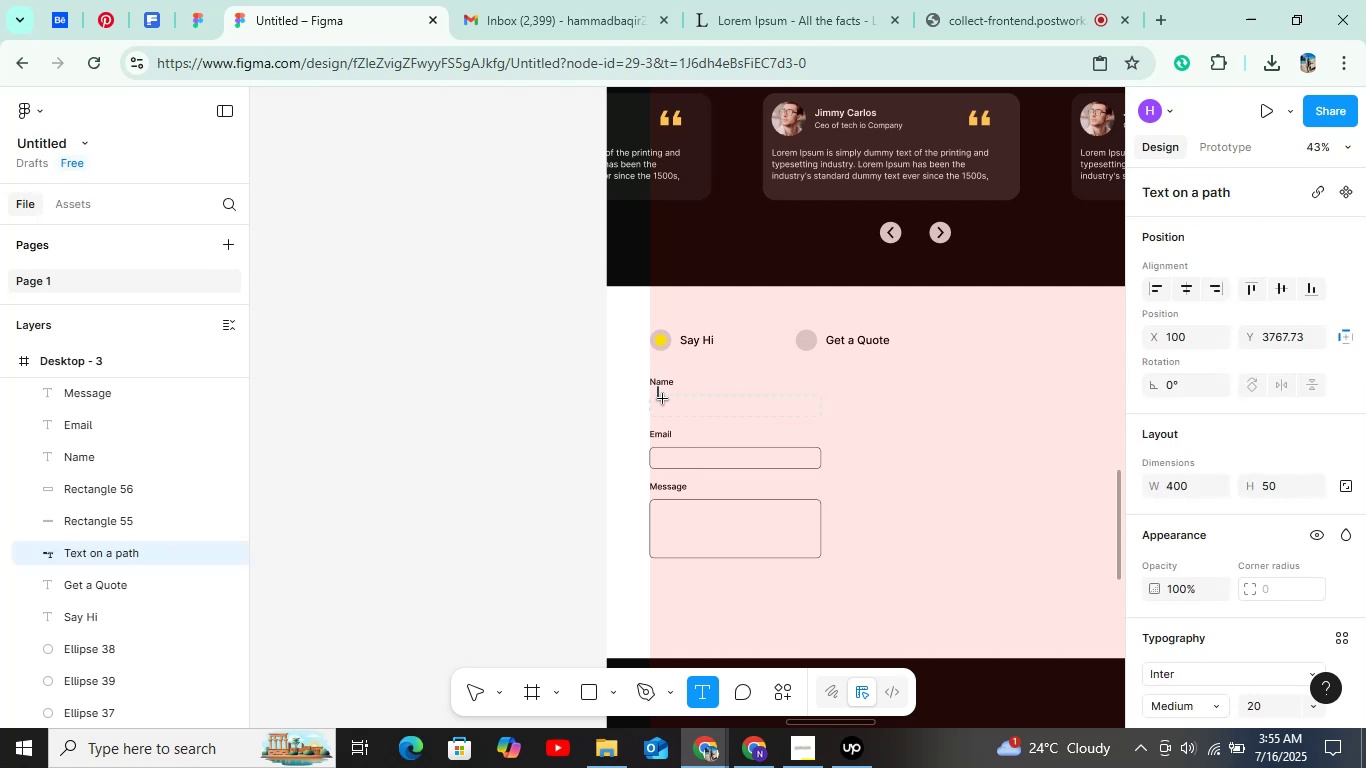 
scroll: coordinate [680, 399], scroll_direction: up, amount: 5.0
 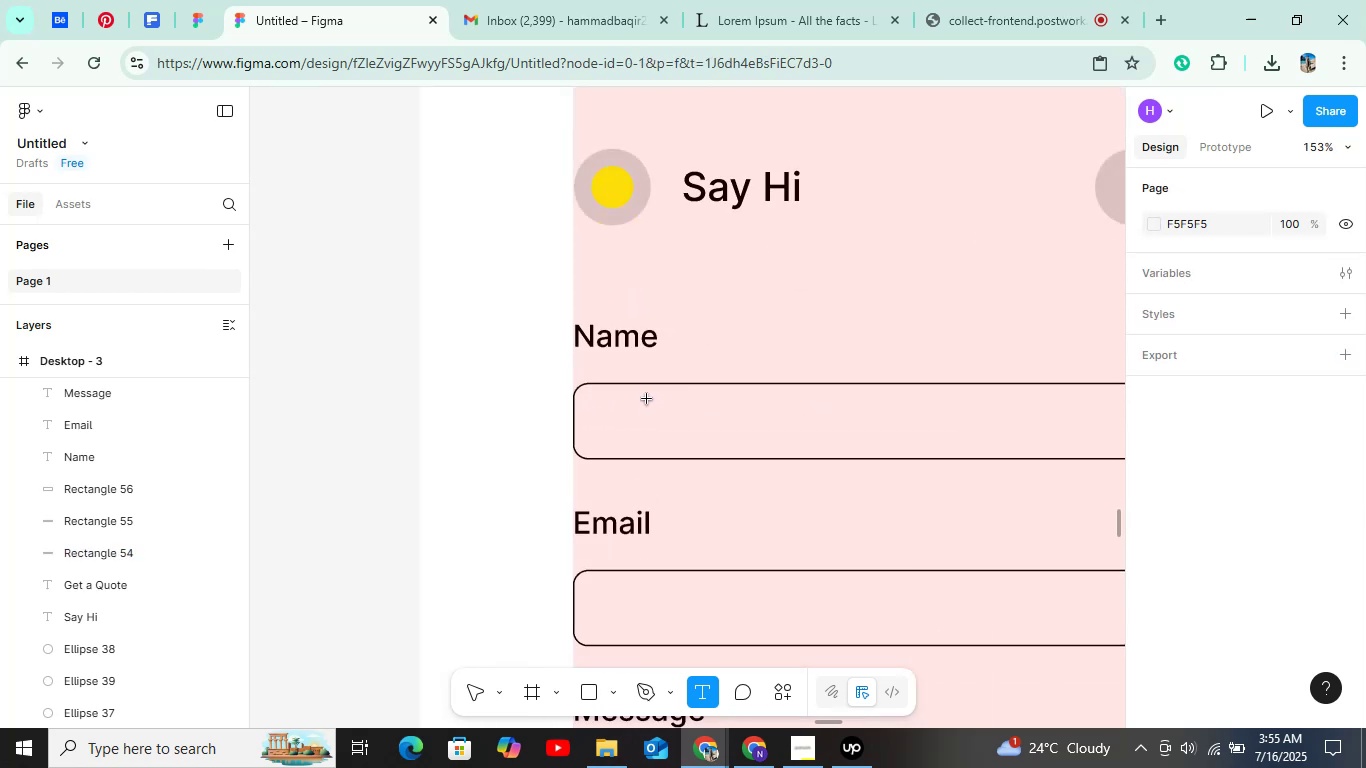 
key(Control+Z)
 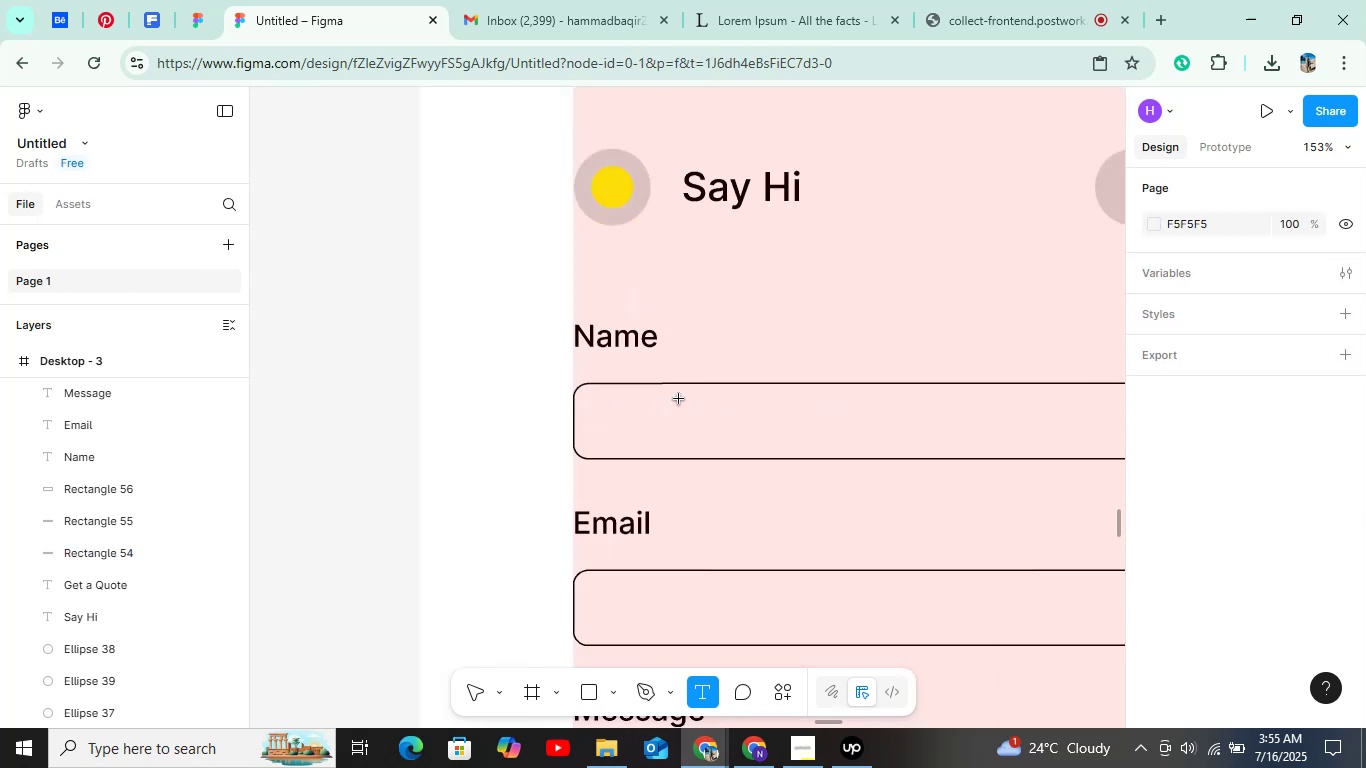 
key(T)
 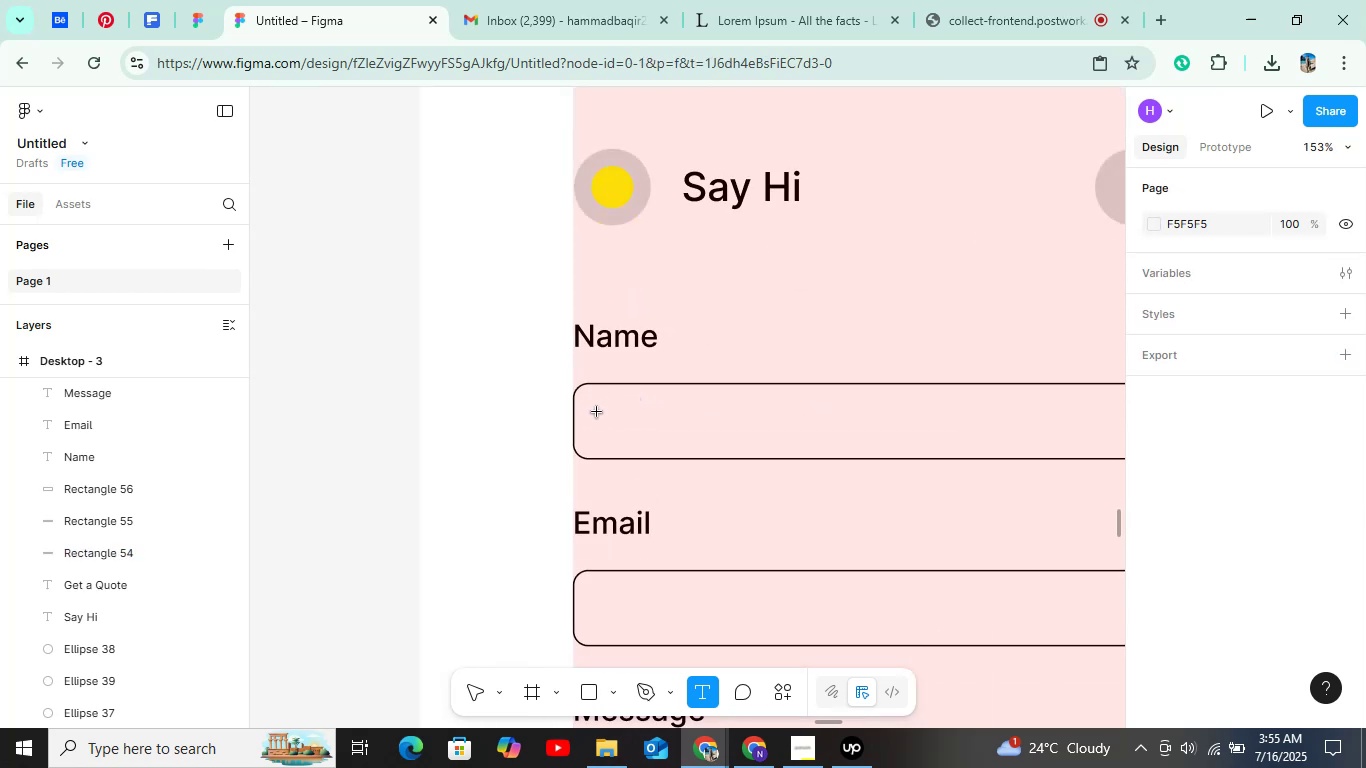 
left_click([595, 412])
 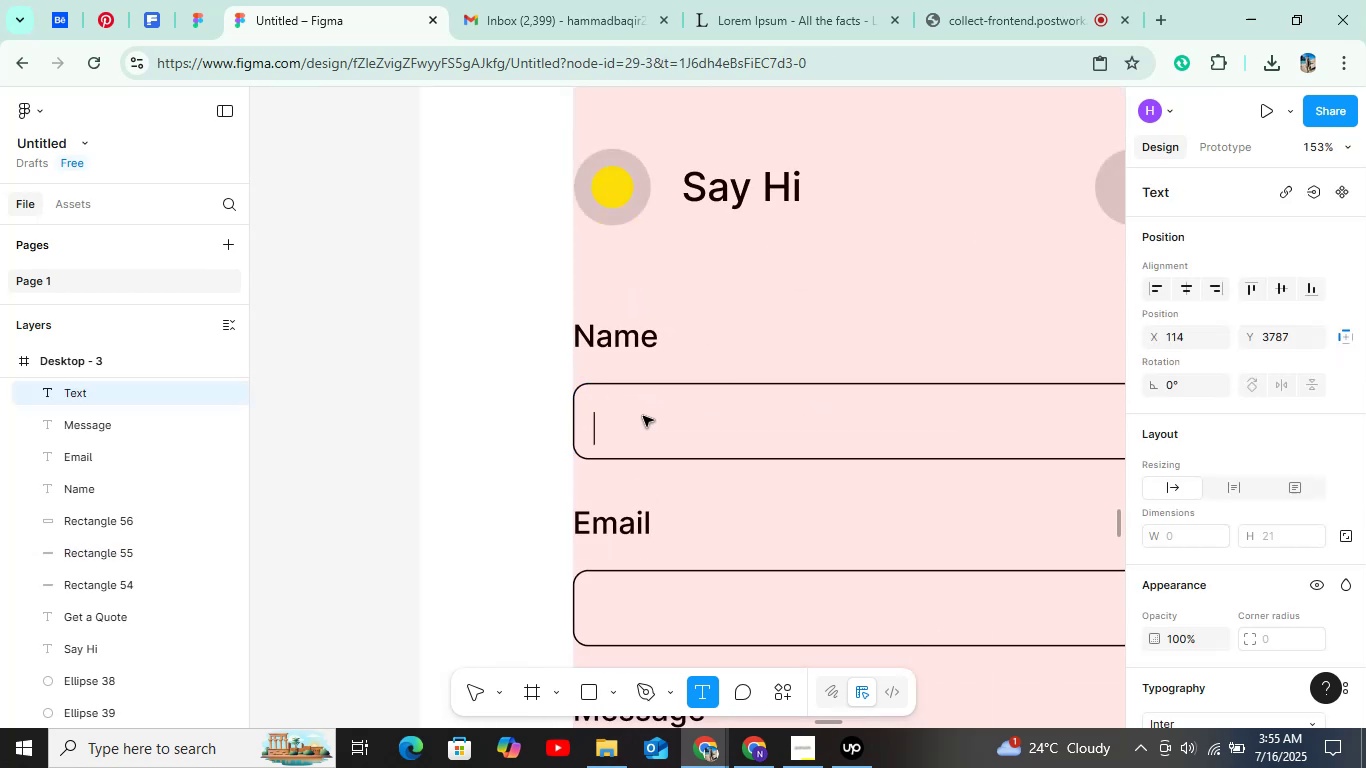 
type(Name )
 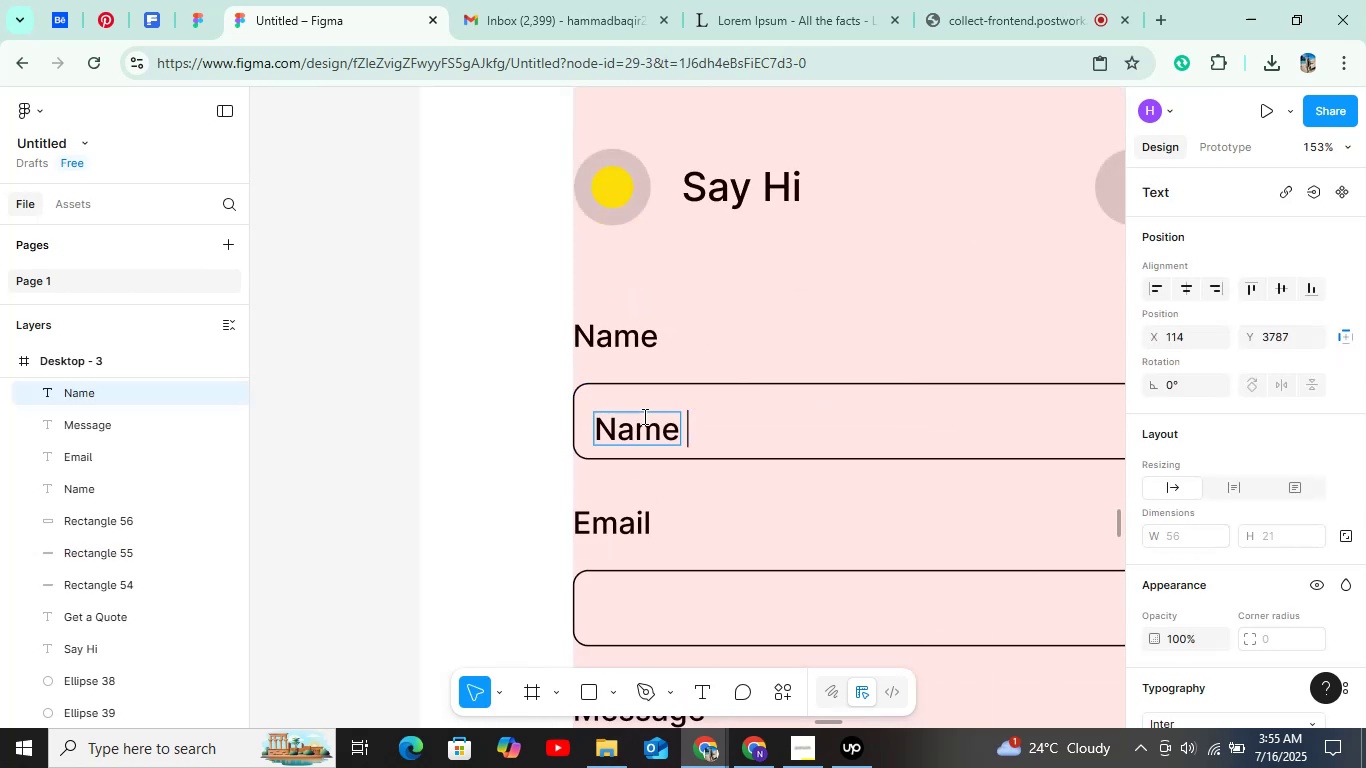 
scroll: coordinate [643, 416], scroll_direction: up, amount: 1.0
 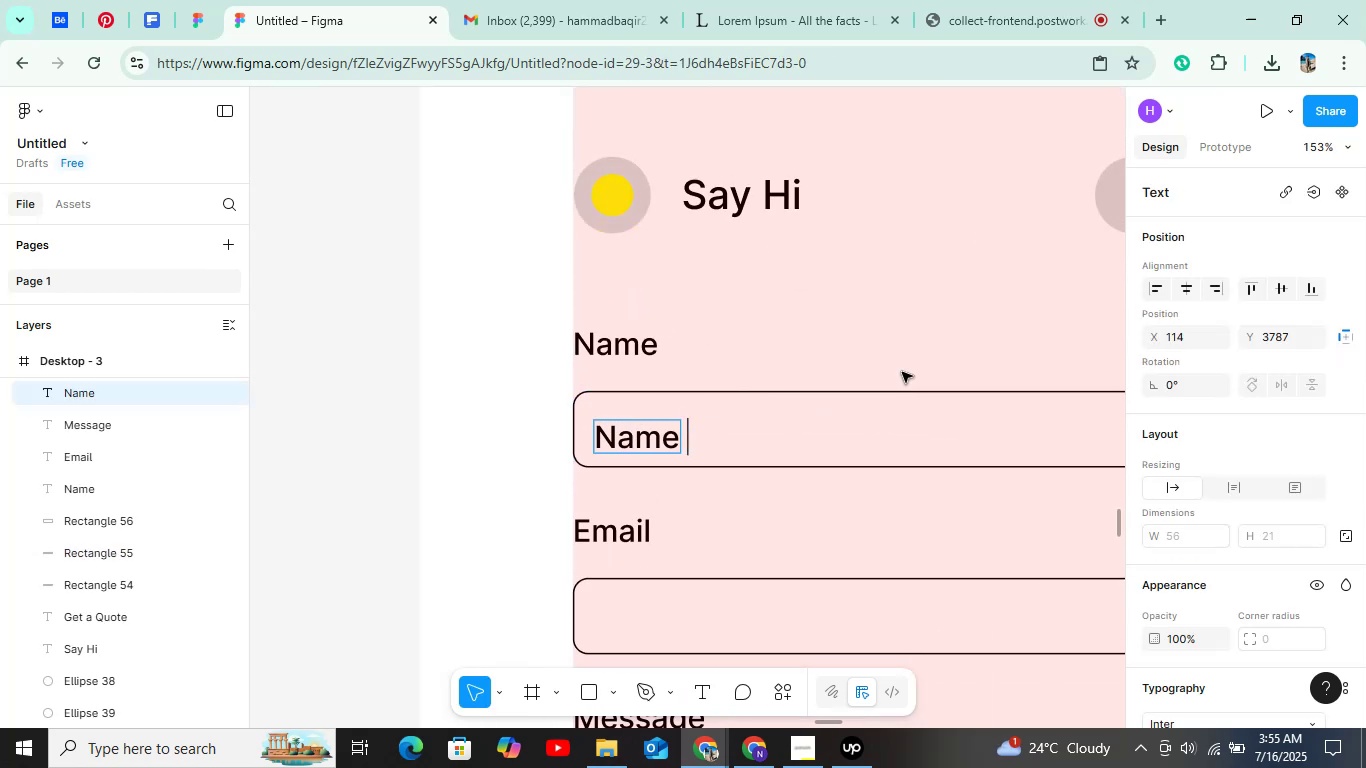 
left_click([822, 280])
 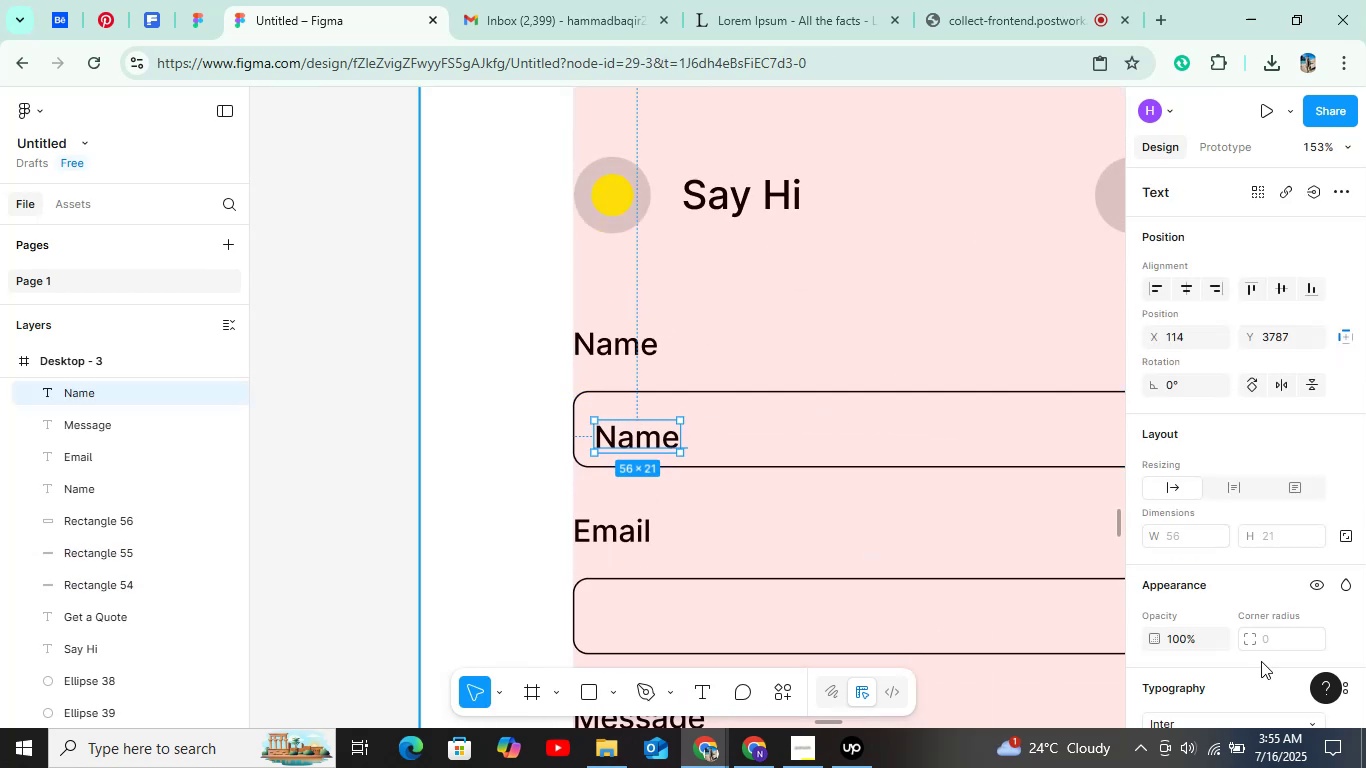 
scroll: coordinate [1347, 592], scroll_direction: down, amount: 5.0
 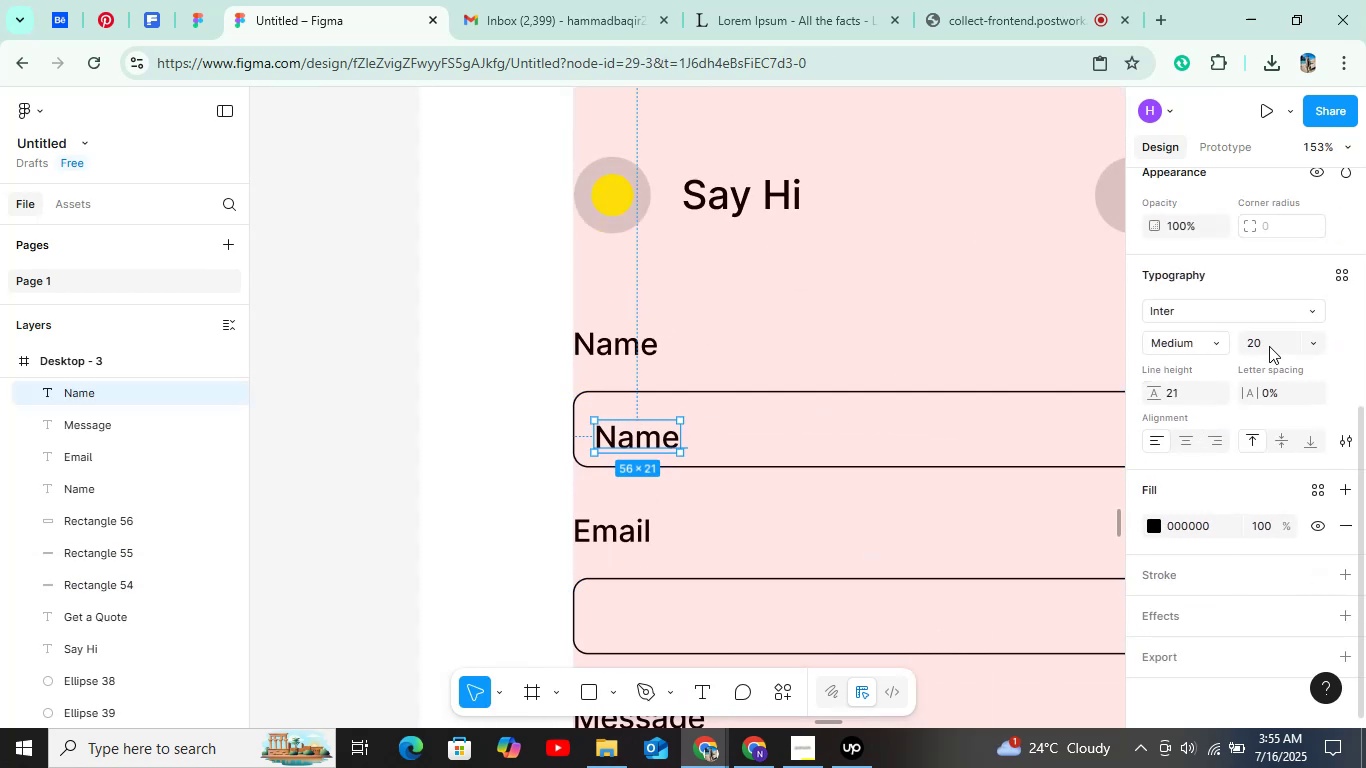 
left_click([1271, 342])
 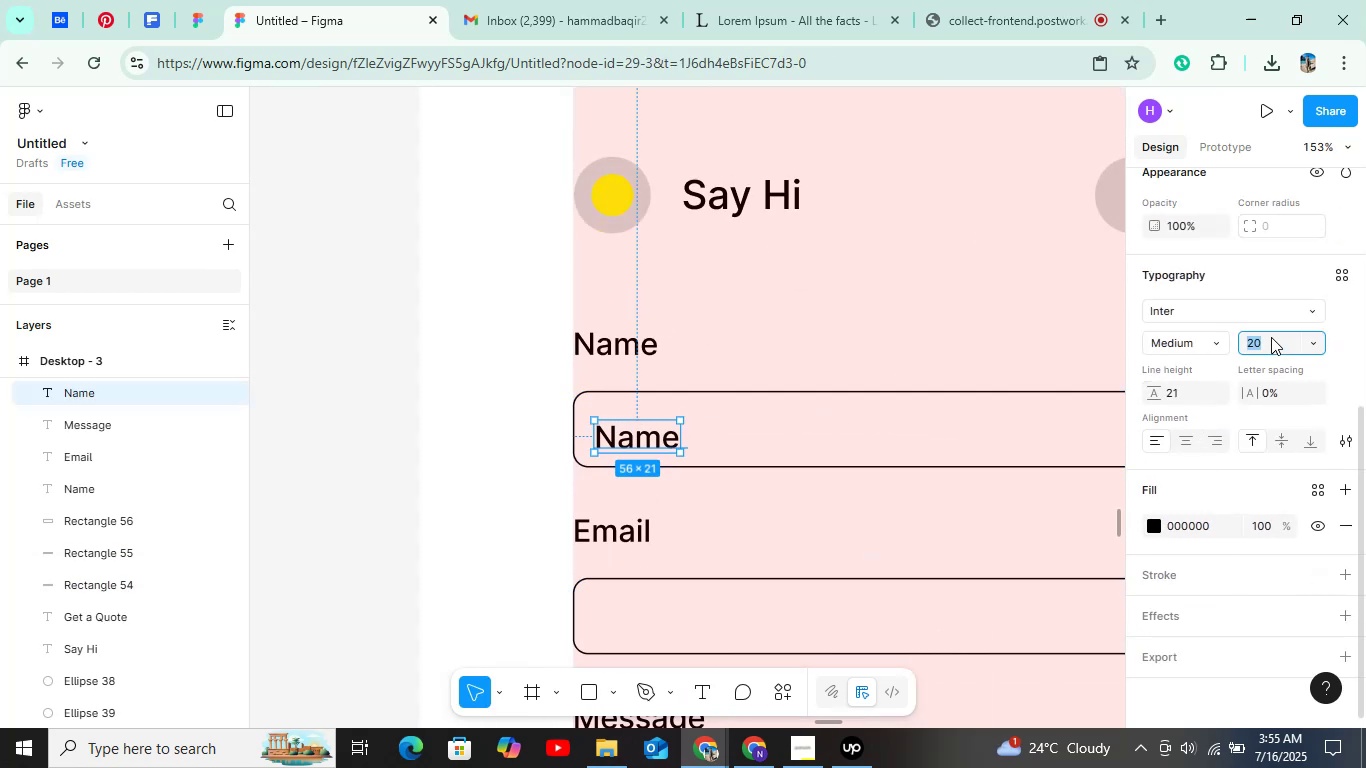 
key(ArrowDown)
 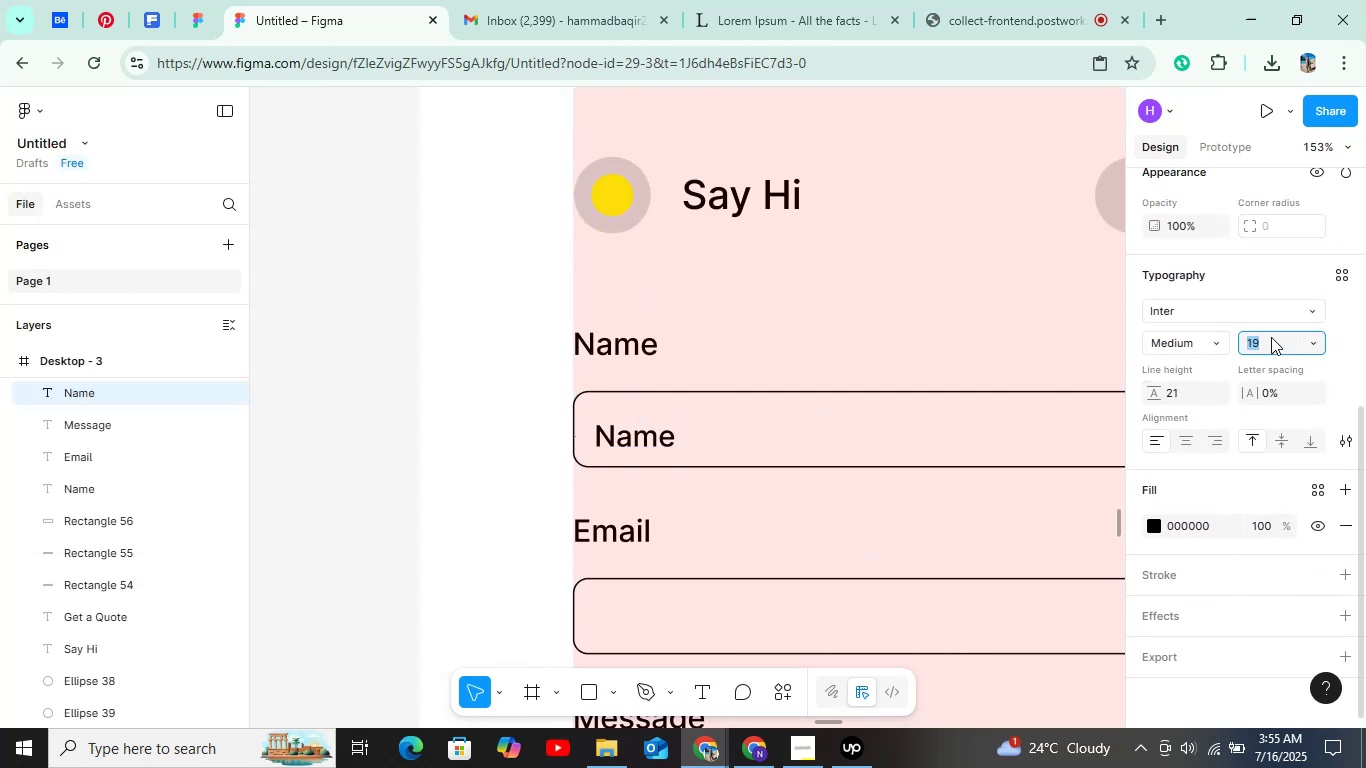 
key(ArrowDown)
 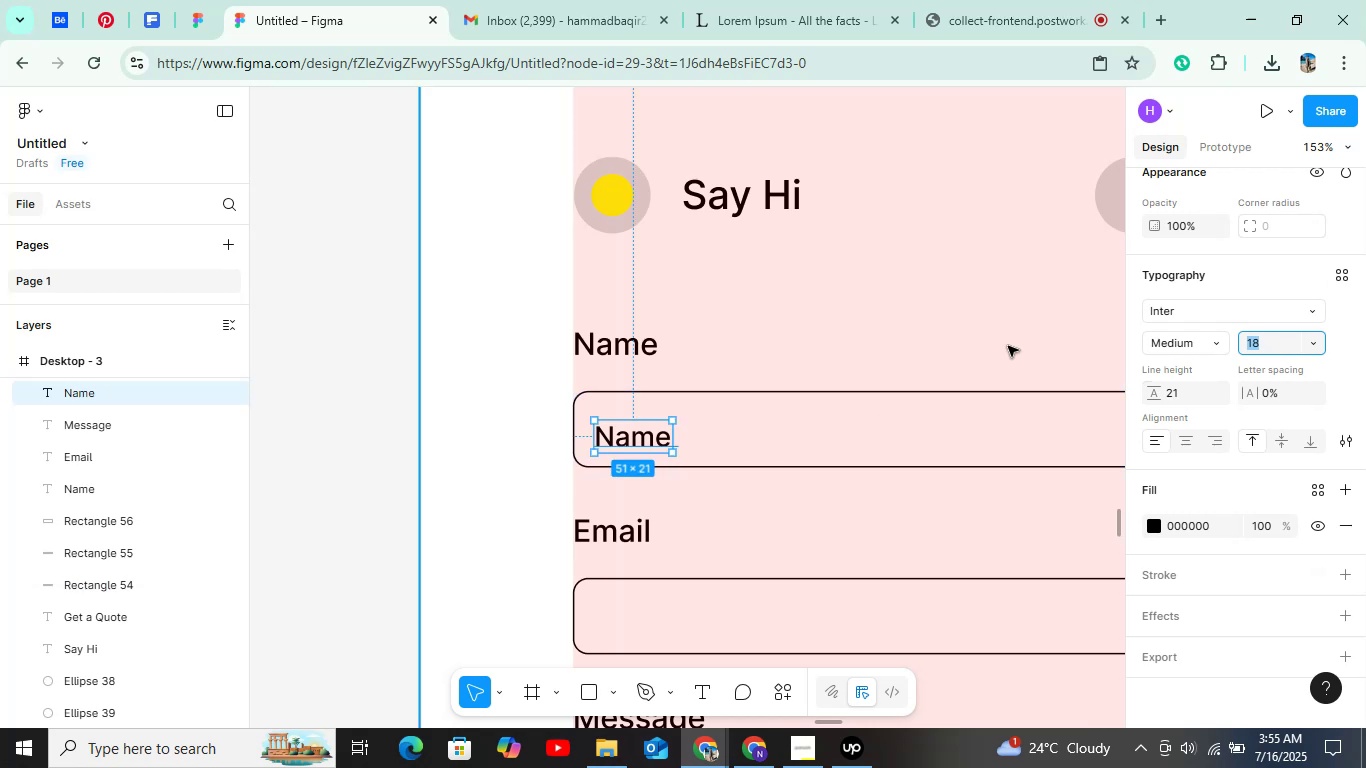 
left_click([1186, 334])
 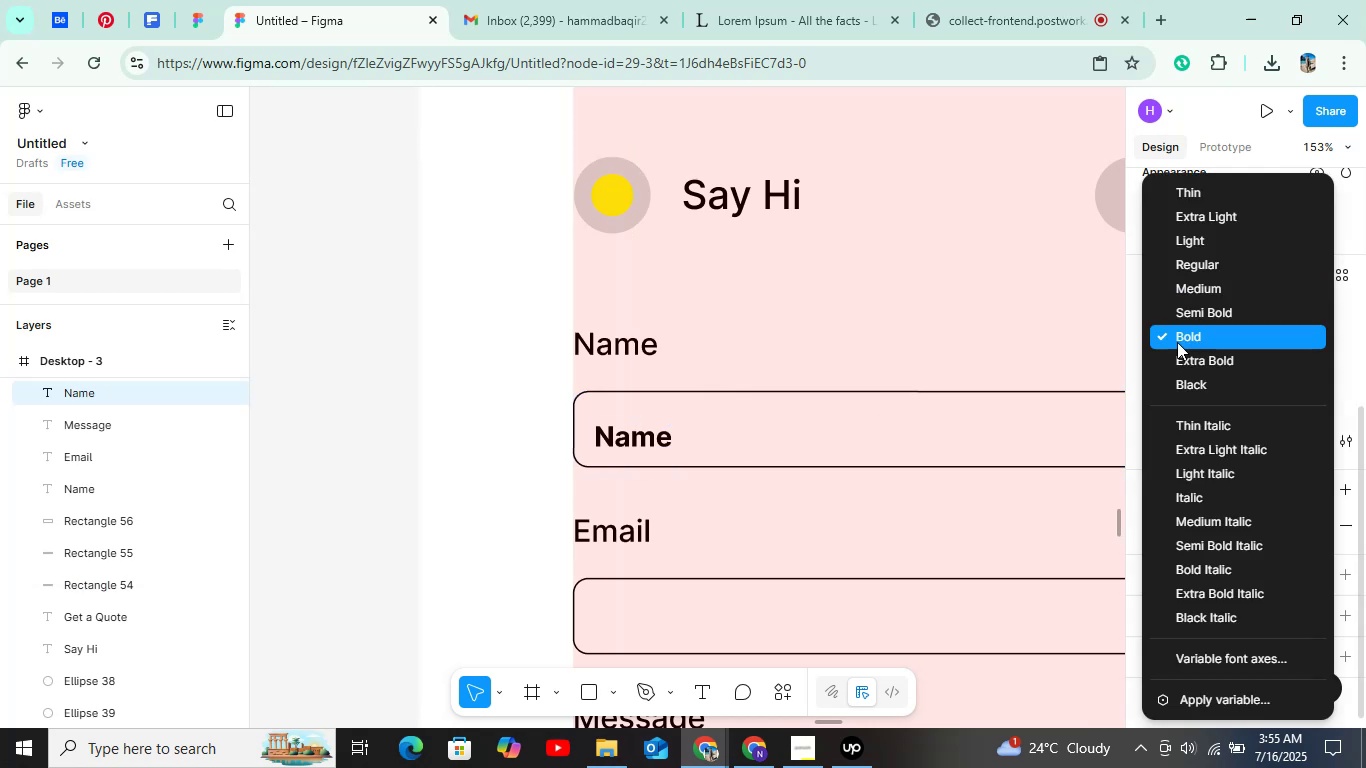 
scroll: coordinate [1192, 276], scroll_direction: down, amount: 1.0
 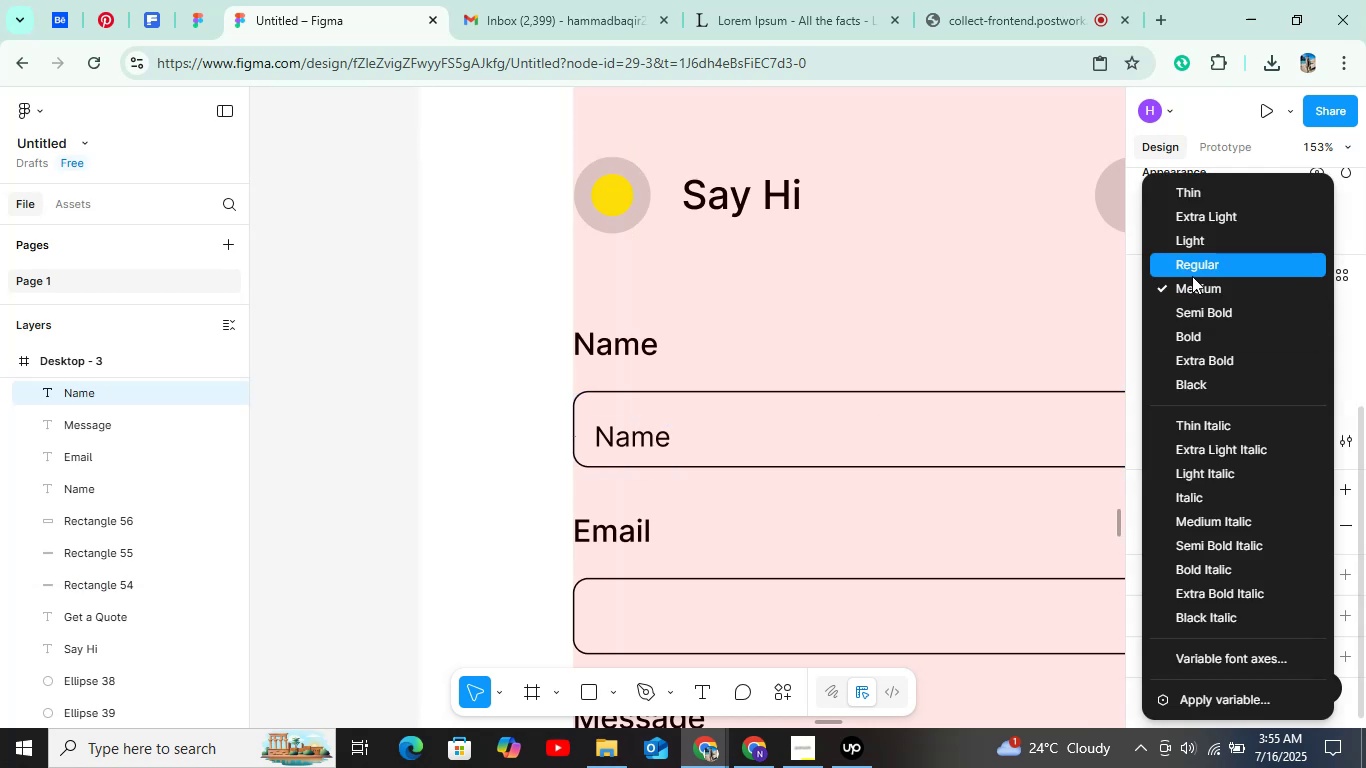 
left_click([1192, 276])
 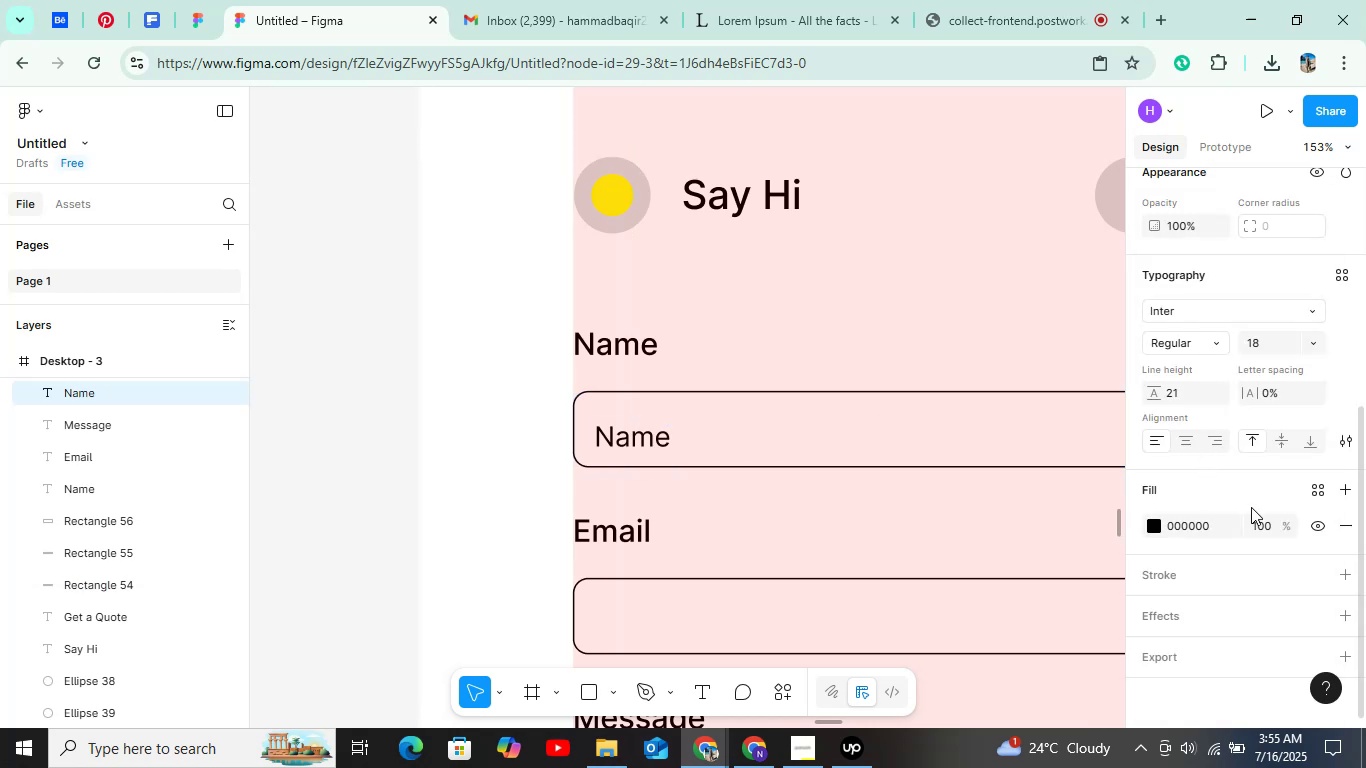 
left_click([1254, 522])
 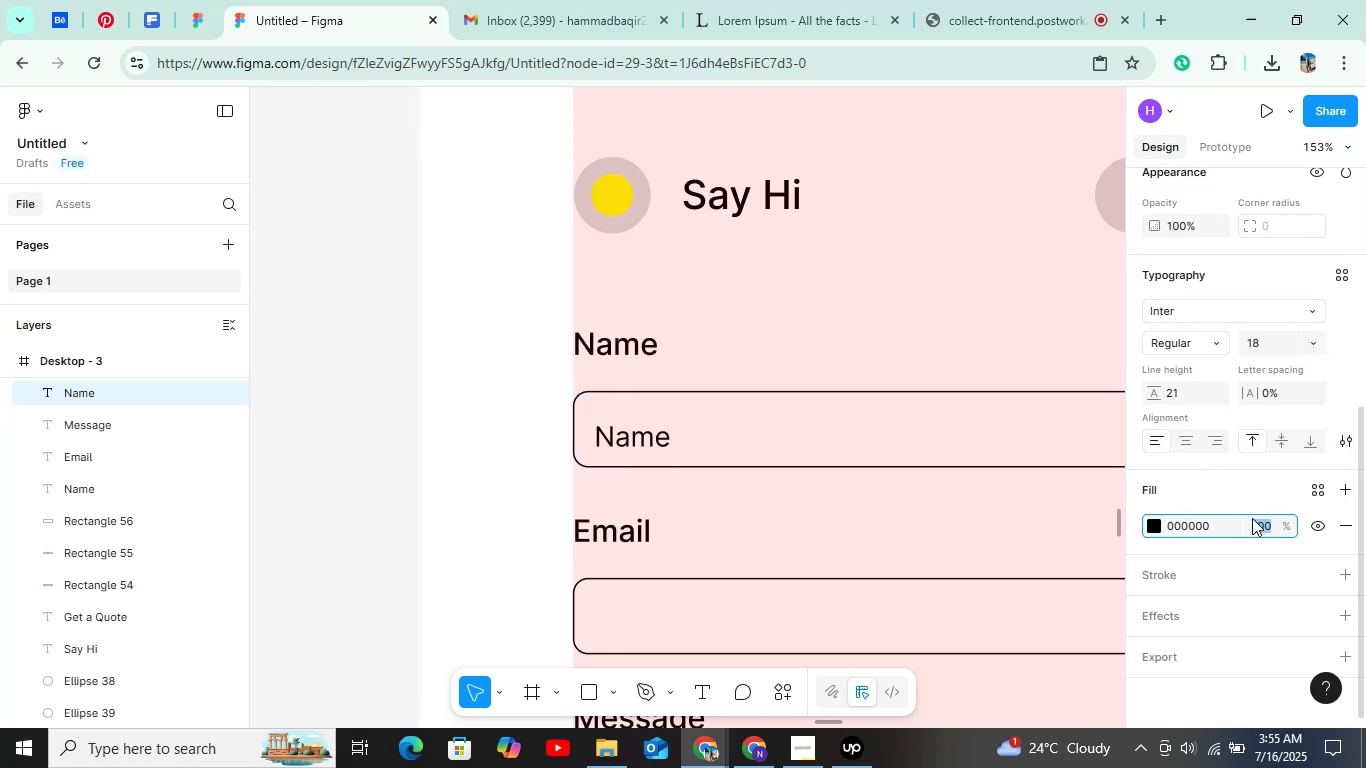 
key(Shift+ArrowDown)
 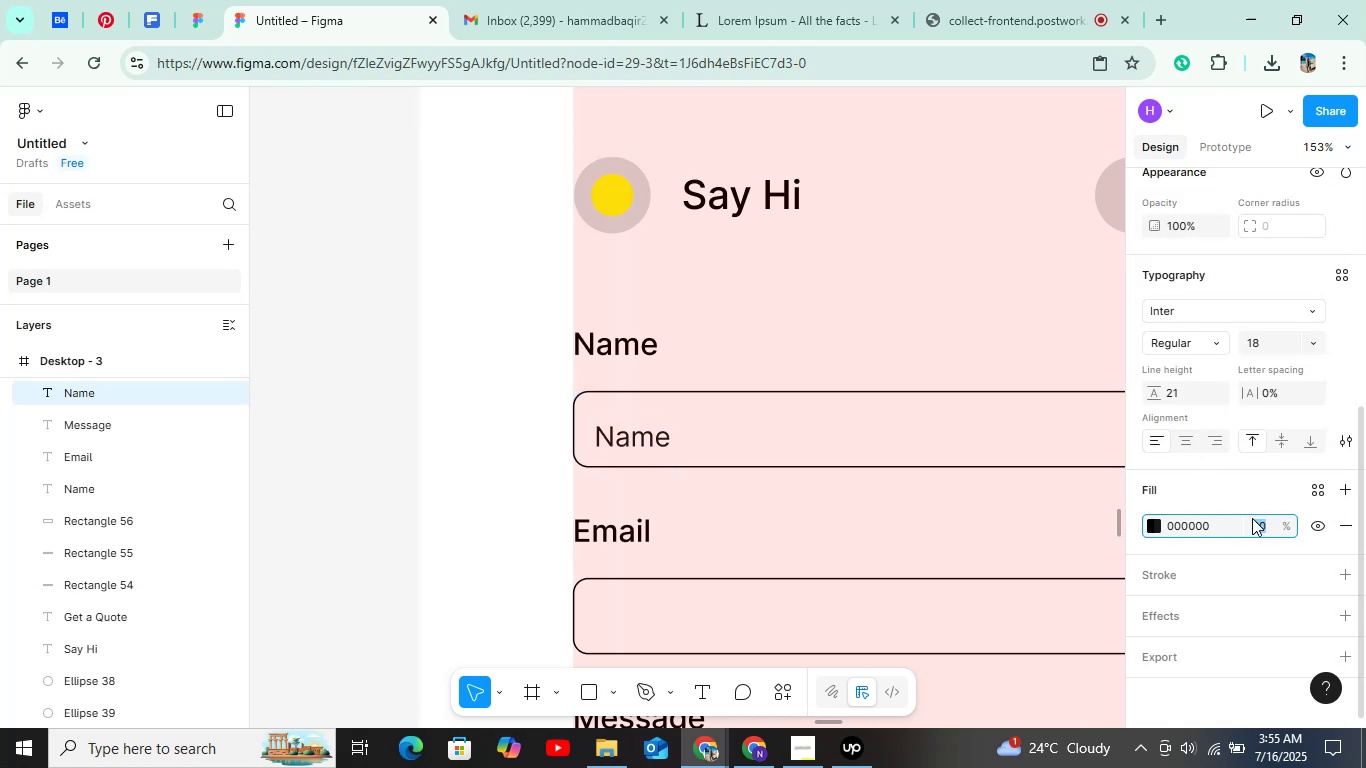 
key(Shift+ArrowDown)
 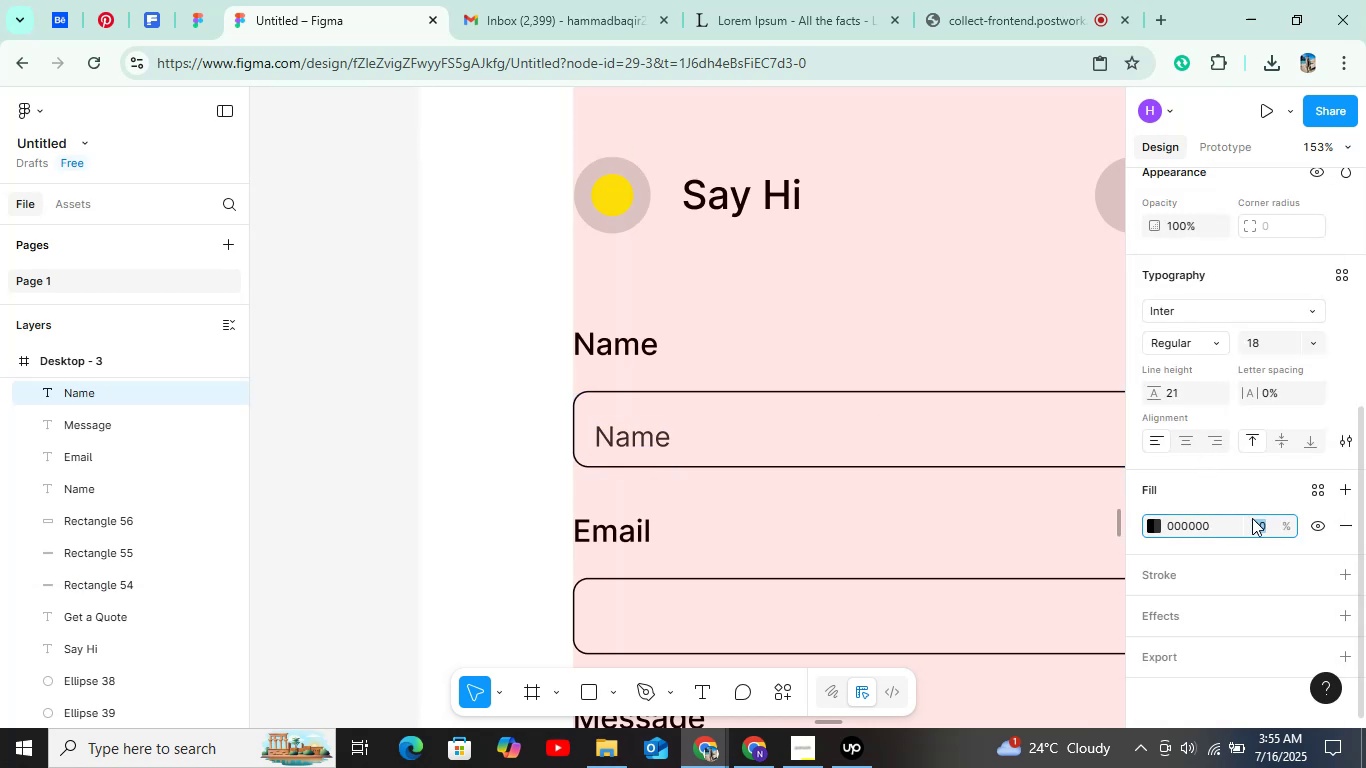 
key(Shift+ArrowDown)
 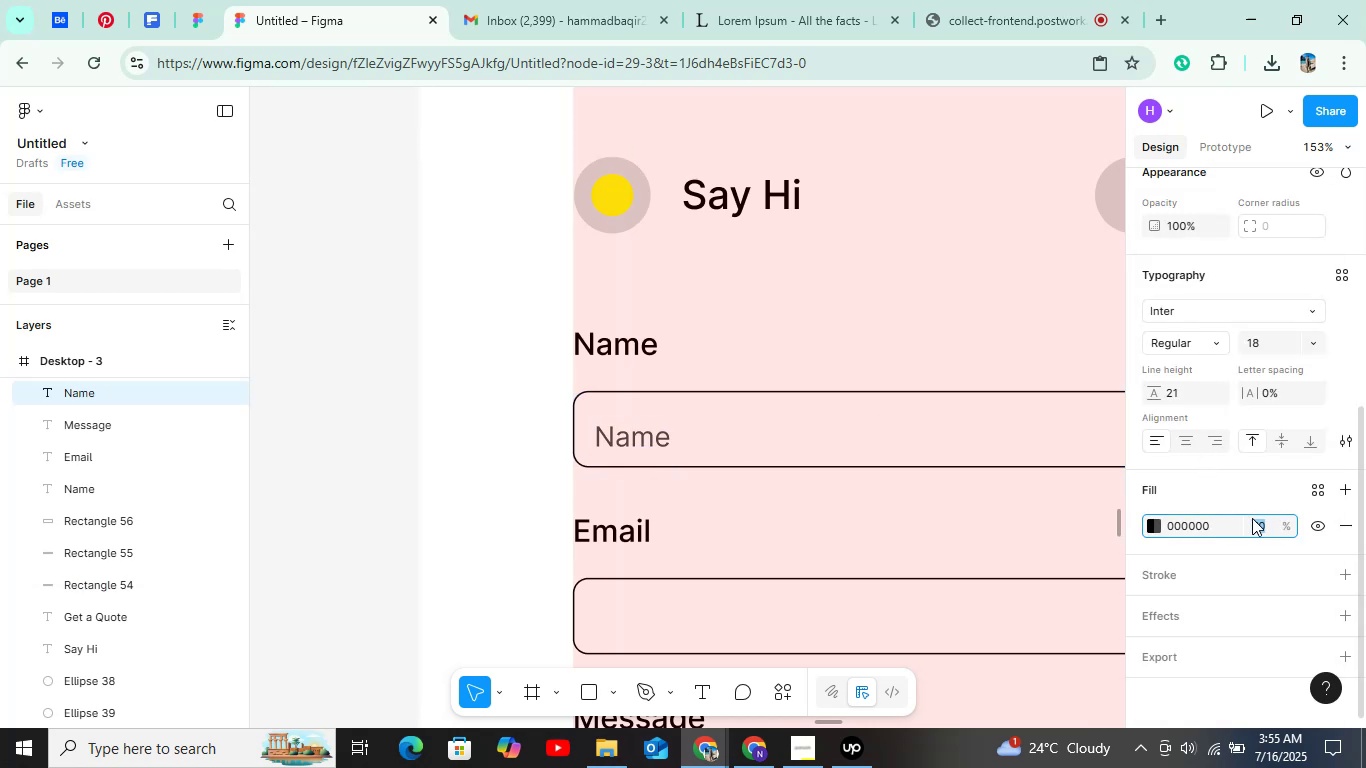 
key(Shift+ArrowDown)
 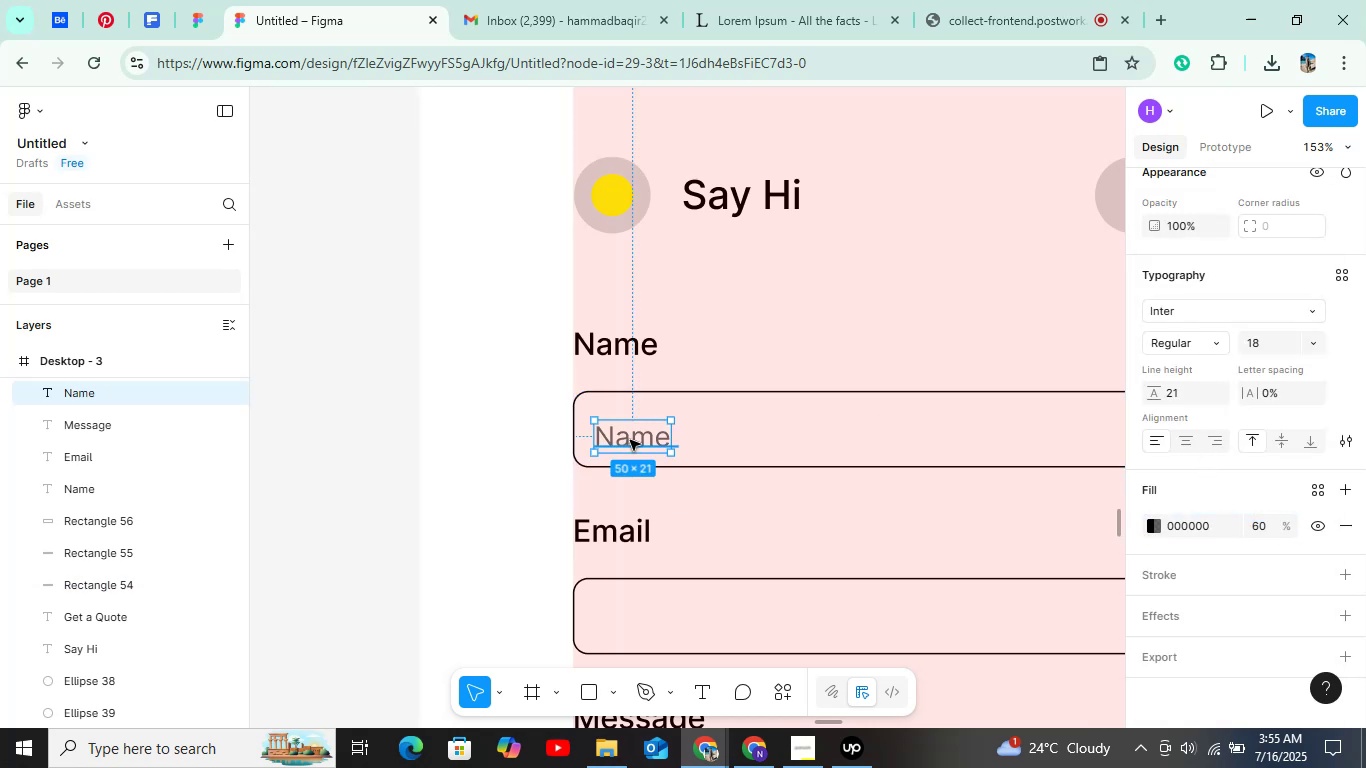 
key(Alt+ArrowLeft)
 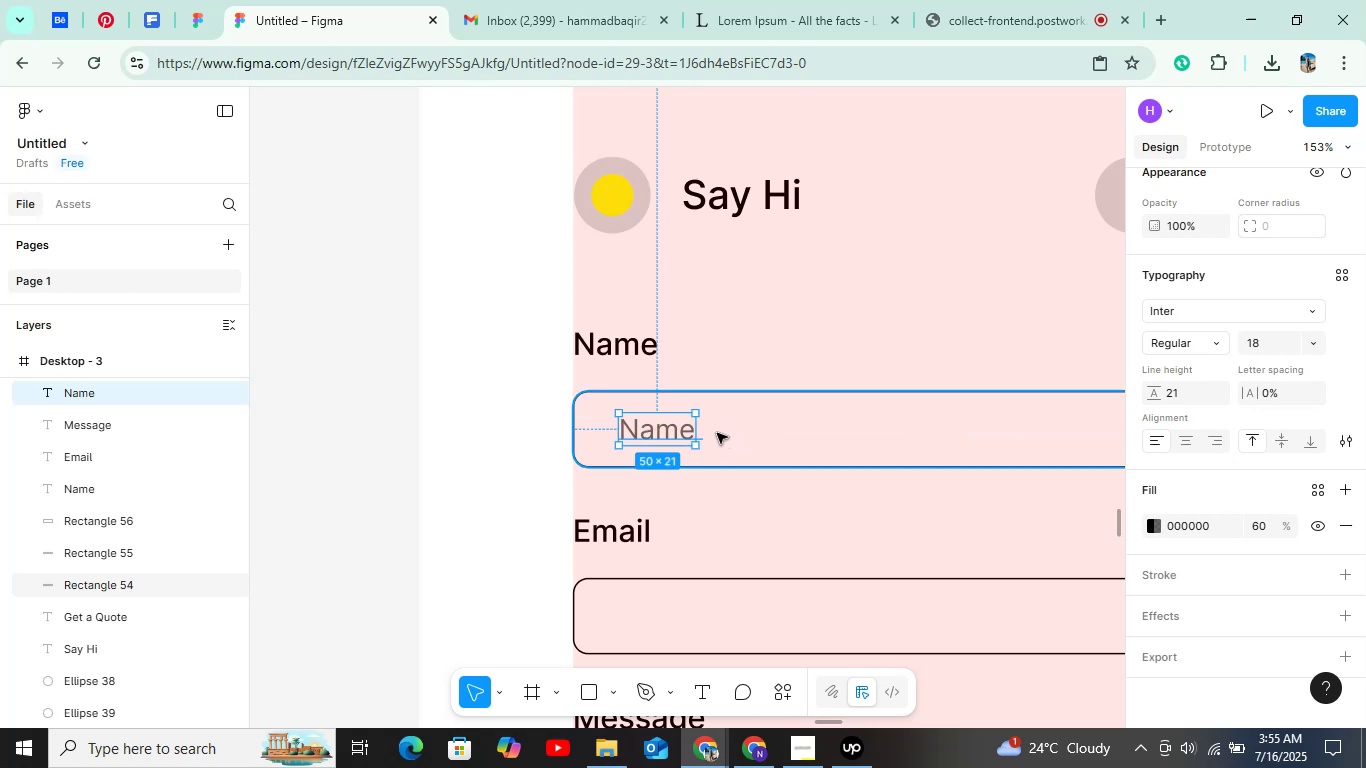 
key(Control+D)
 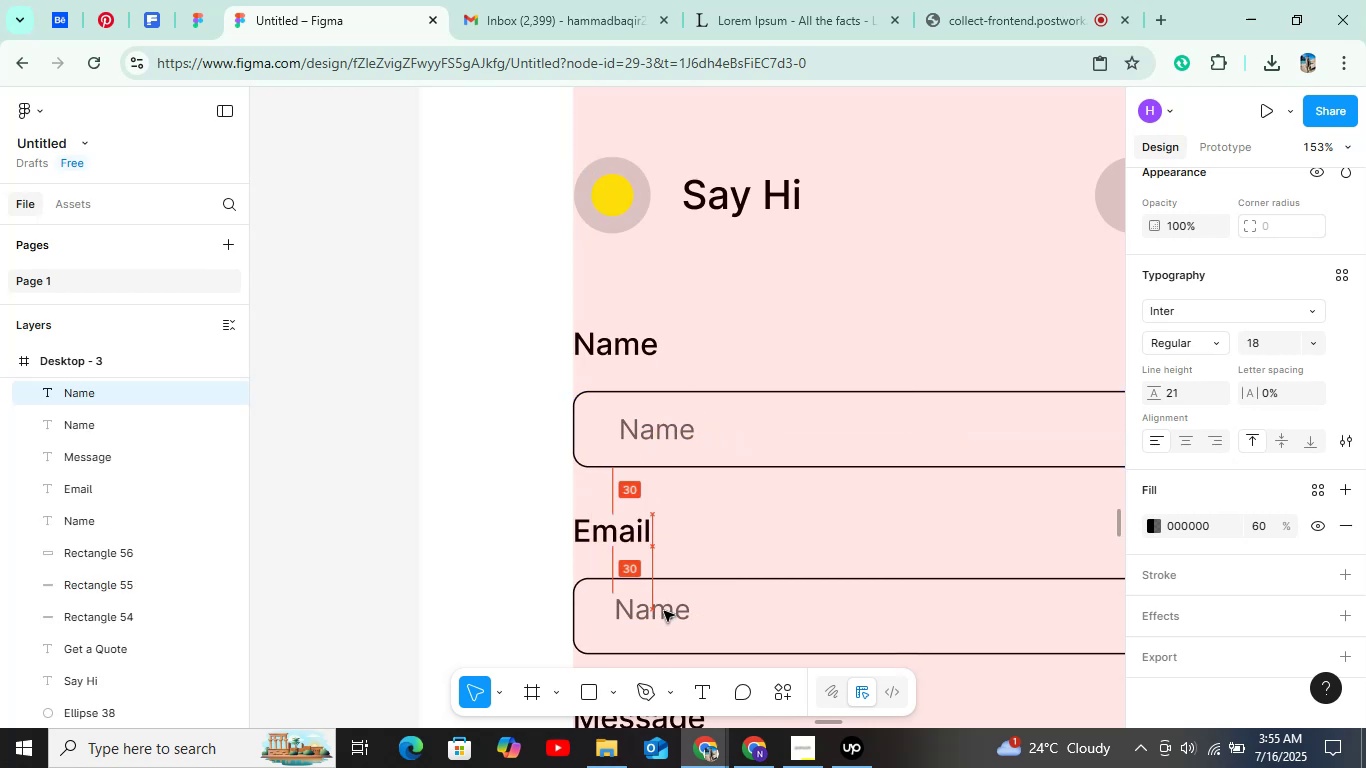 
left_click([664, 611])
 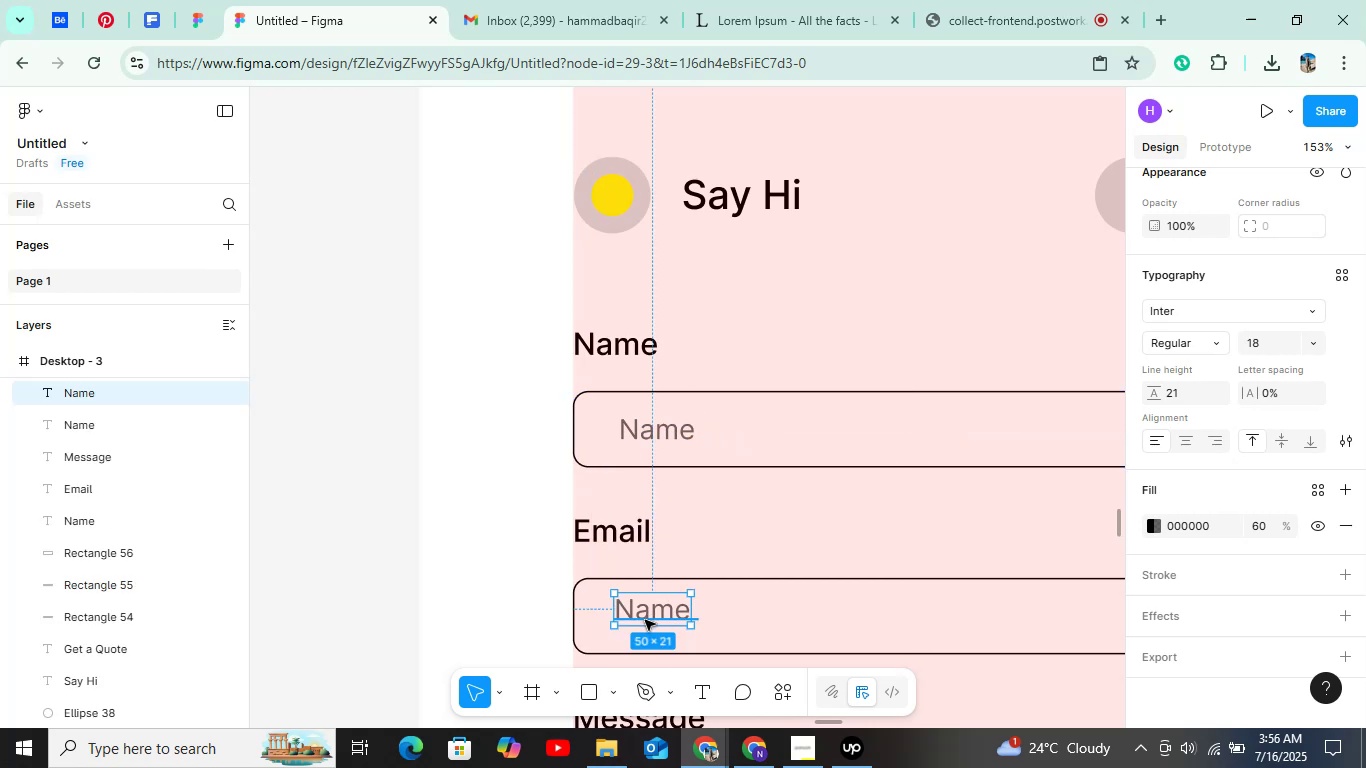 
double_click([645, 620])
 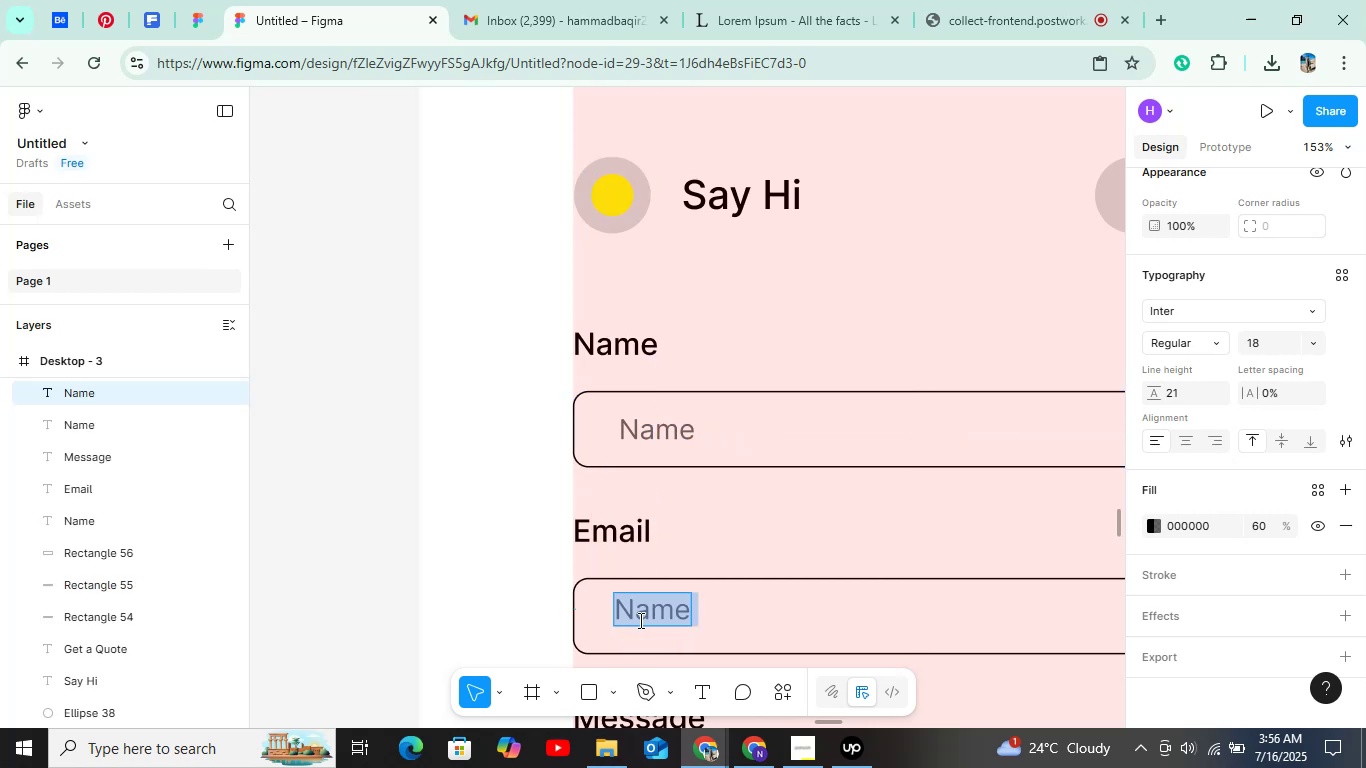 
type(Email)
 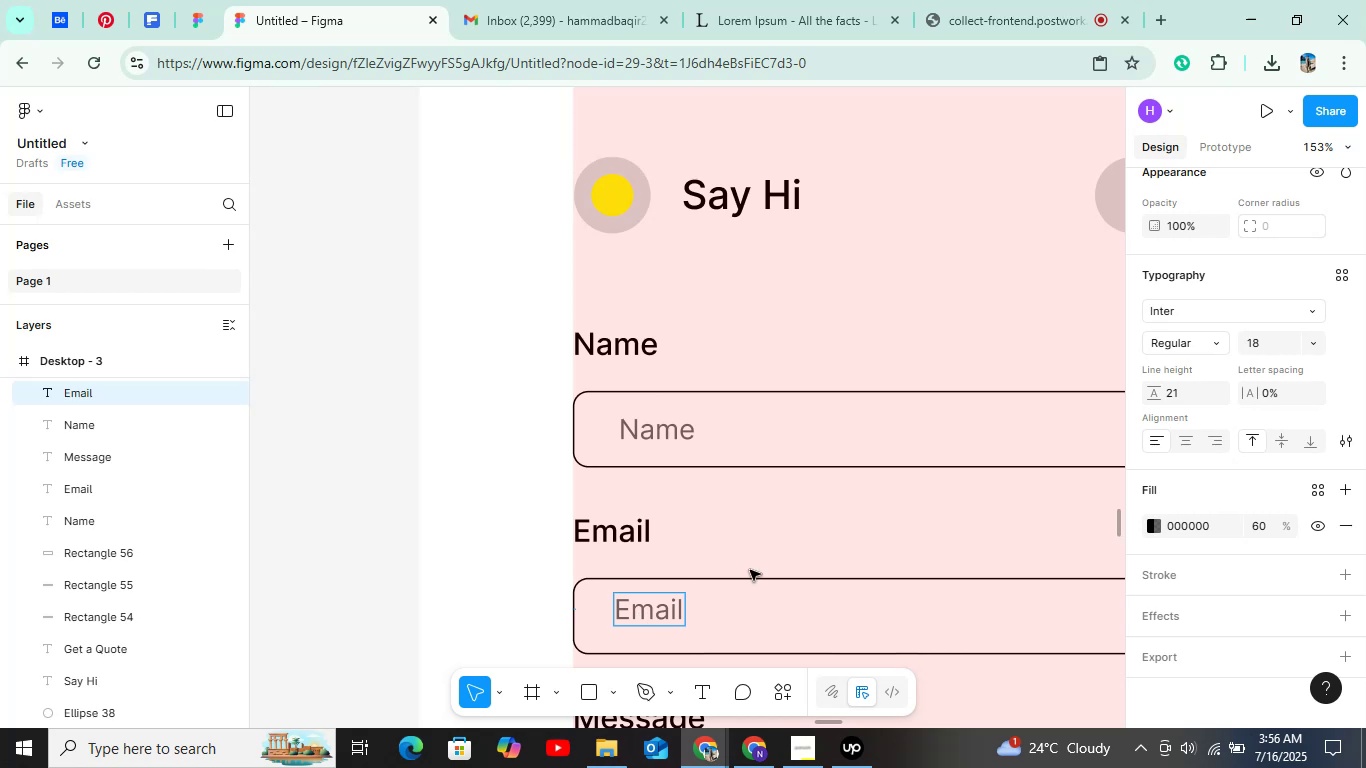 
left_click([762, 613])
 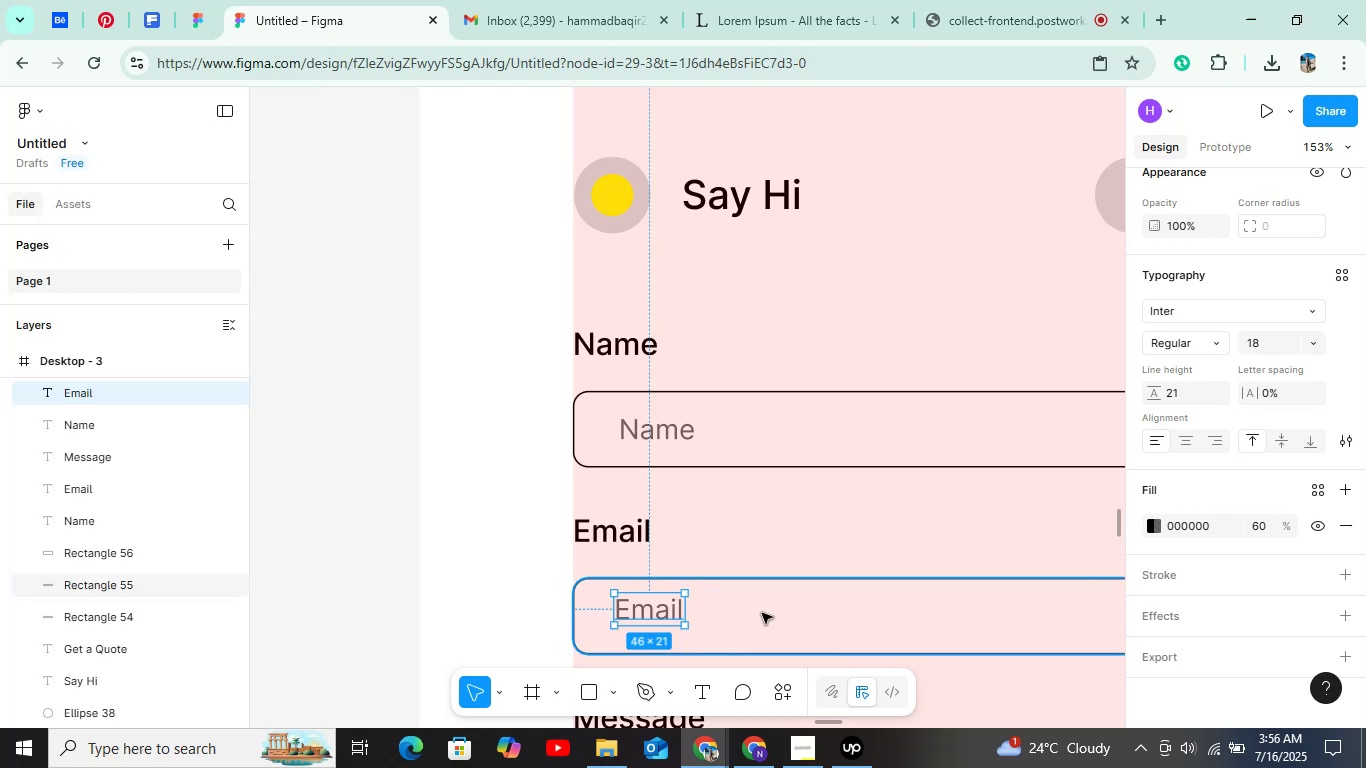 
key(Alt+ArrowRight)
 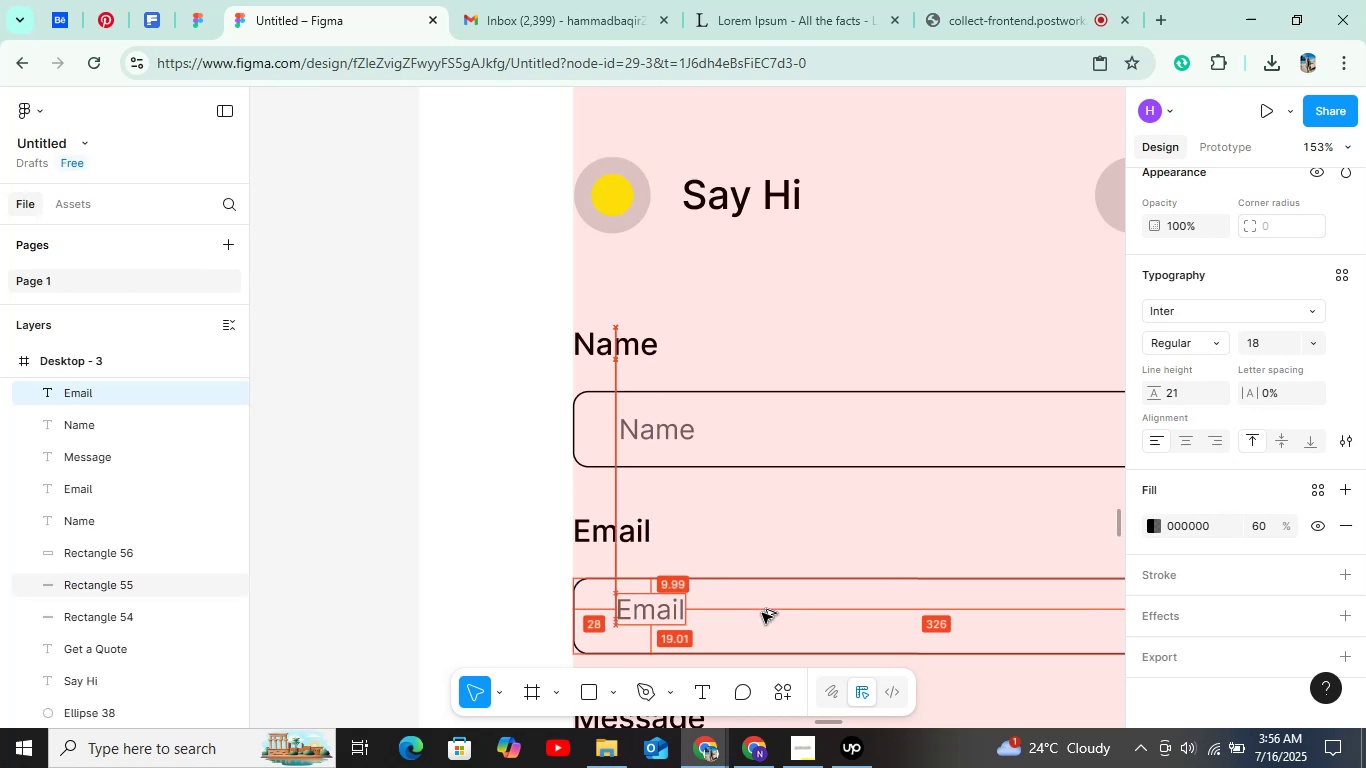 
key(Alt+ArrowRight)
 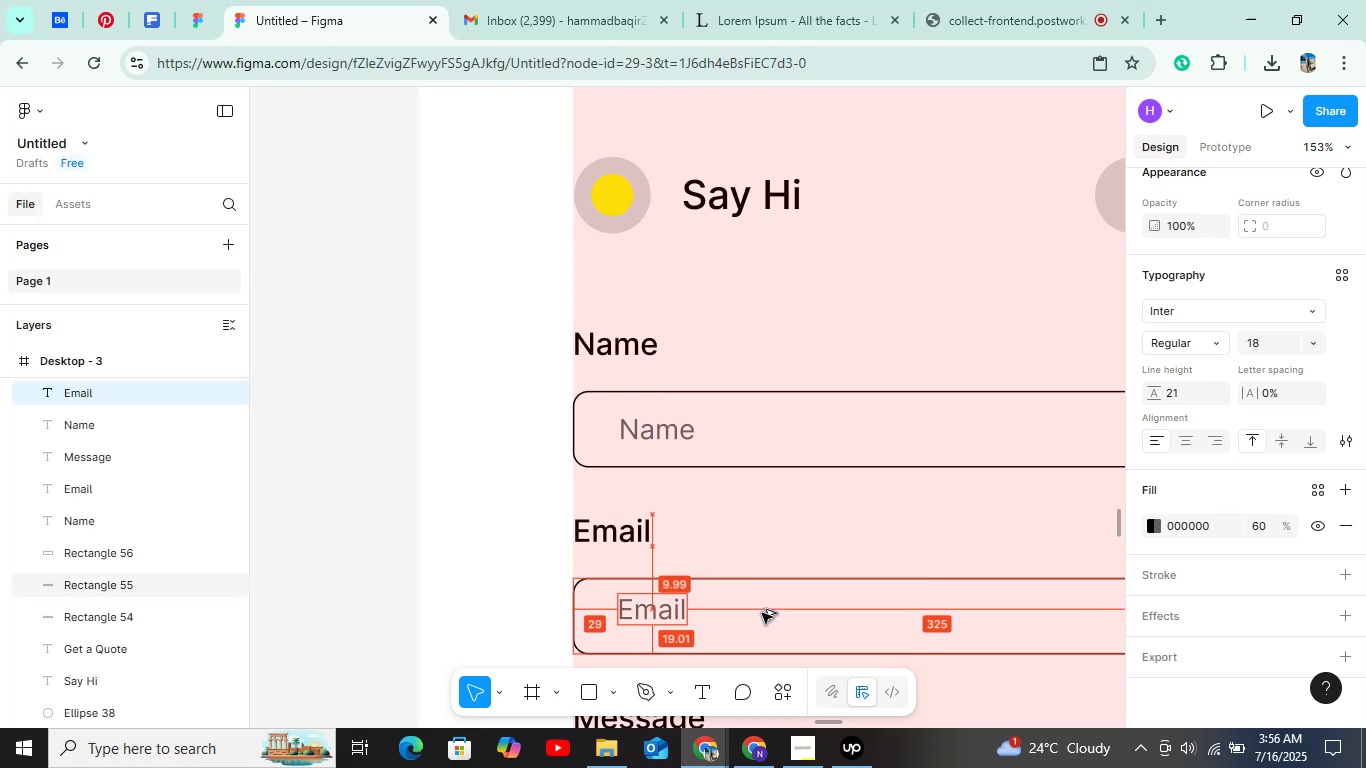 
key(Alt+ArrowRight)
 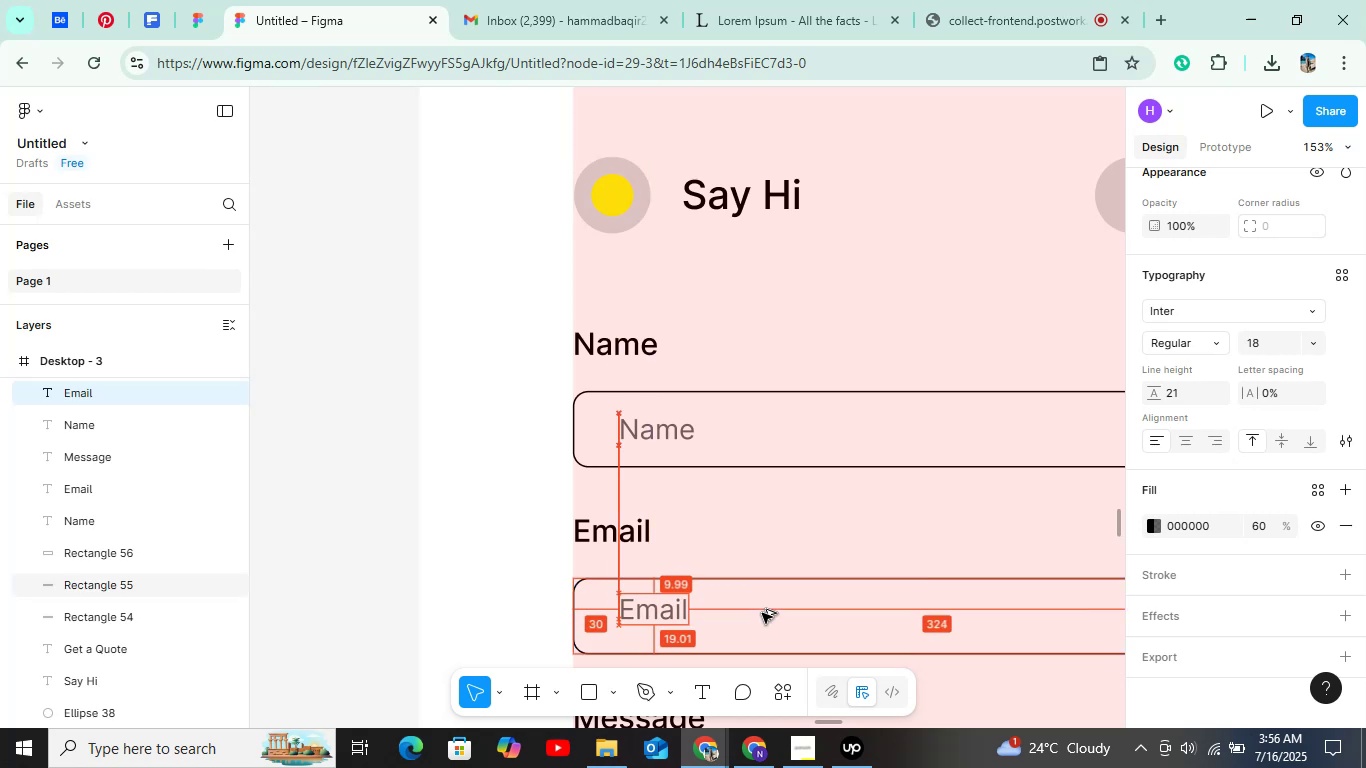 
key(Alt+Shift+ArrowDown)
 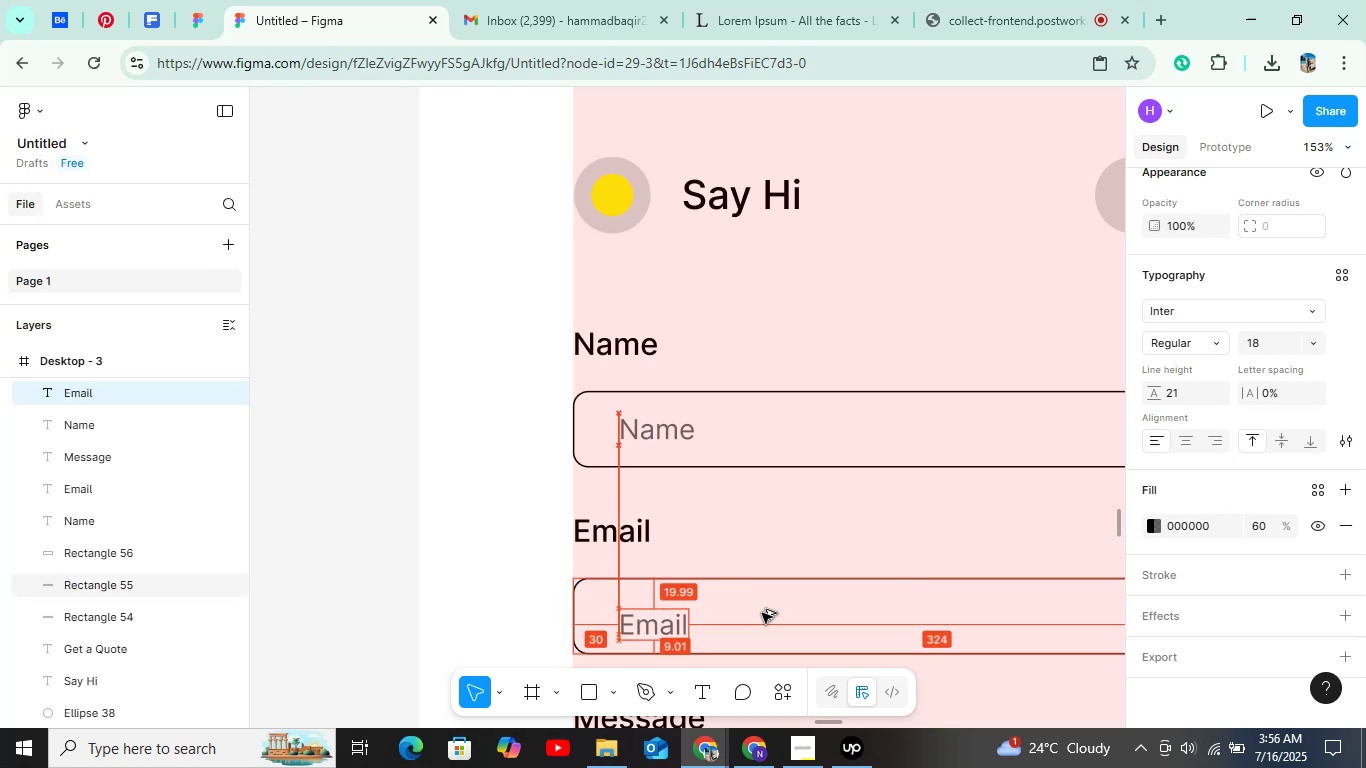 
key(Alt+ArrowUp)
 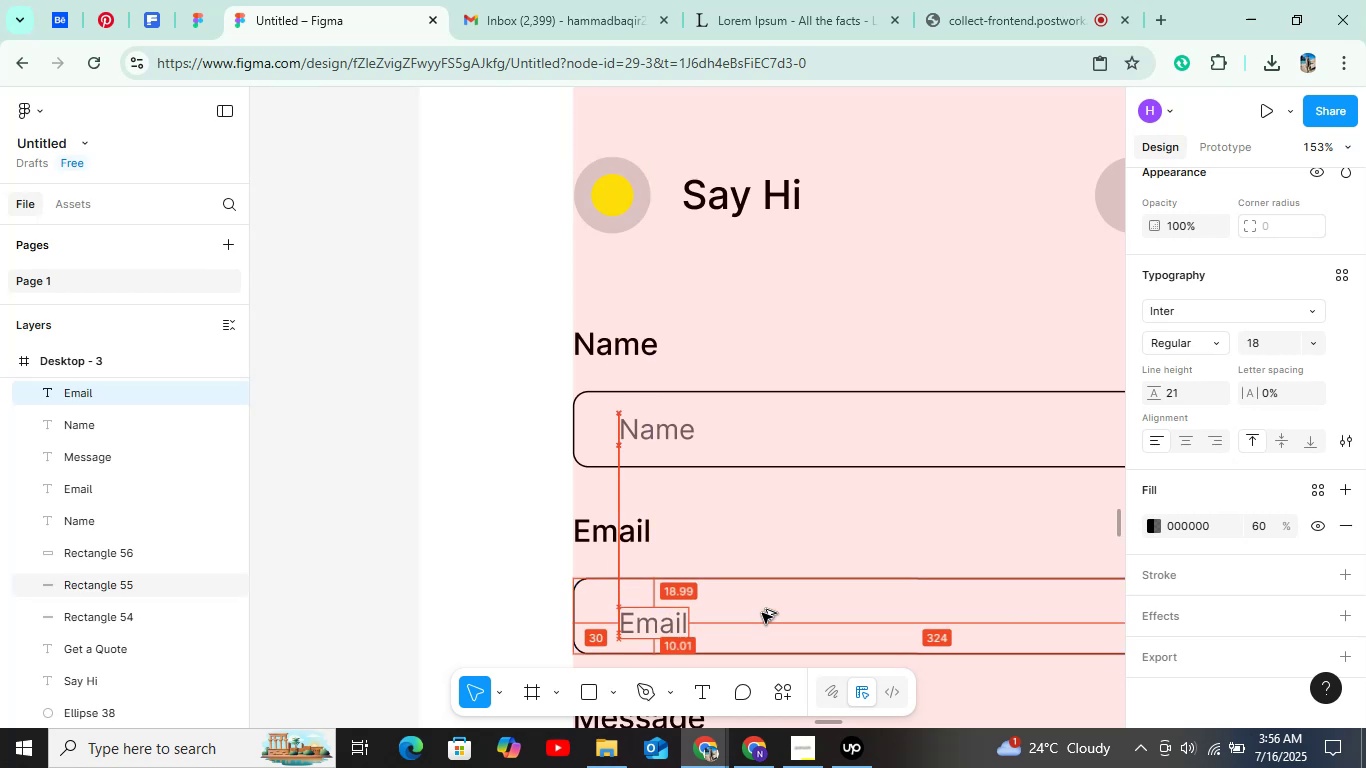 
key(Alt+ArrowUp)
 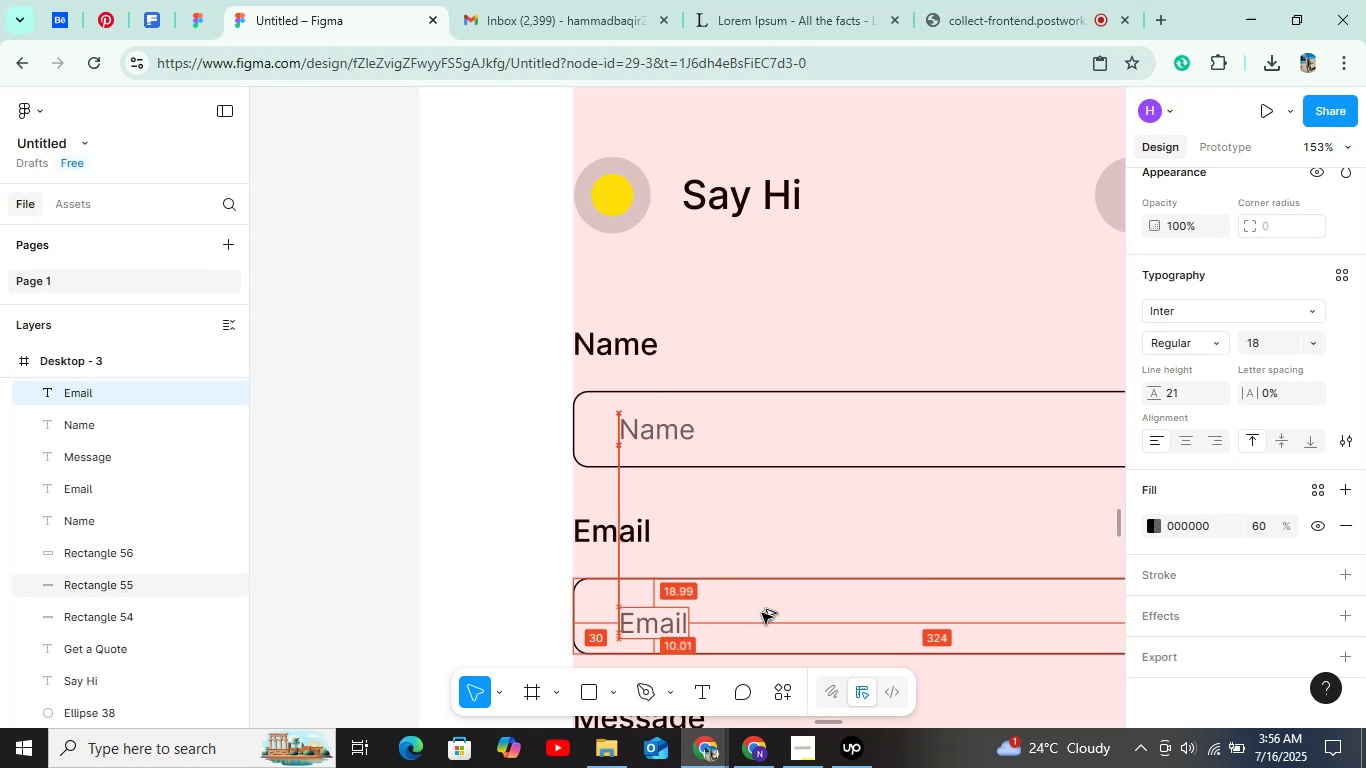 
key(Alt+ArrowUp)
 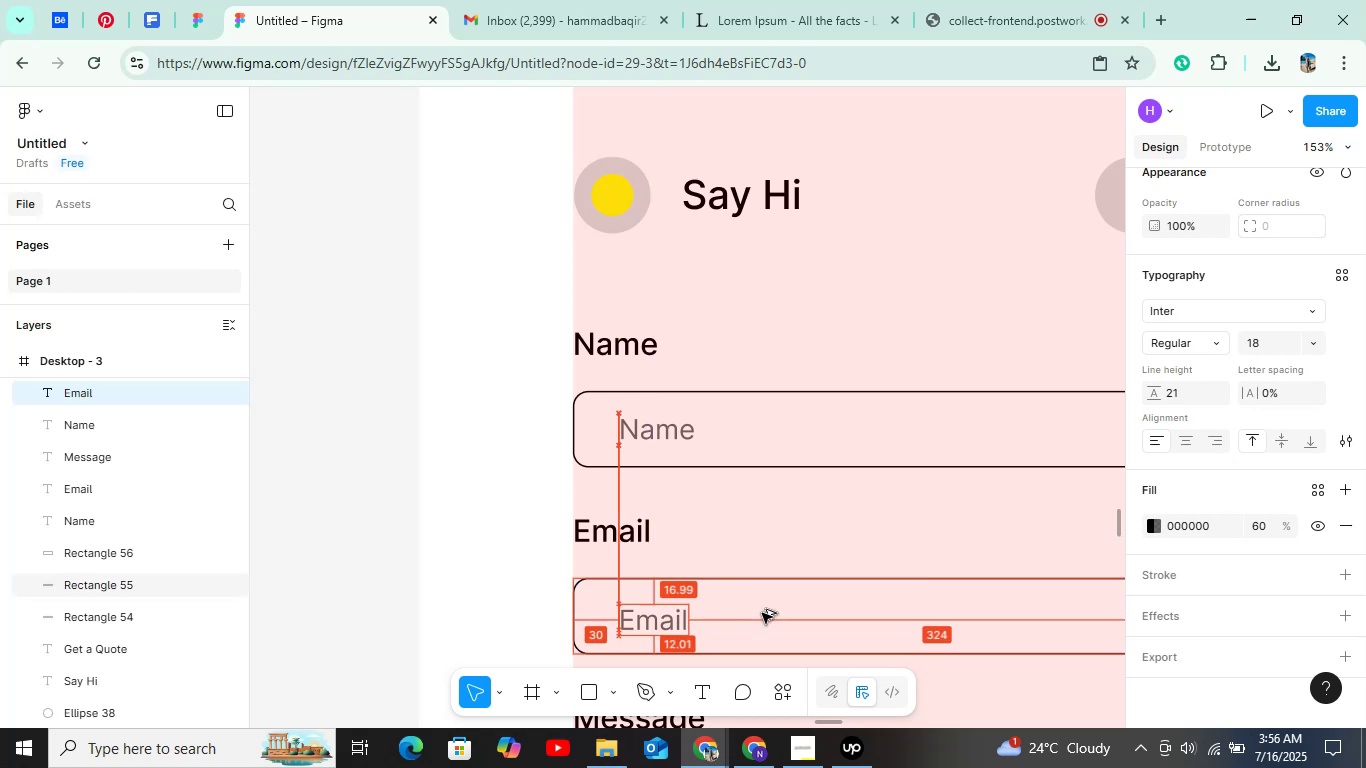 
key(Alt+ArrowUp)
 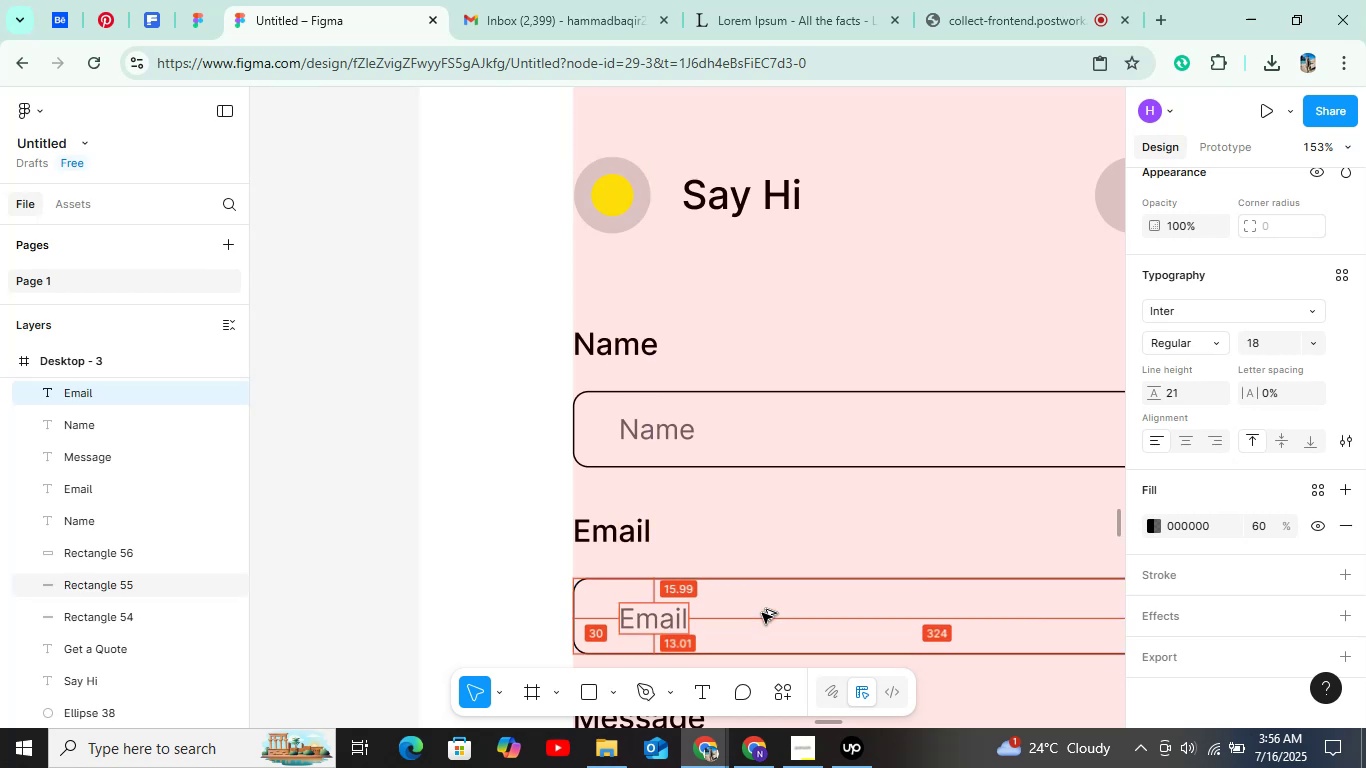 
key(Alt+ArrowUp)
 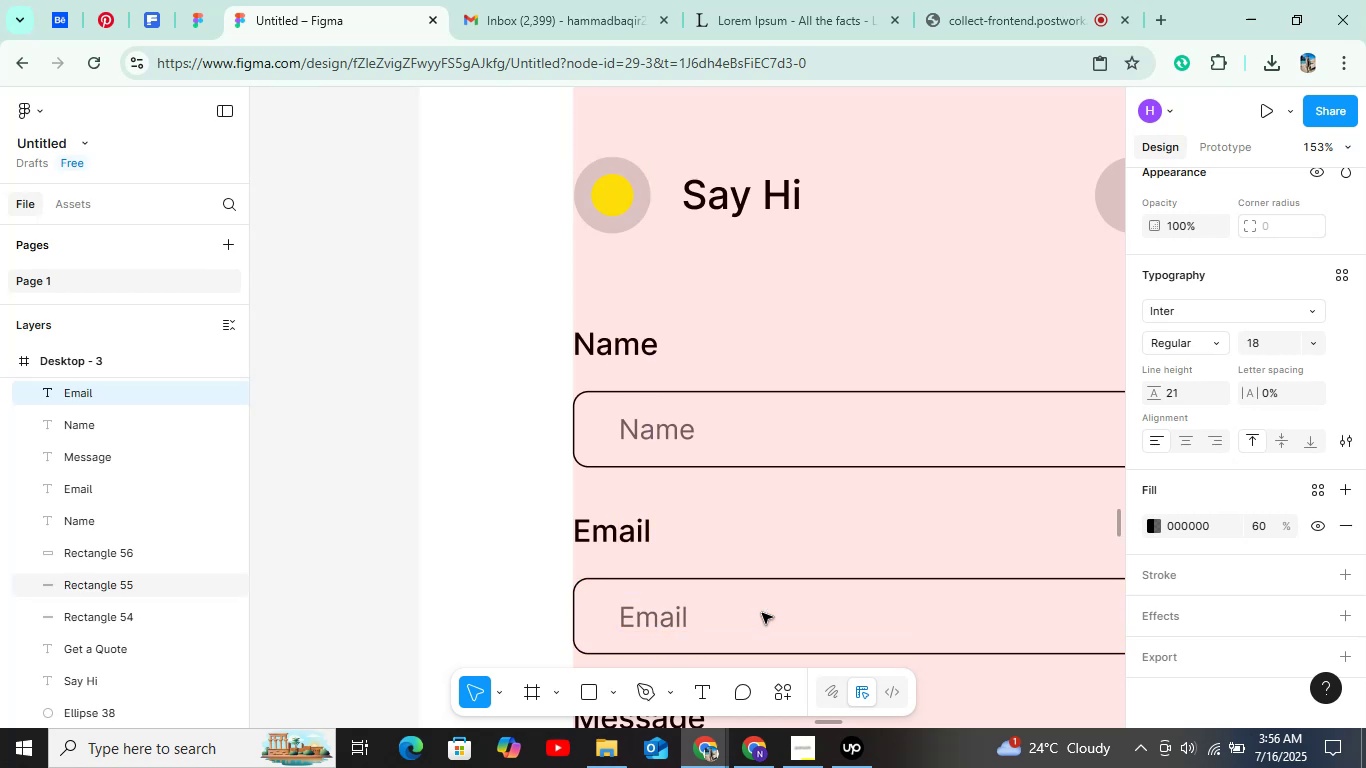 
scroll: coordinate [762, 613], scroll_direction: down, amount: 5.0
 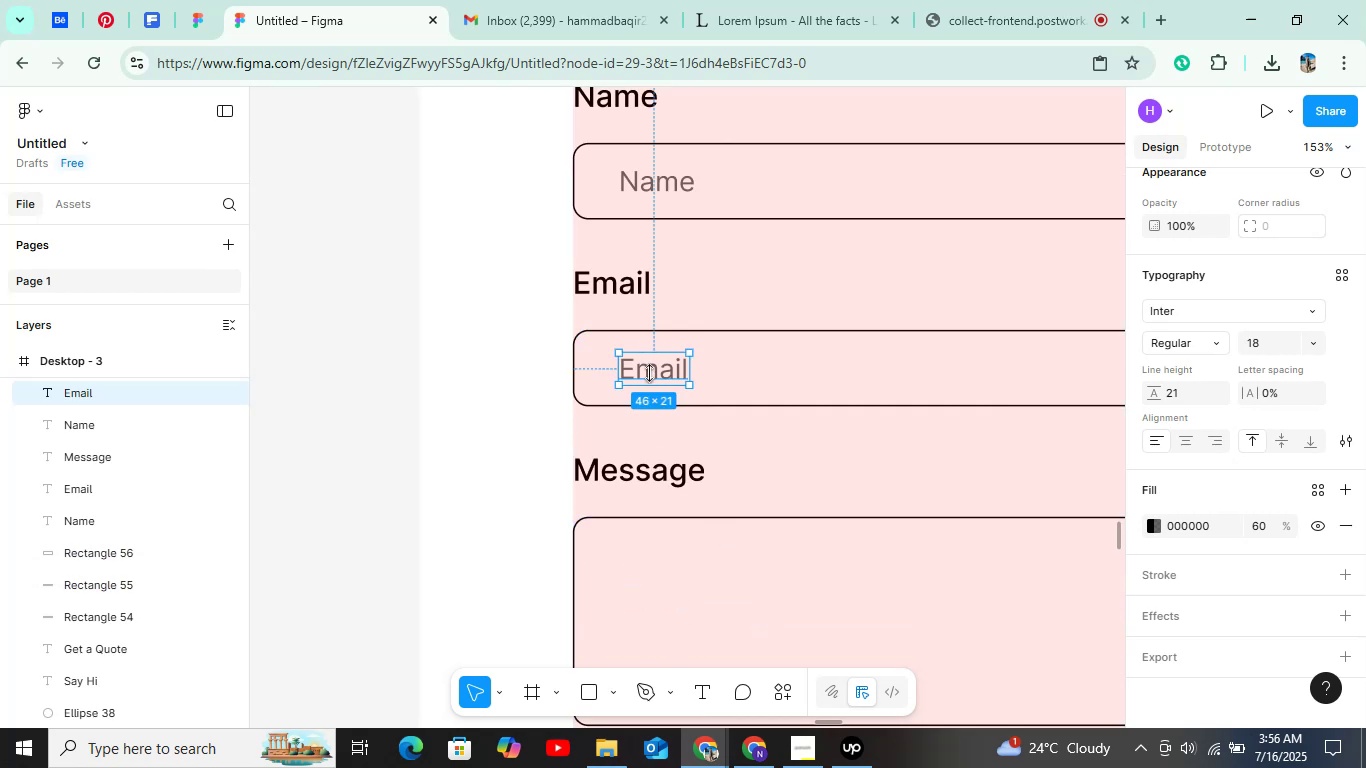 
left_click([650, 374])
 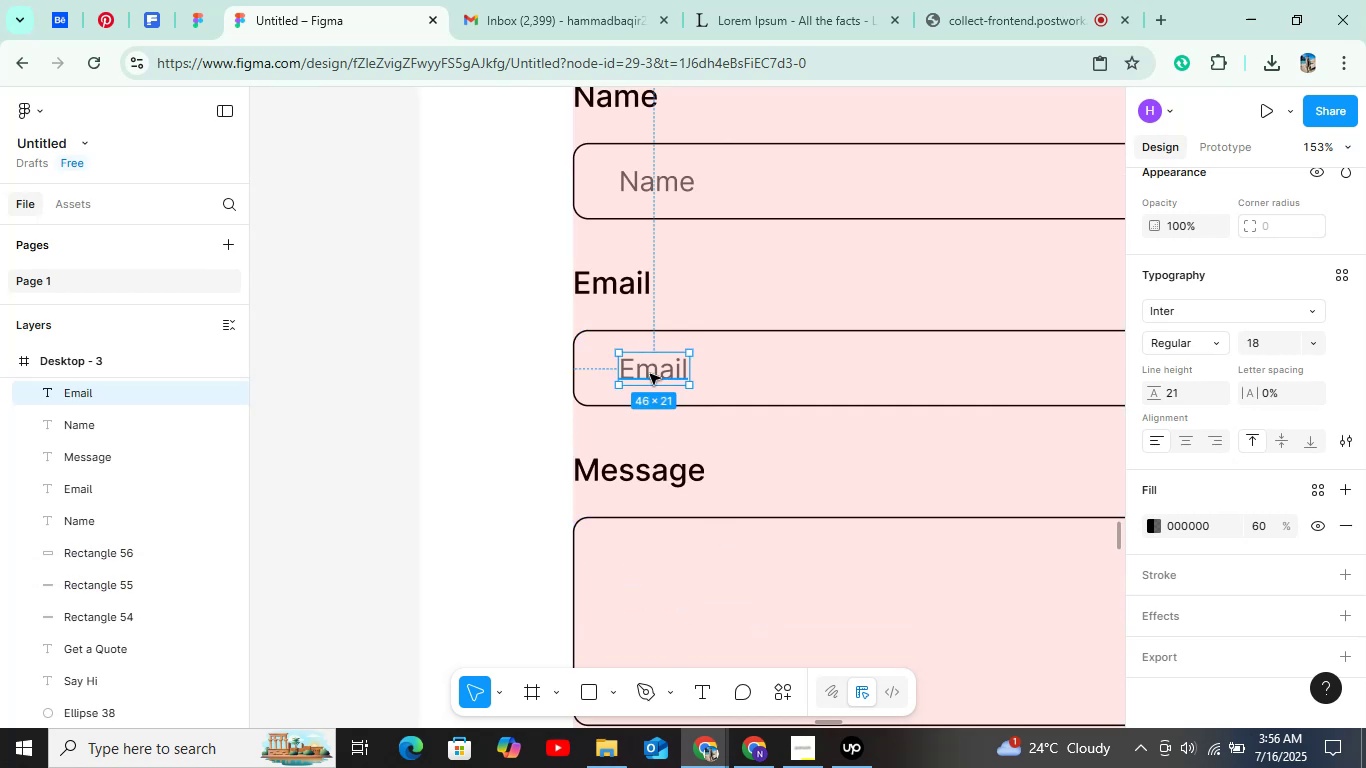 
key(Control+D)
 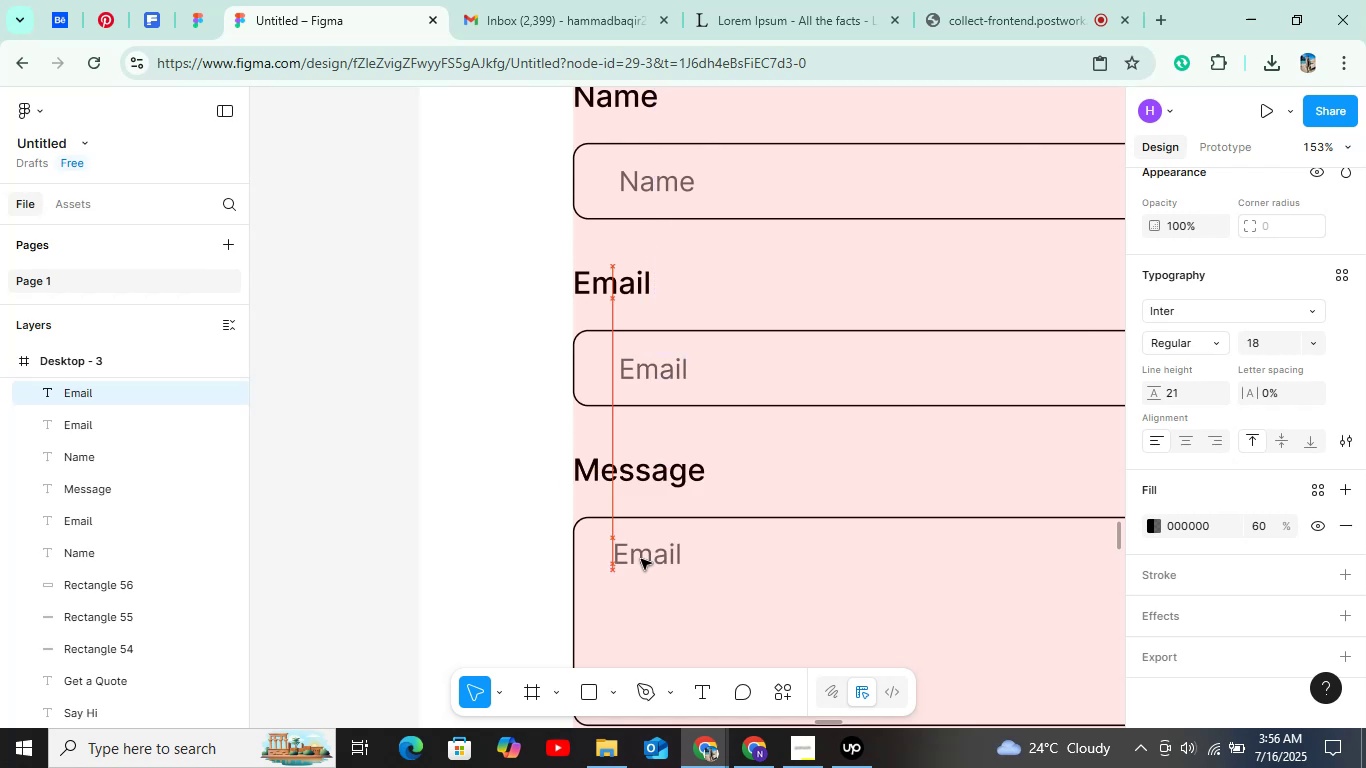 
double_click([641, 559])
 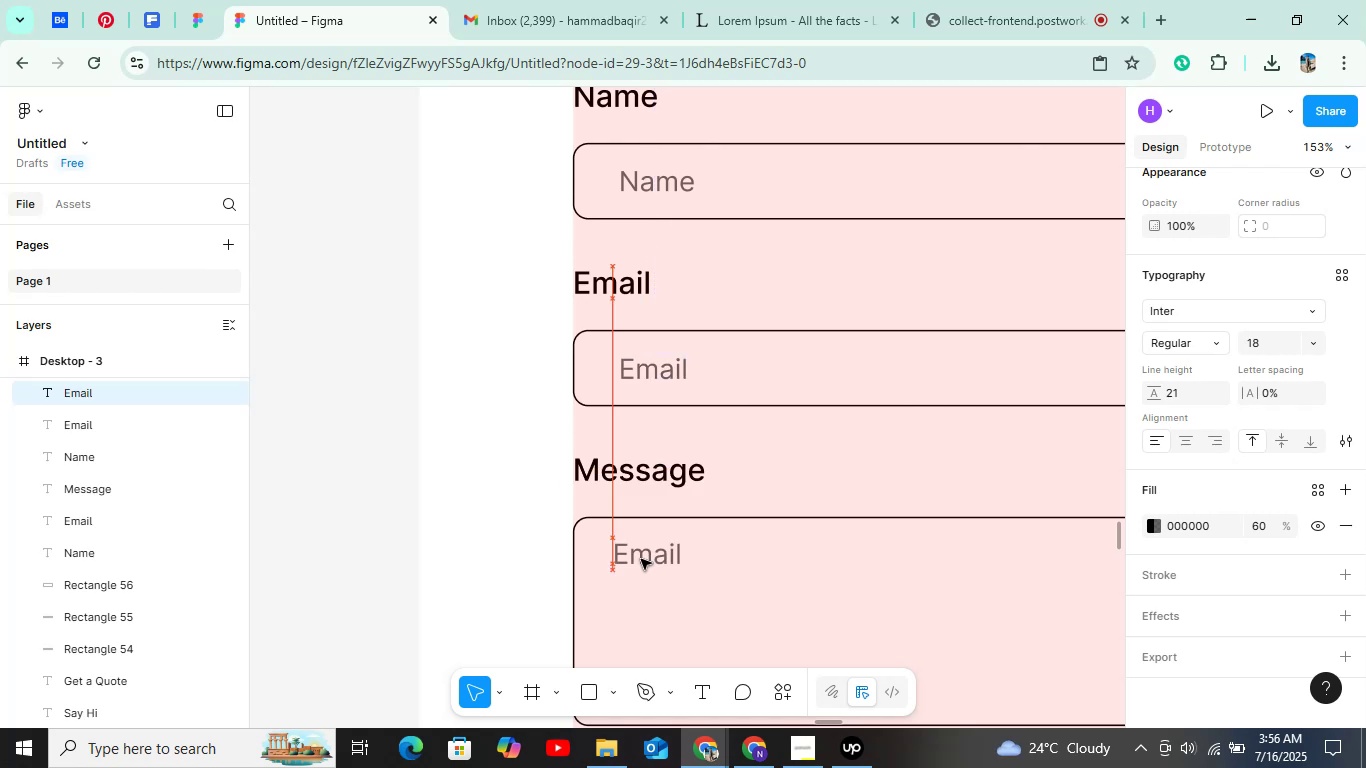 
type(Message)
 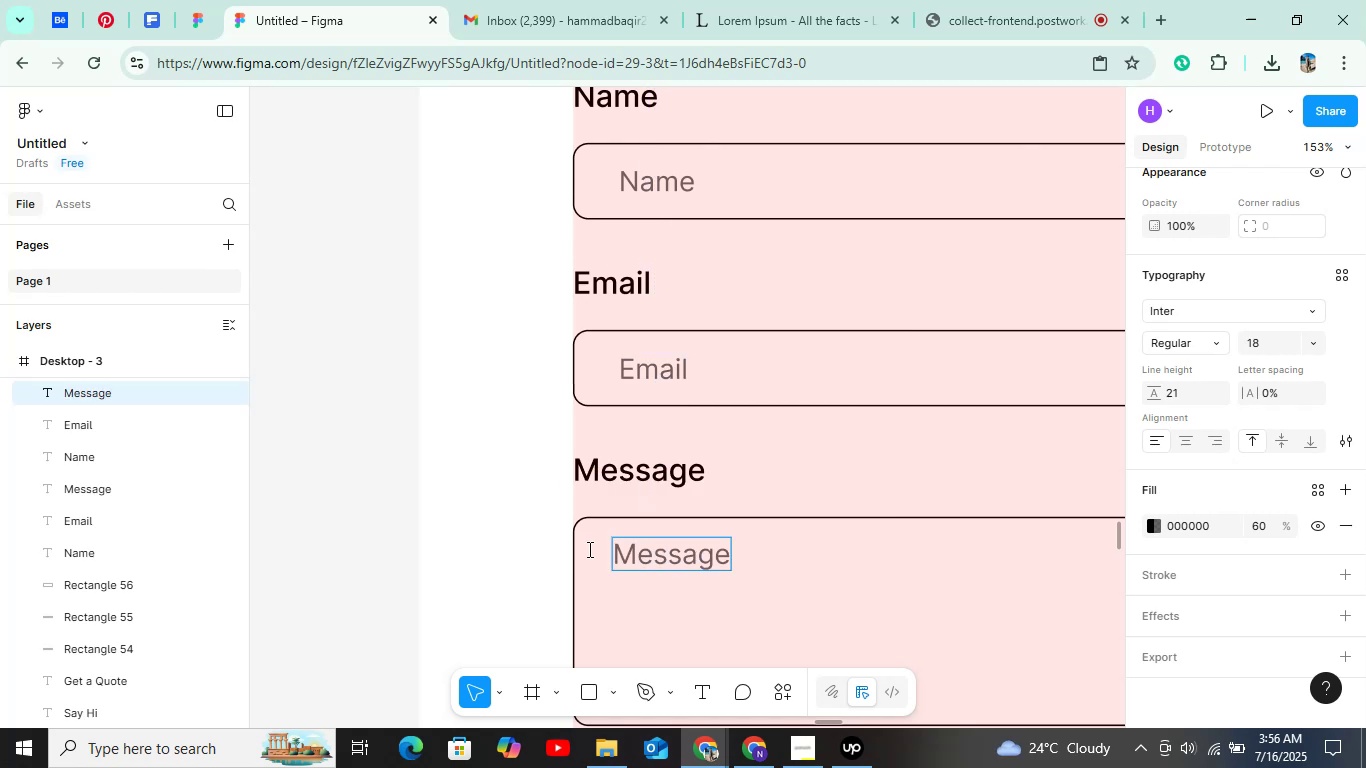 
left_click([530, 545])
 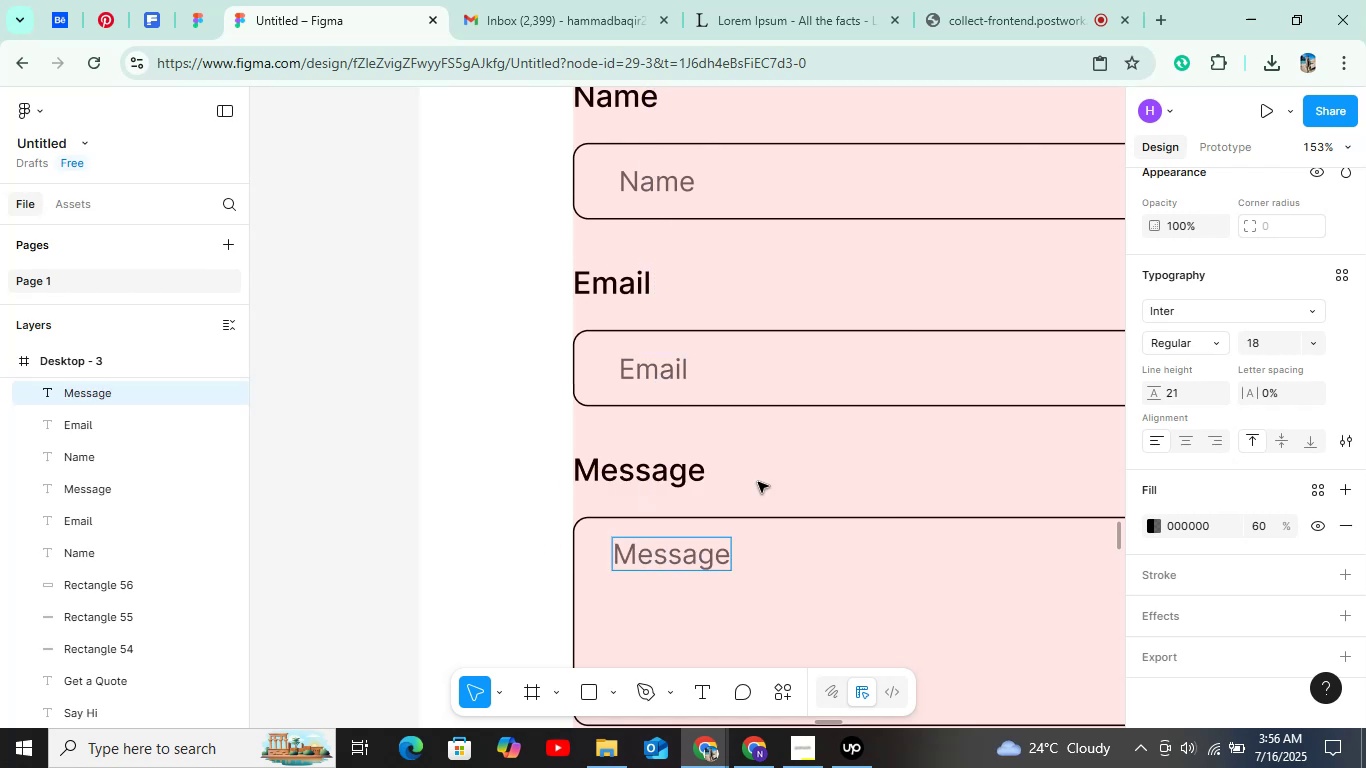 
hold_key(key=ControlLeft, duration=0.36)
scroll: coordinate [759, 533], scroll_direction: down, amount: 6.0
 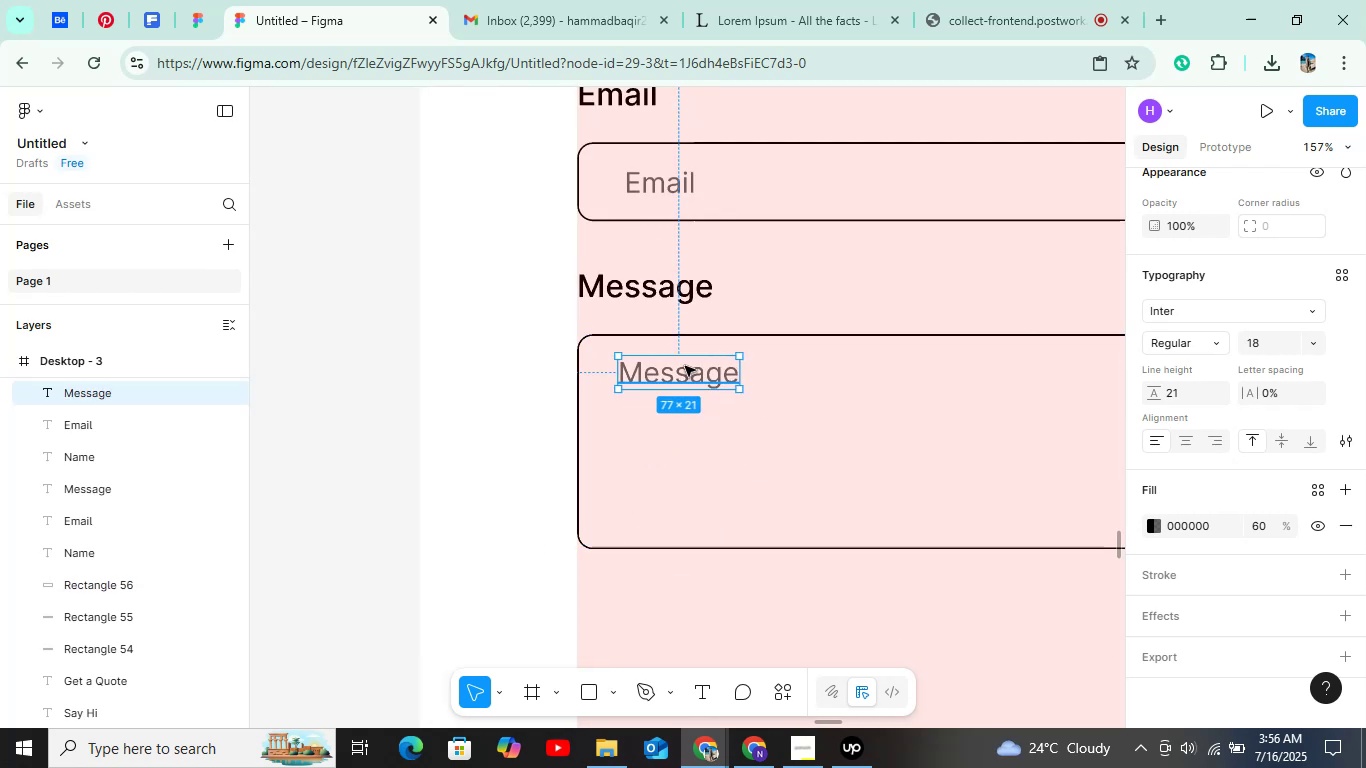 
hold_key(key=ControlLeft, duration=0.39)
 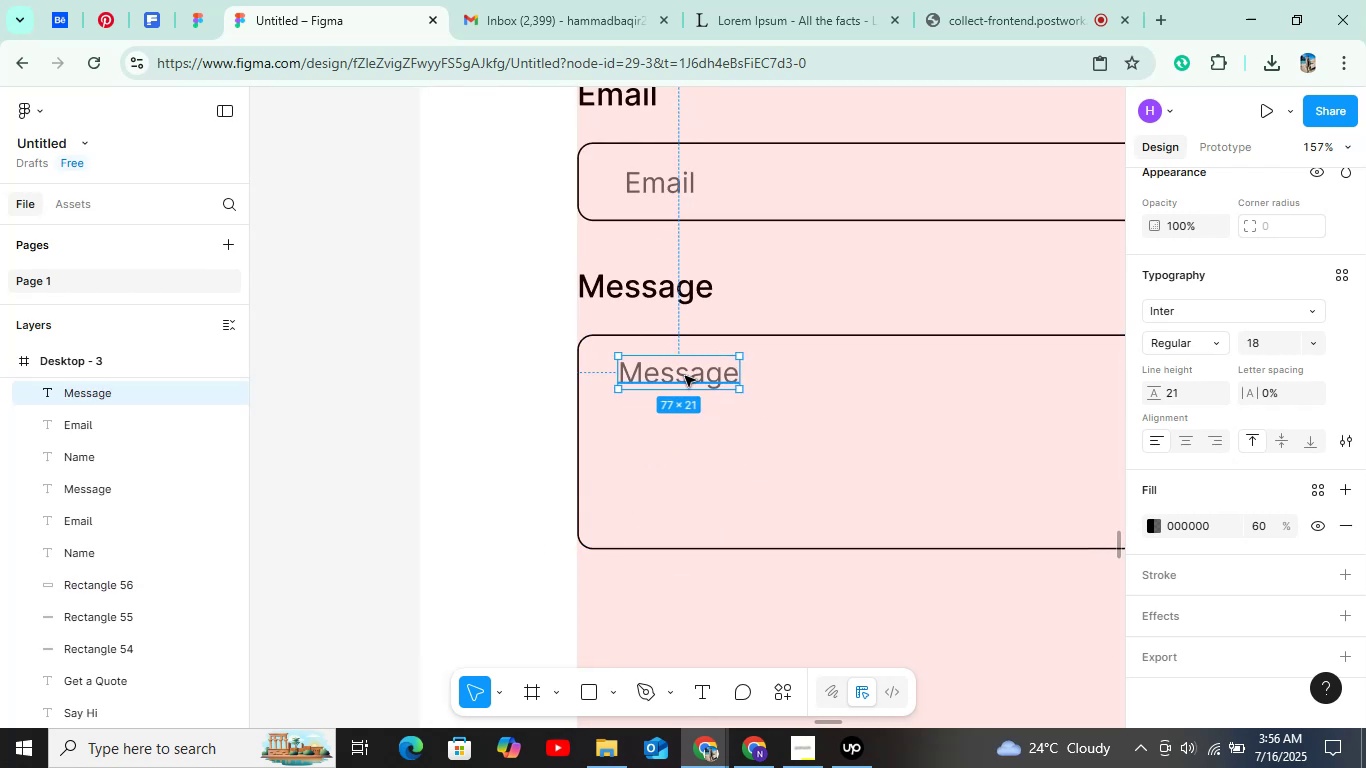 
key(Alt+ArrowDown)
 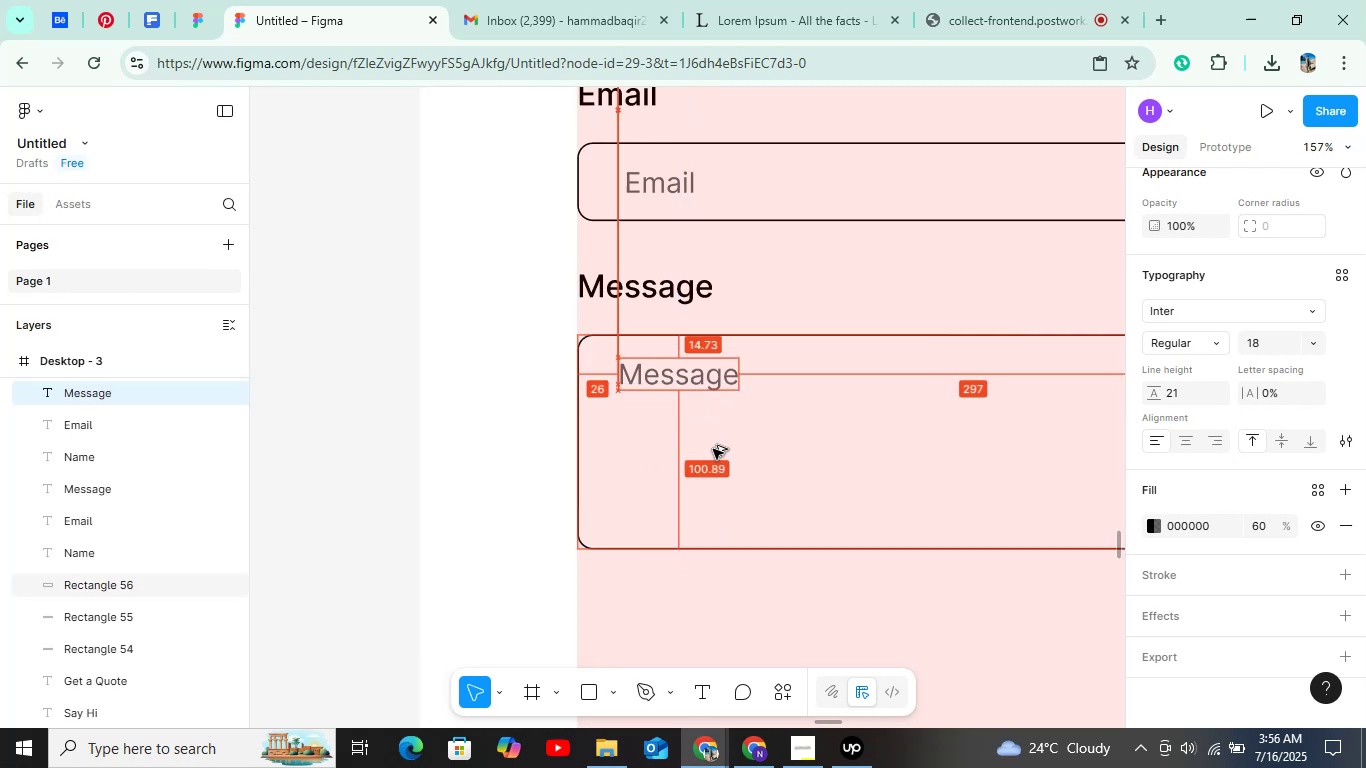 
key(Alt+ArrowDown)
 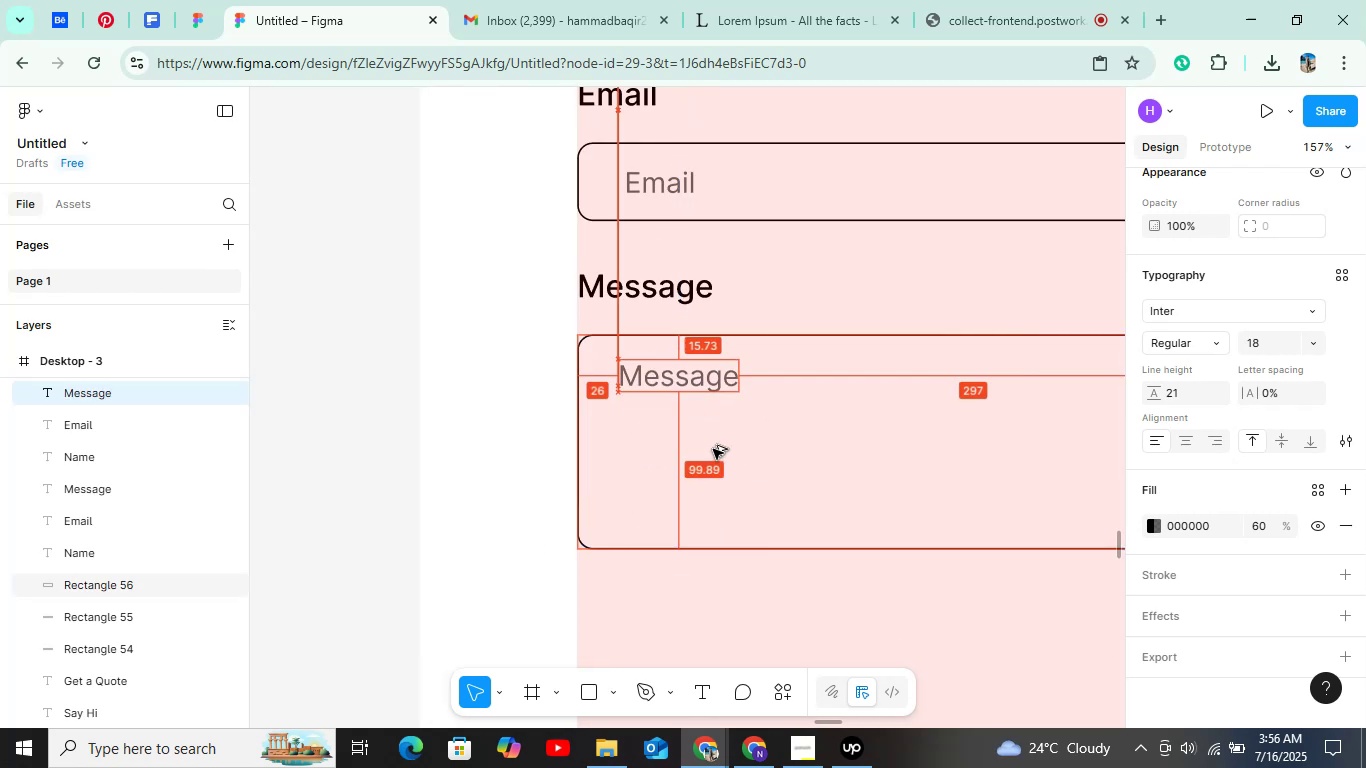 
key(Alt+ArrowDown)
 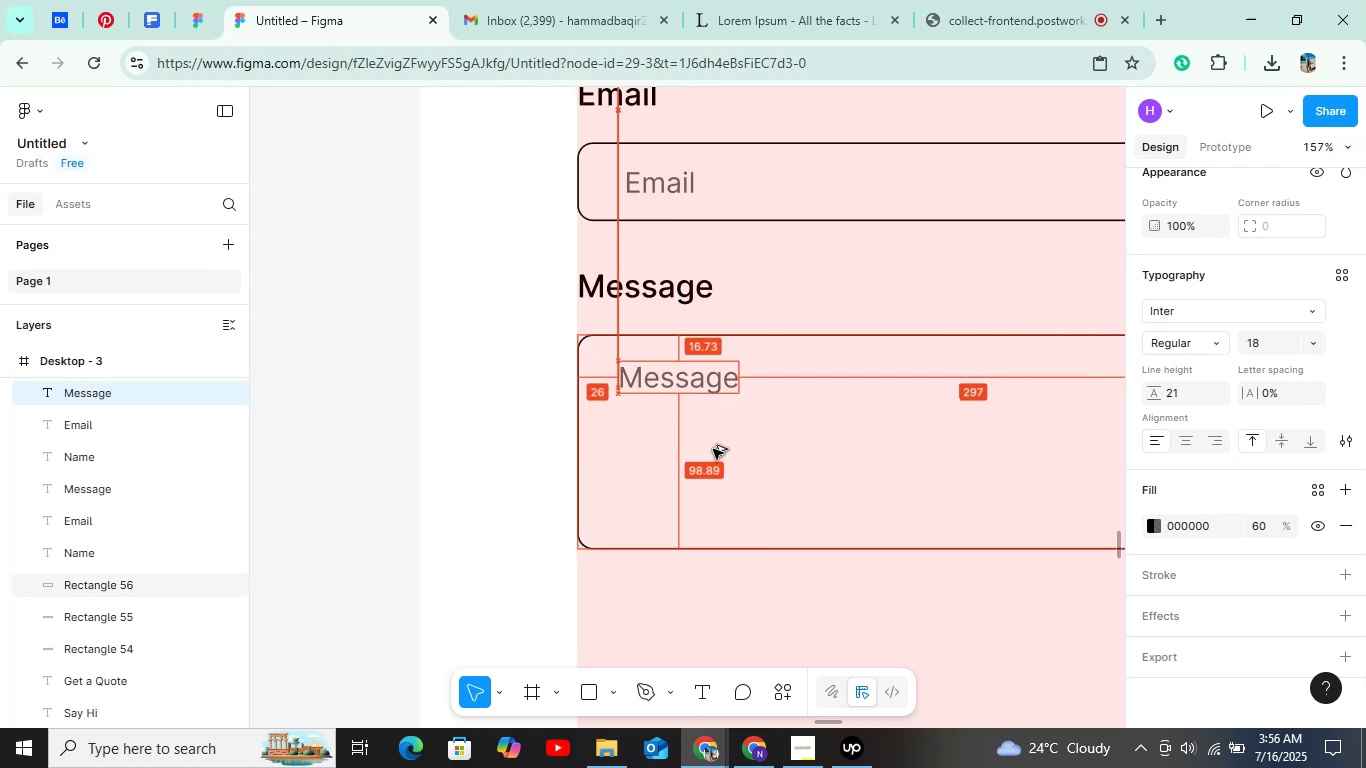 
key(Alt+ArrowDown)
 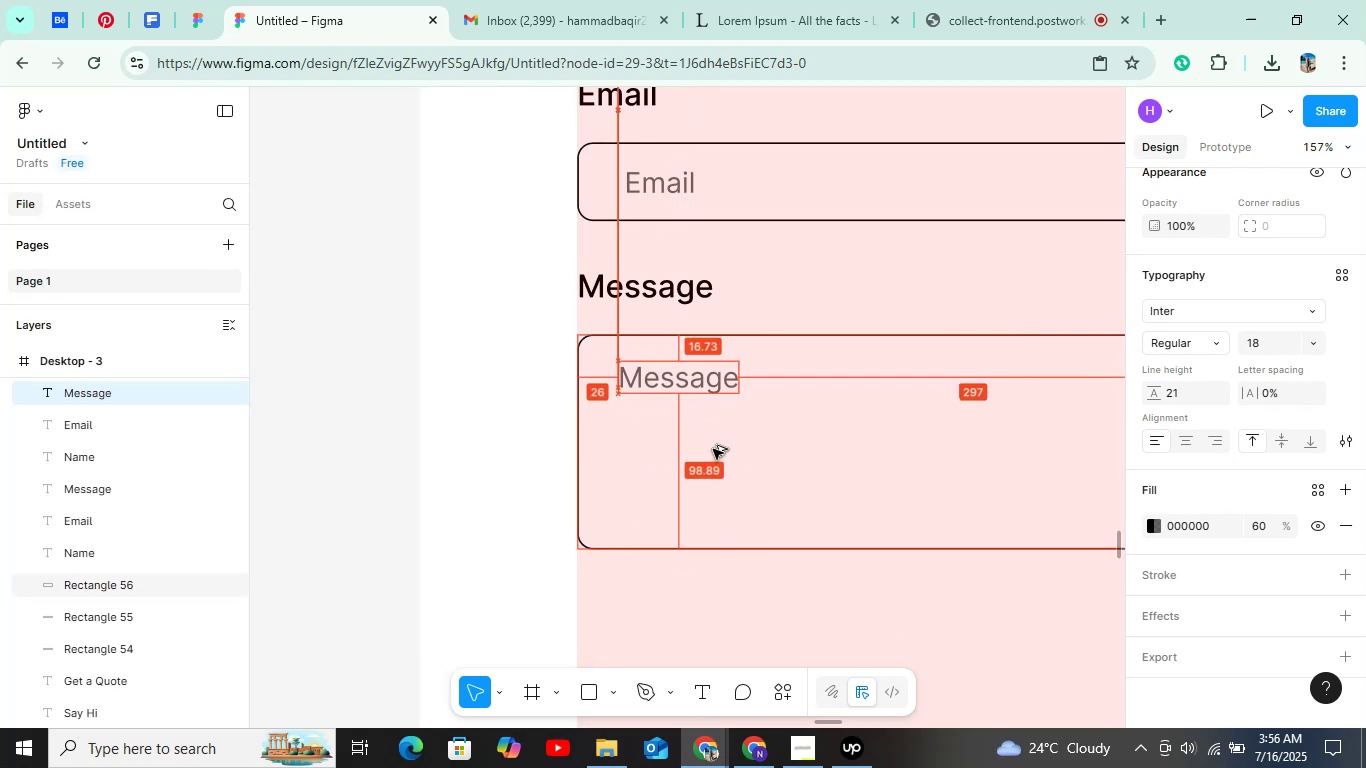 
key(Alt+ArrowDown)
 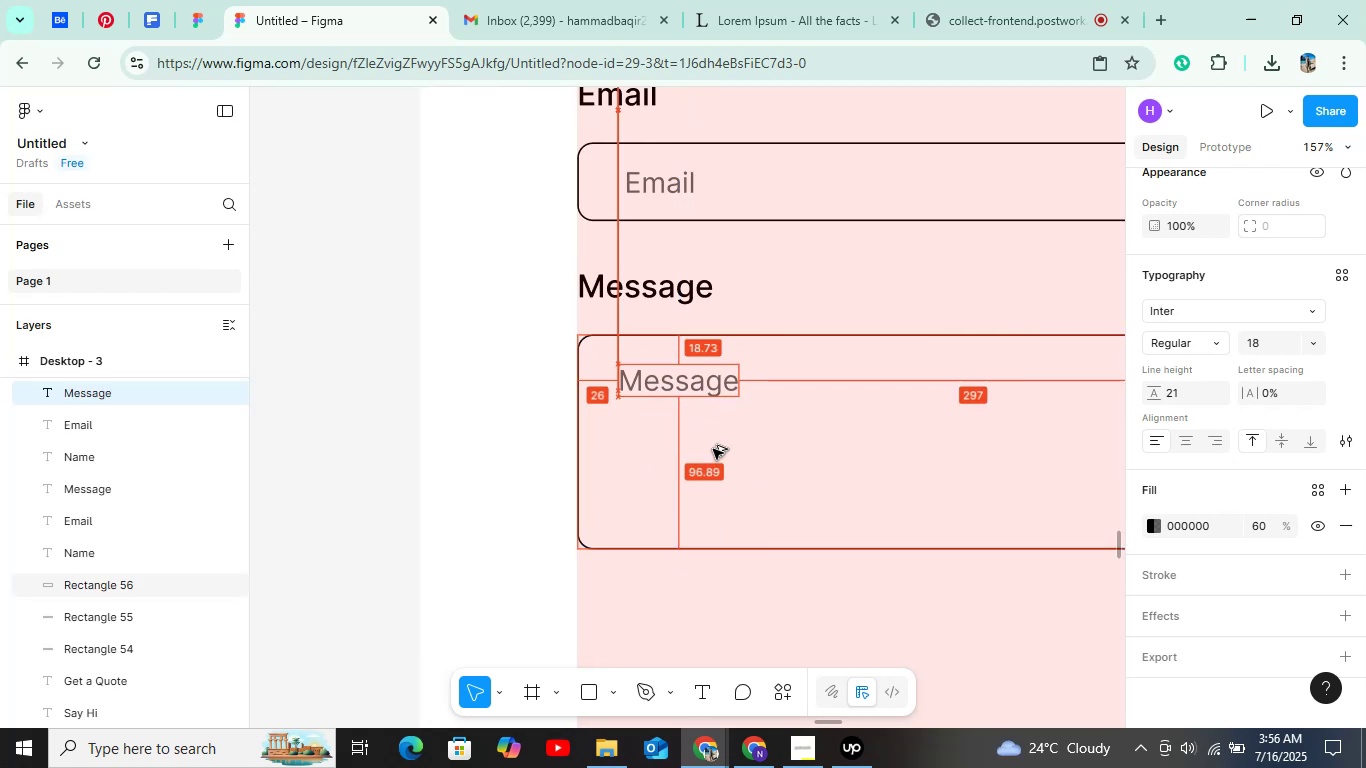 
key(Alt+ArrowDown)
 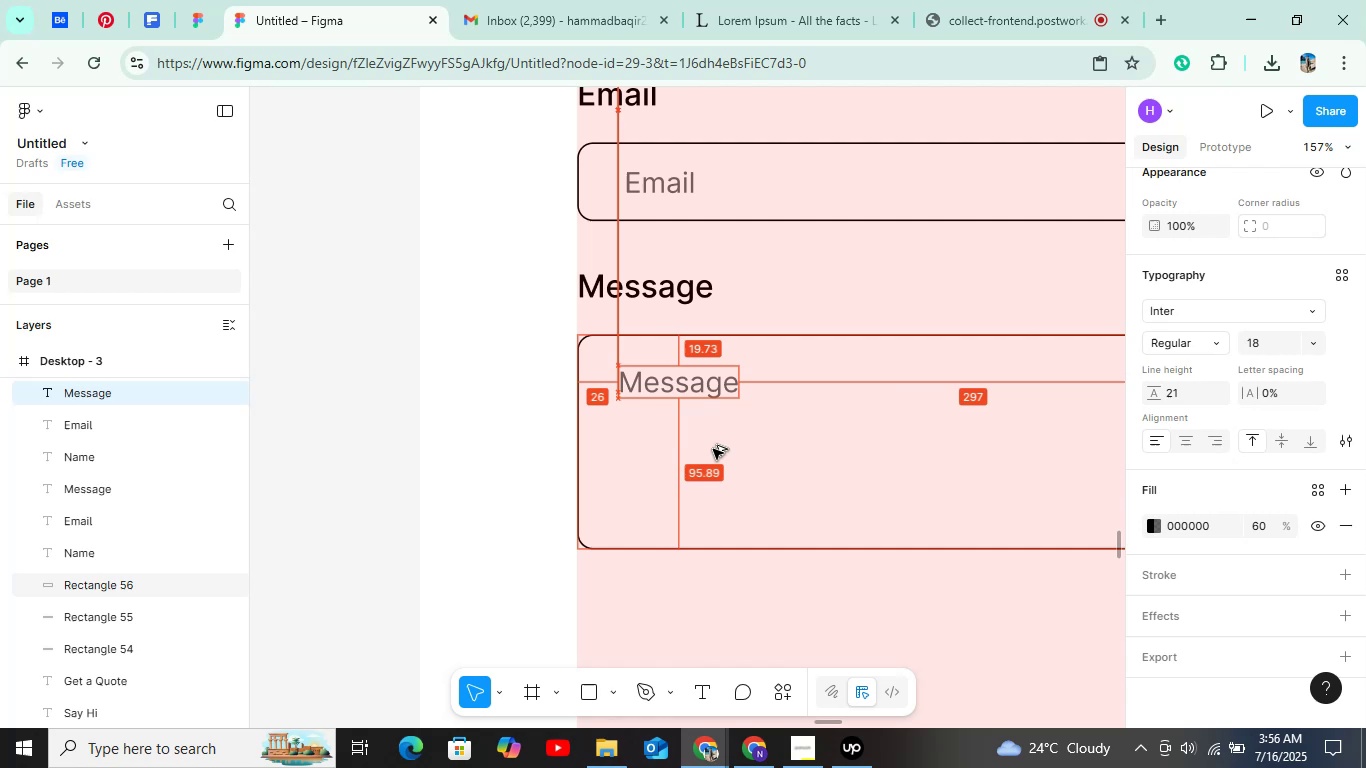 
key(Alt+ArrowUp)
 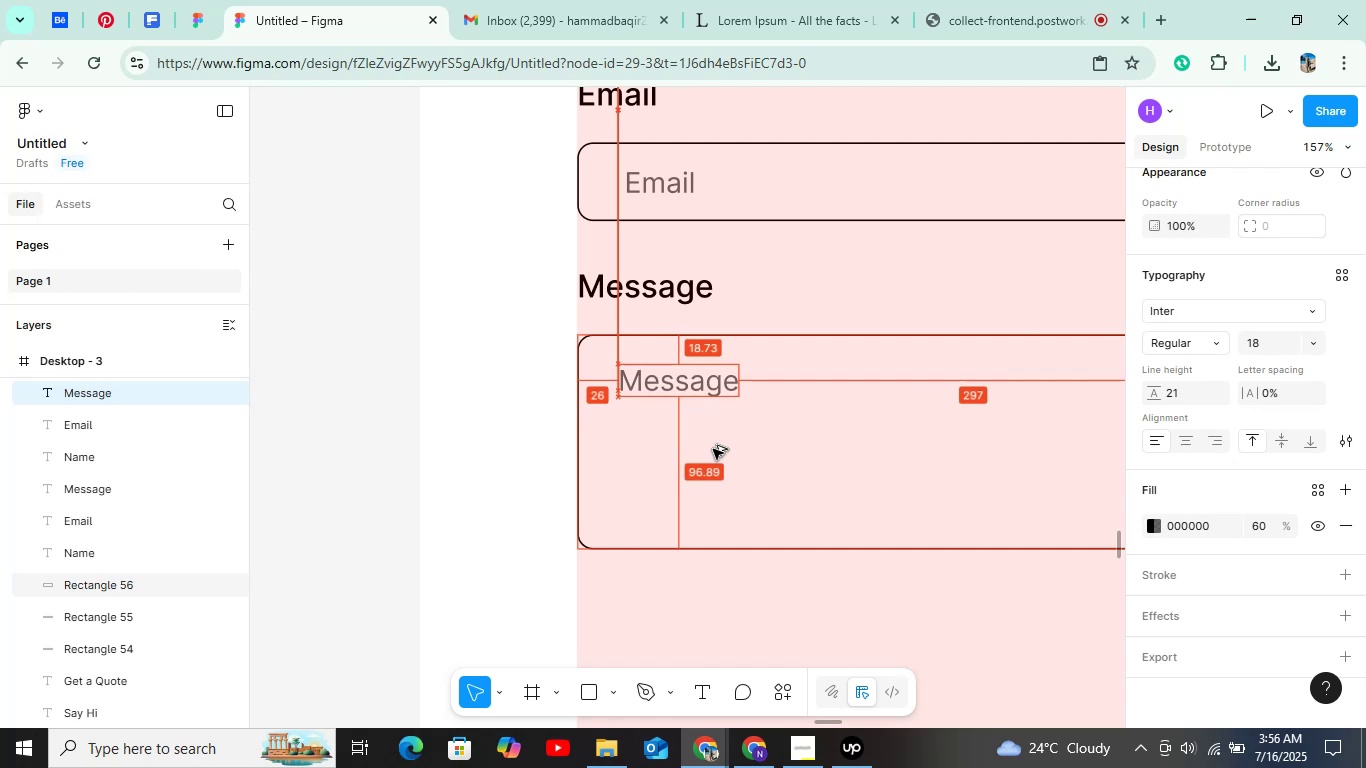 
key(Alt+ArrowDown)
 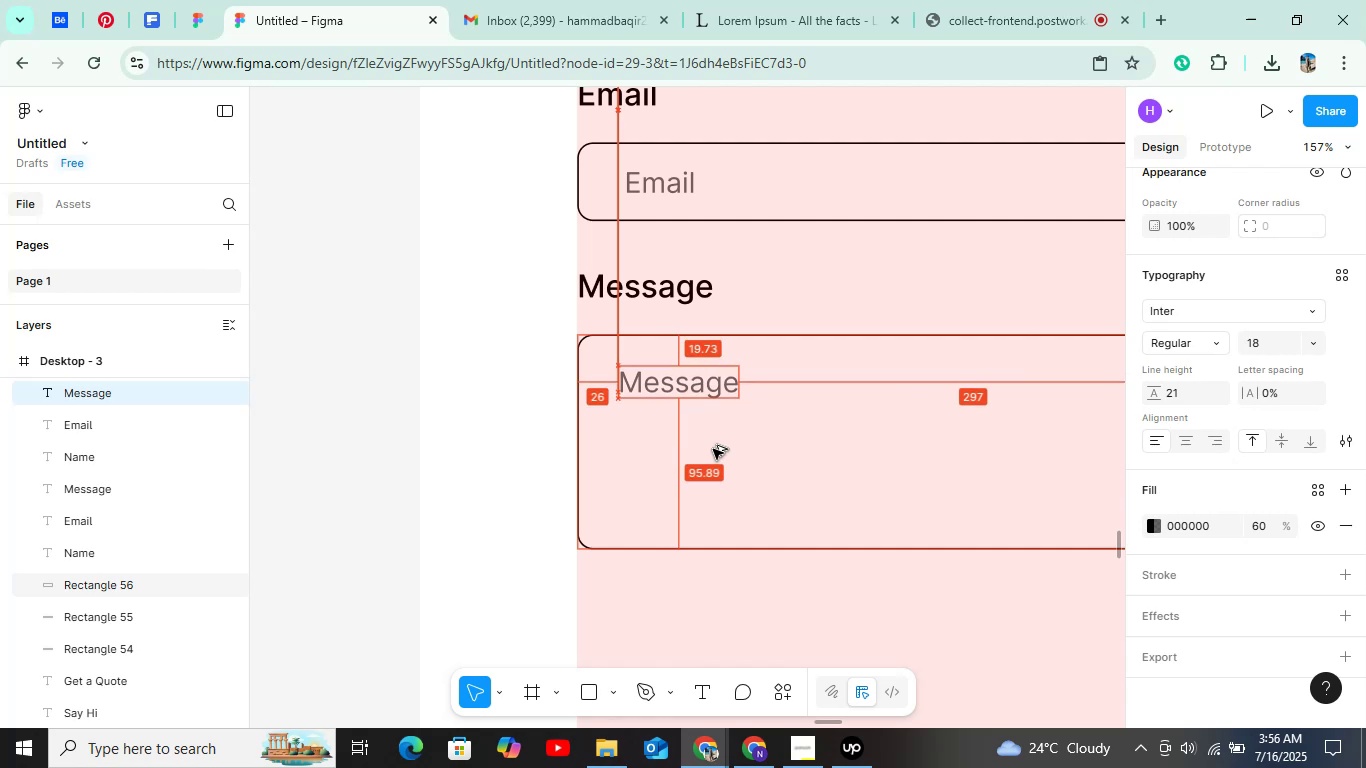 
key(Alt+ArrowDown)
 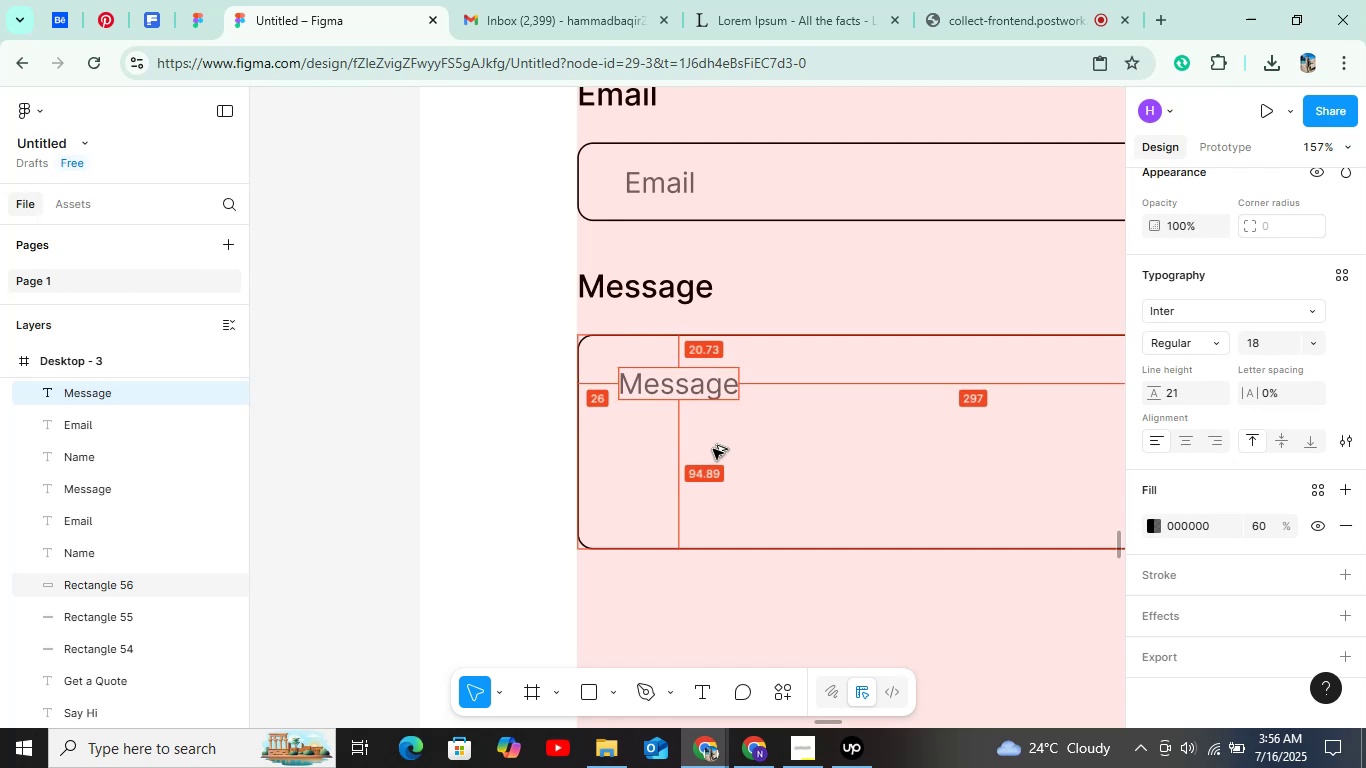 
key(Alt+ArrowRight)
 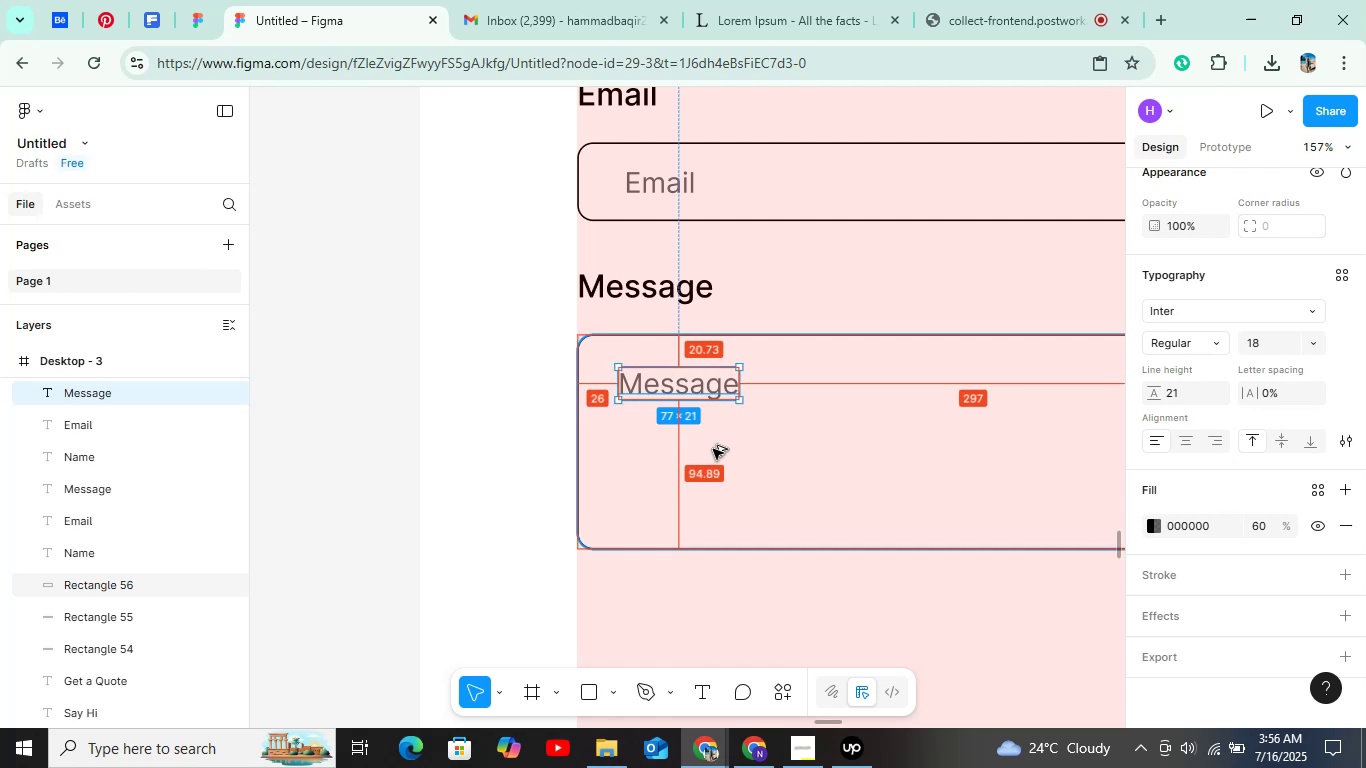 
key(Alt+ArrowRight)
 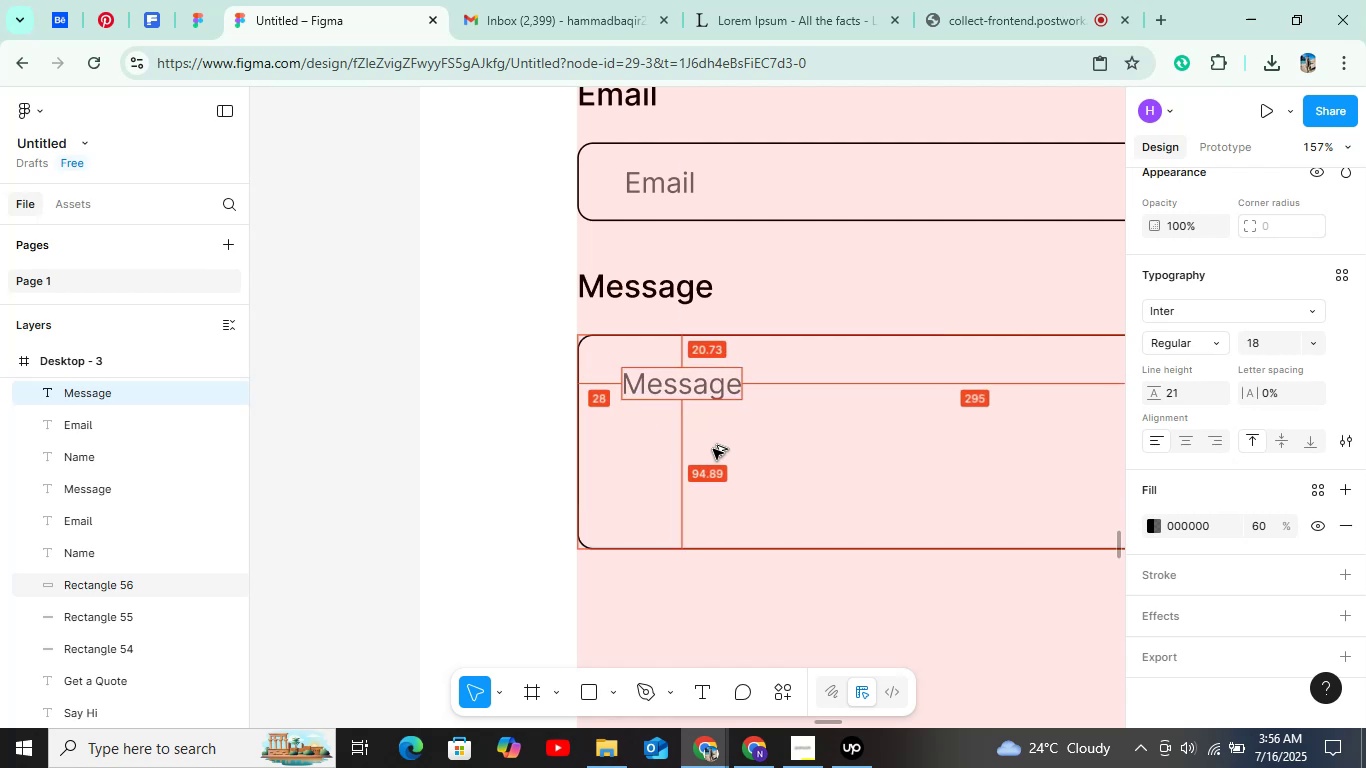 
key(Alt+ArrowRight)
 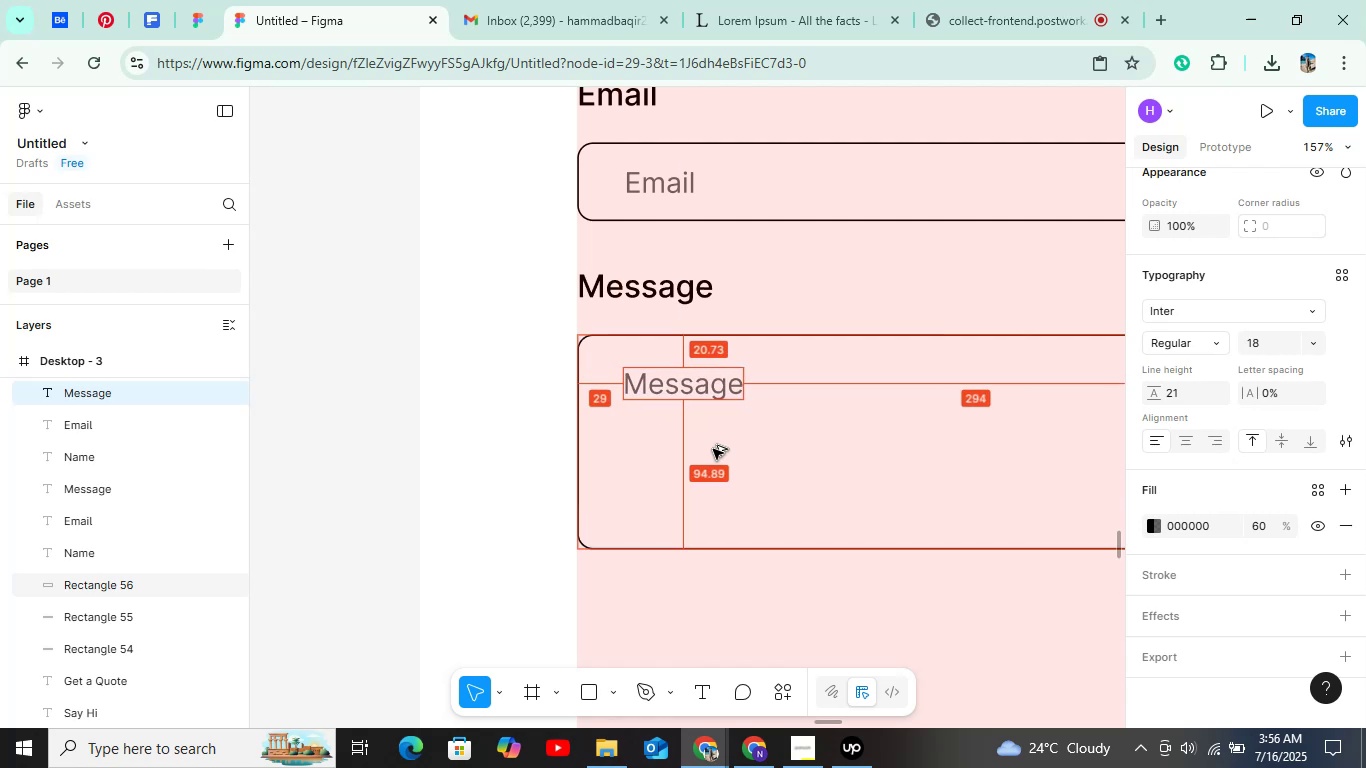 
key(Alt+ArrowRight)
 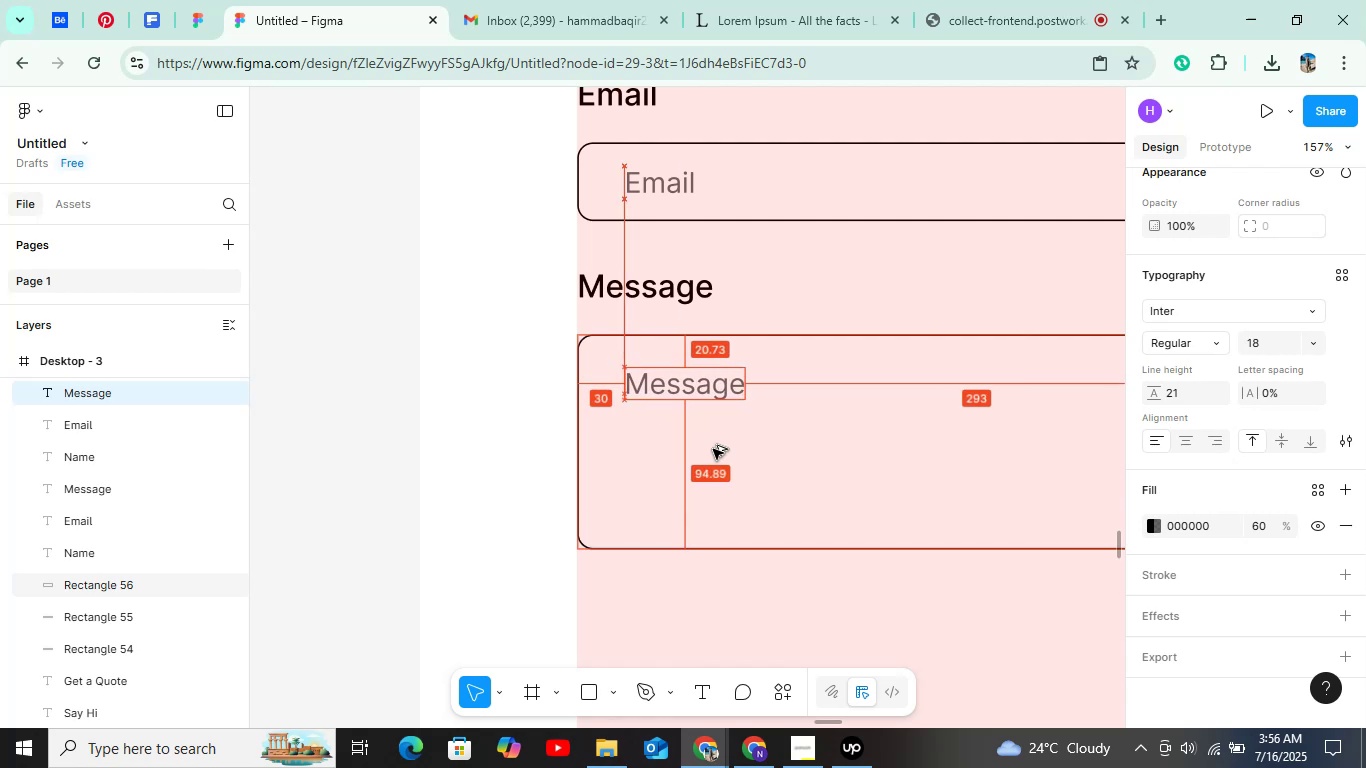 
hold_key(key=ShiftLeft, duration=0.4)
 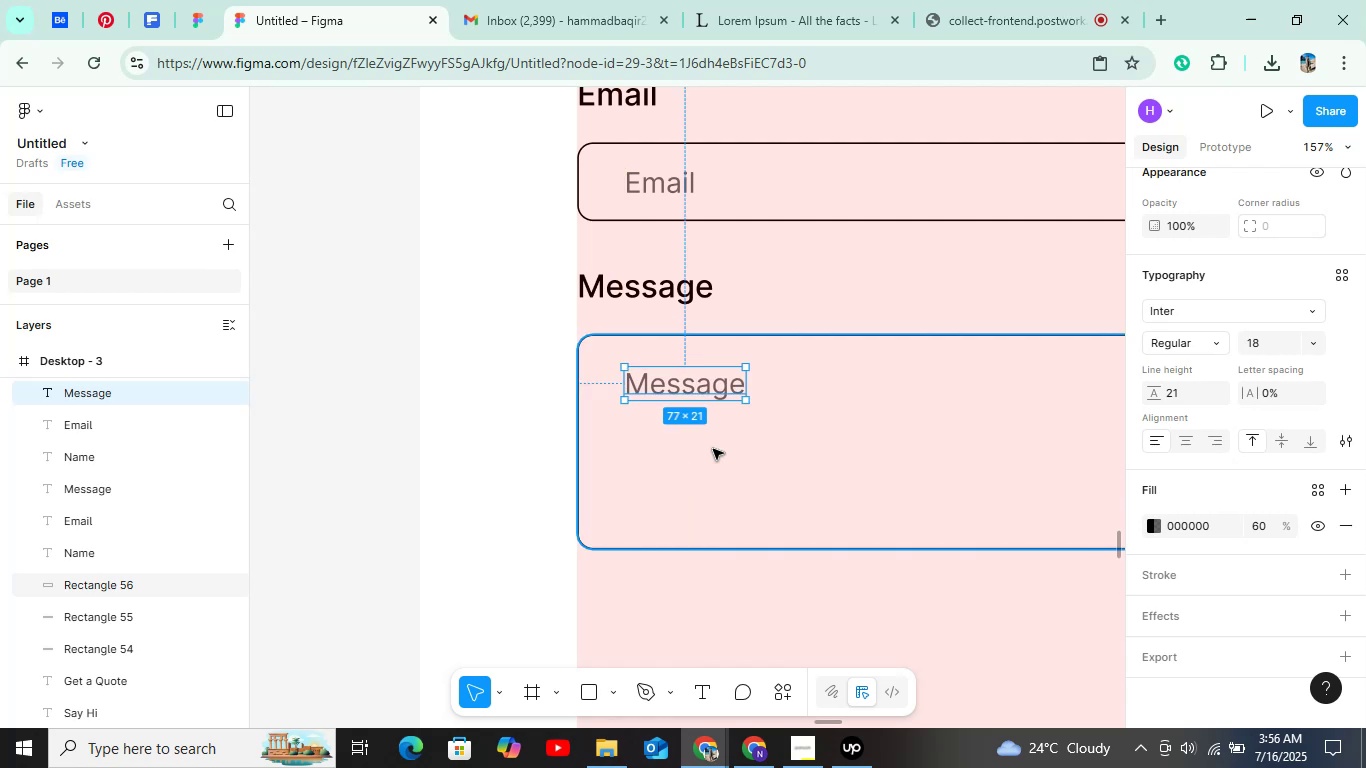 
hold_key(key=ControlLeft, duration=1.11)
scroll: coordinate [699, 423], scroll_direction: down, amount: 11.0
 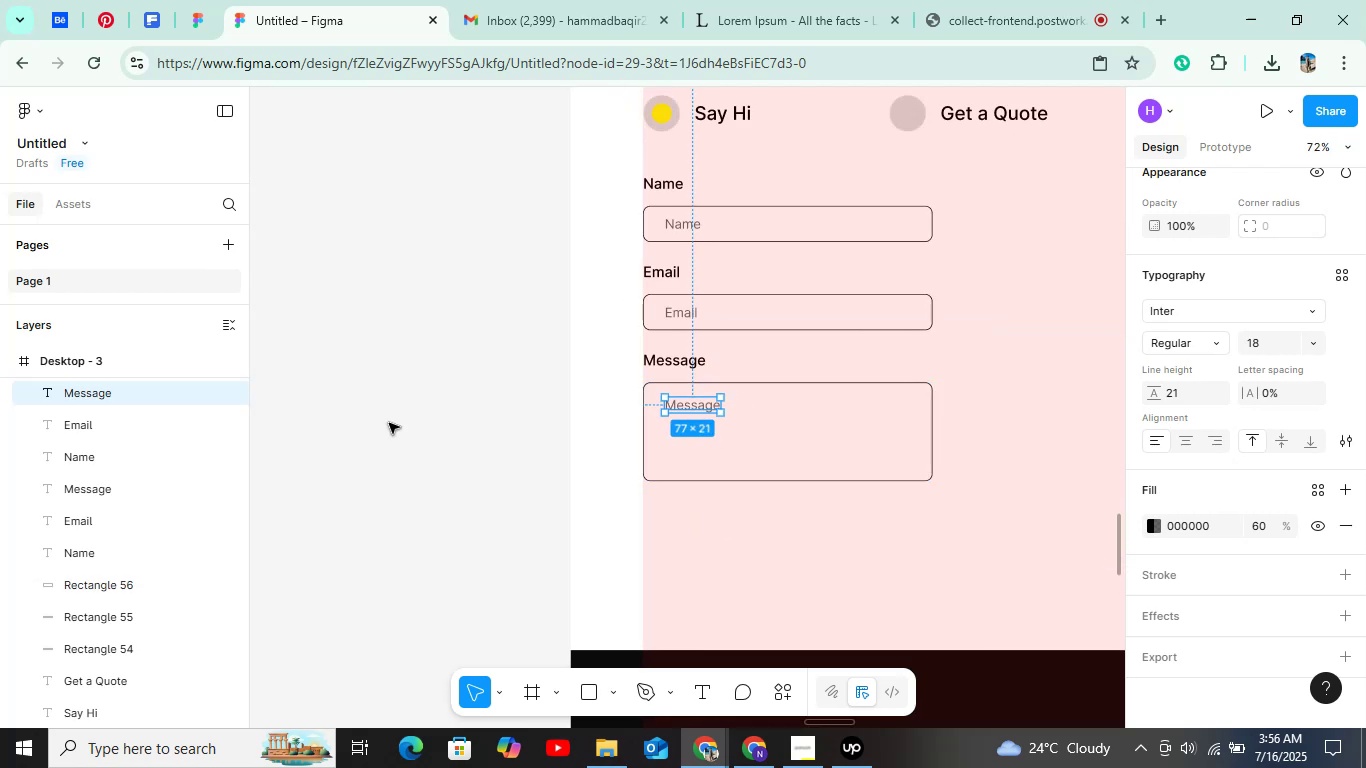 
left_click([389, 423])
 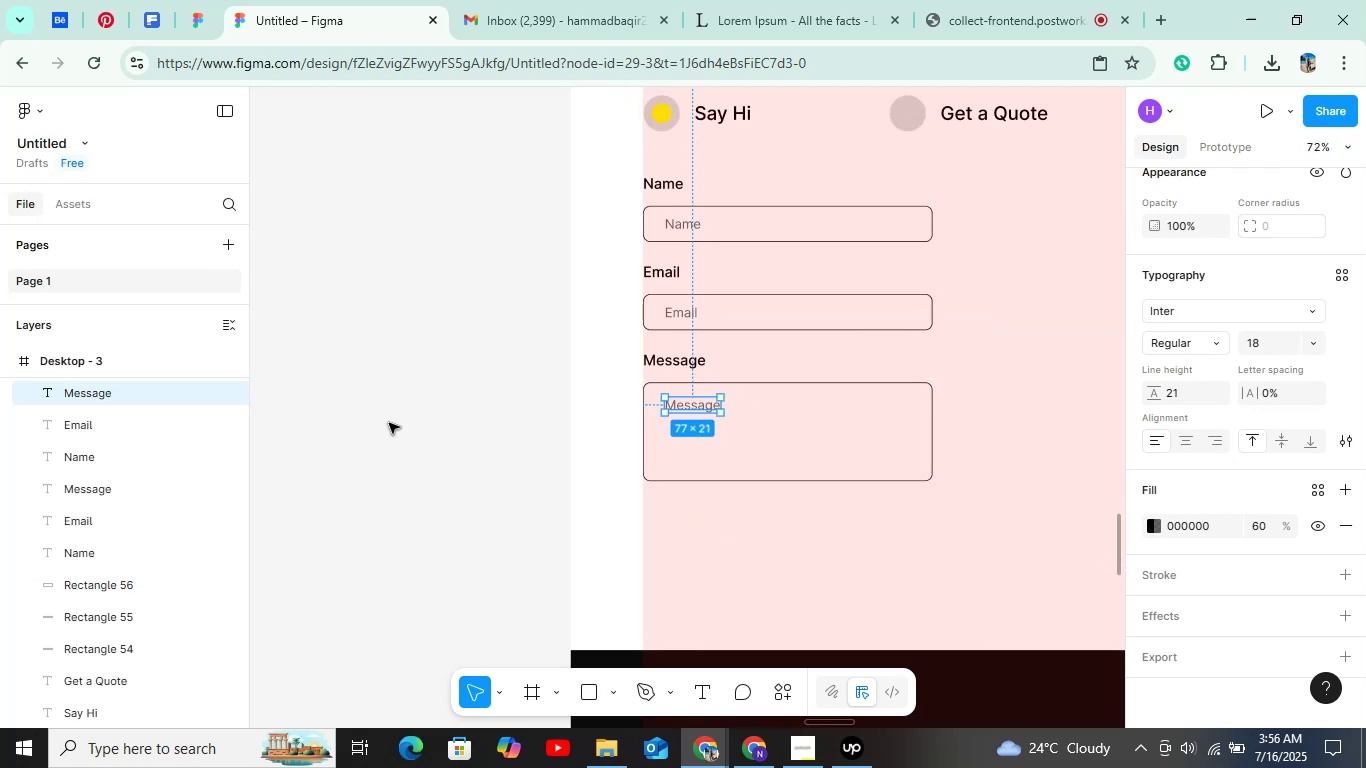 
hold_key(key=ControlLeft, duration=0.98)
scroll: coordinate [617, 421], scroll_direction: down, amount: 11.0
 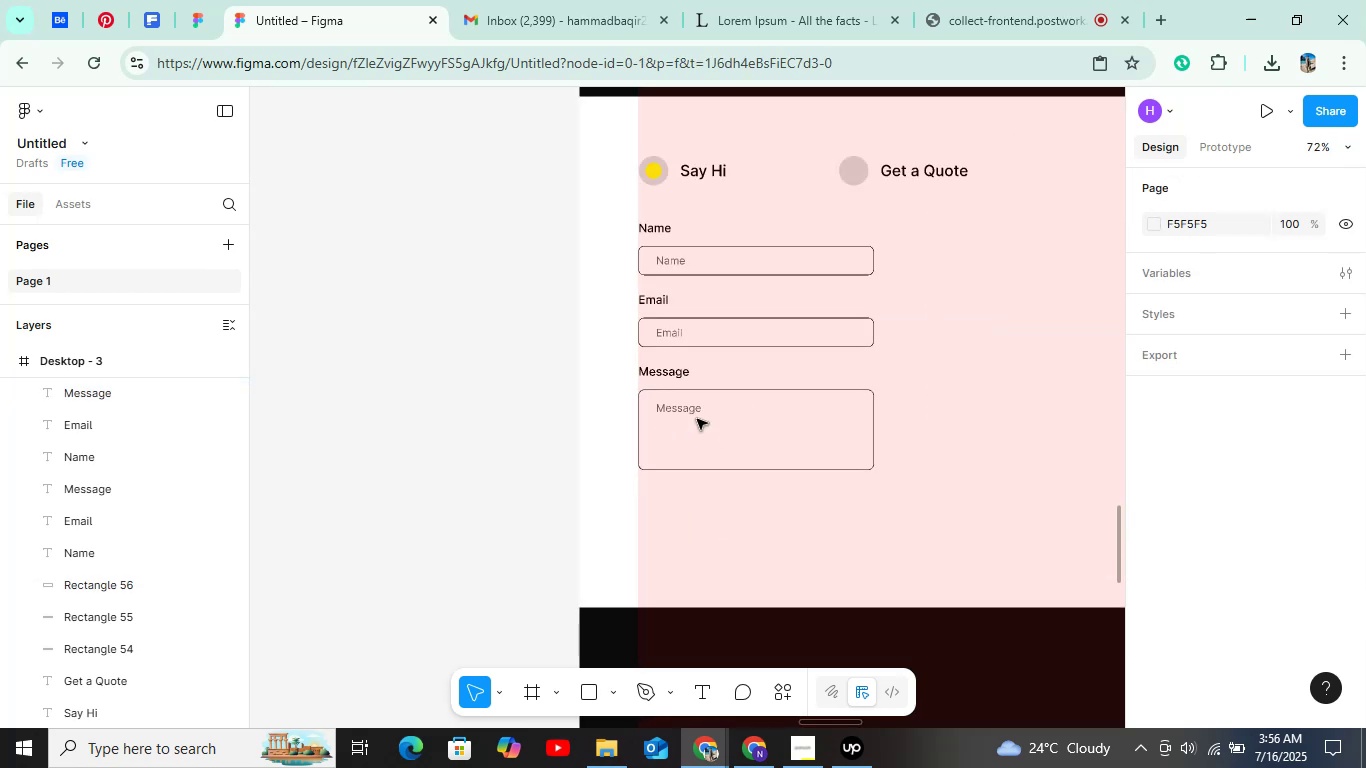 
hold_key(key=ControlLeft, duration=1.31)
scroll: coordinate [950, 293], scroll_direction: down, amount: 15.0
 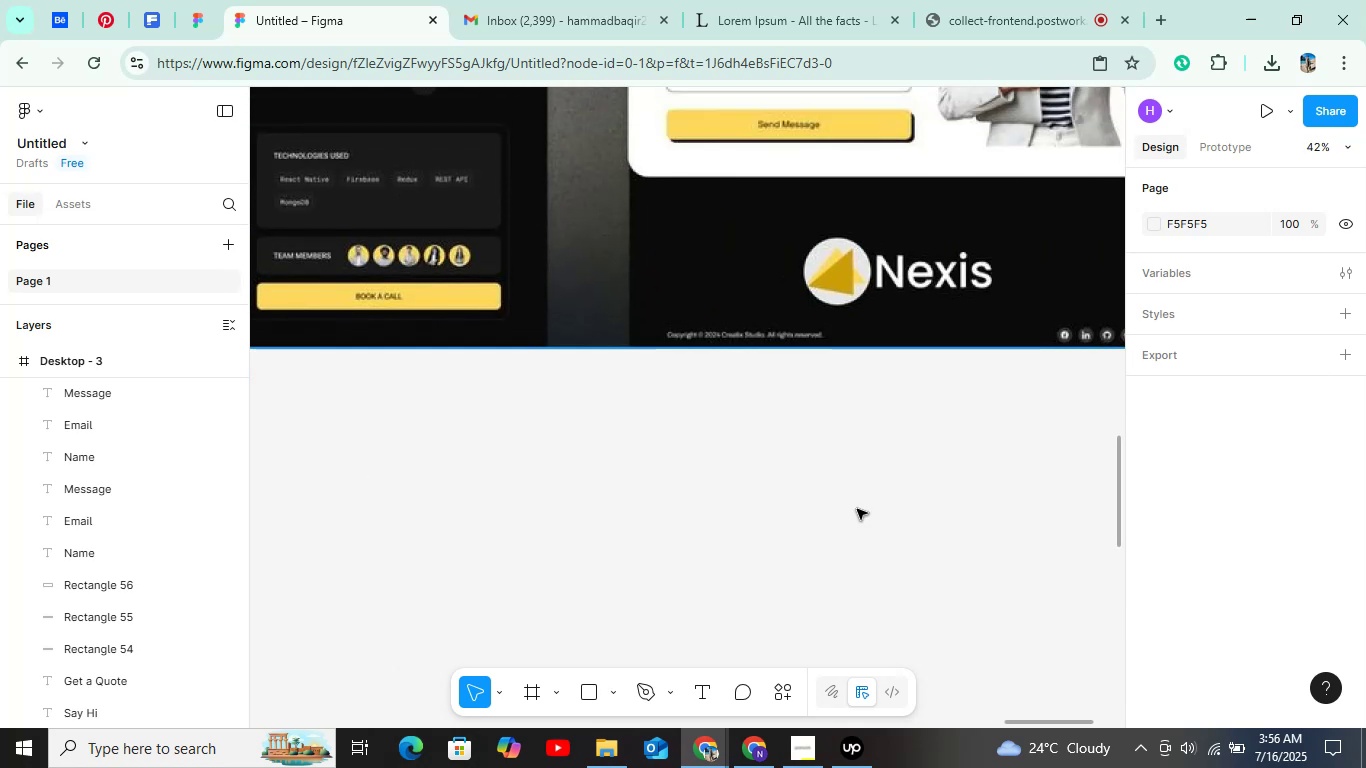 
hold_key(key=ShiftLeft, duration=0.65)
 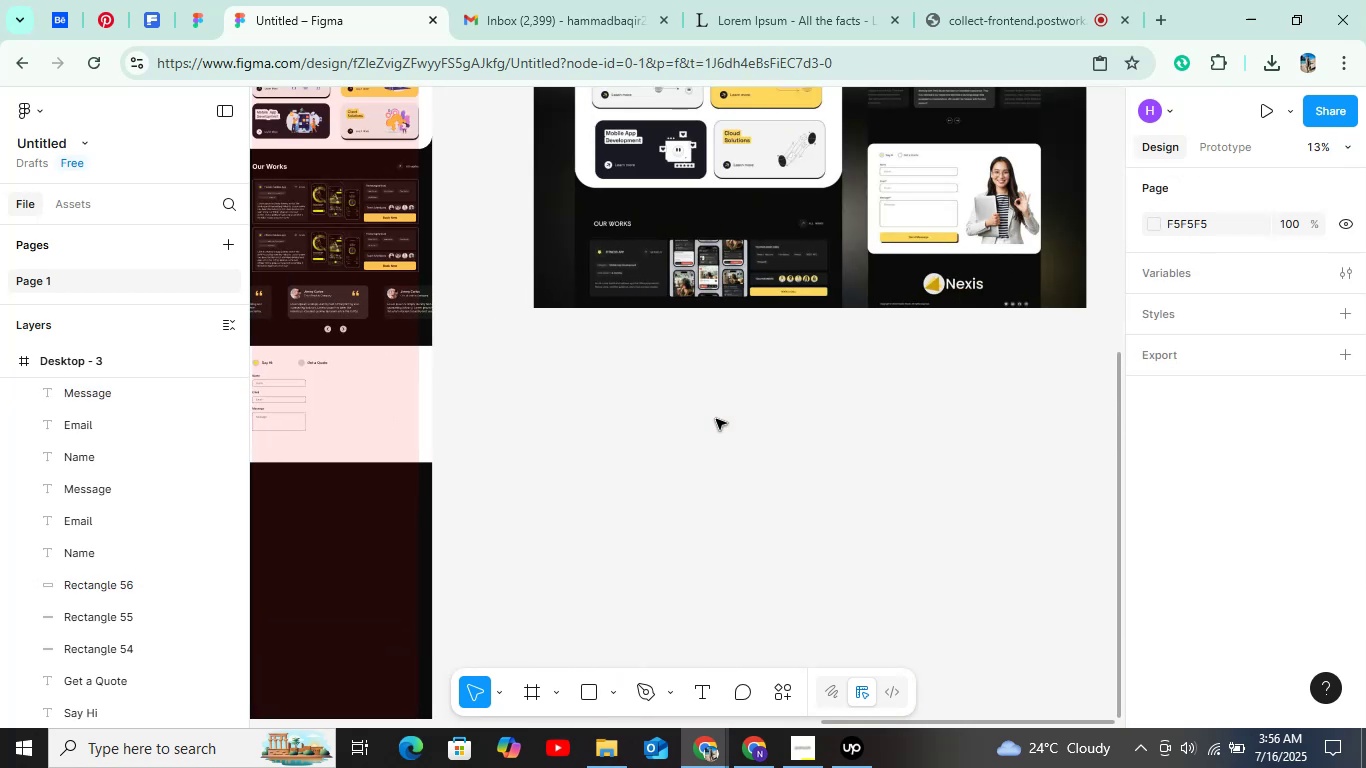 
hold_key(key=ControlLeft, duration=0.85)
 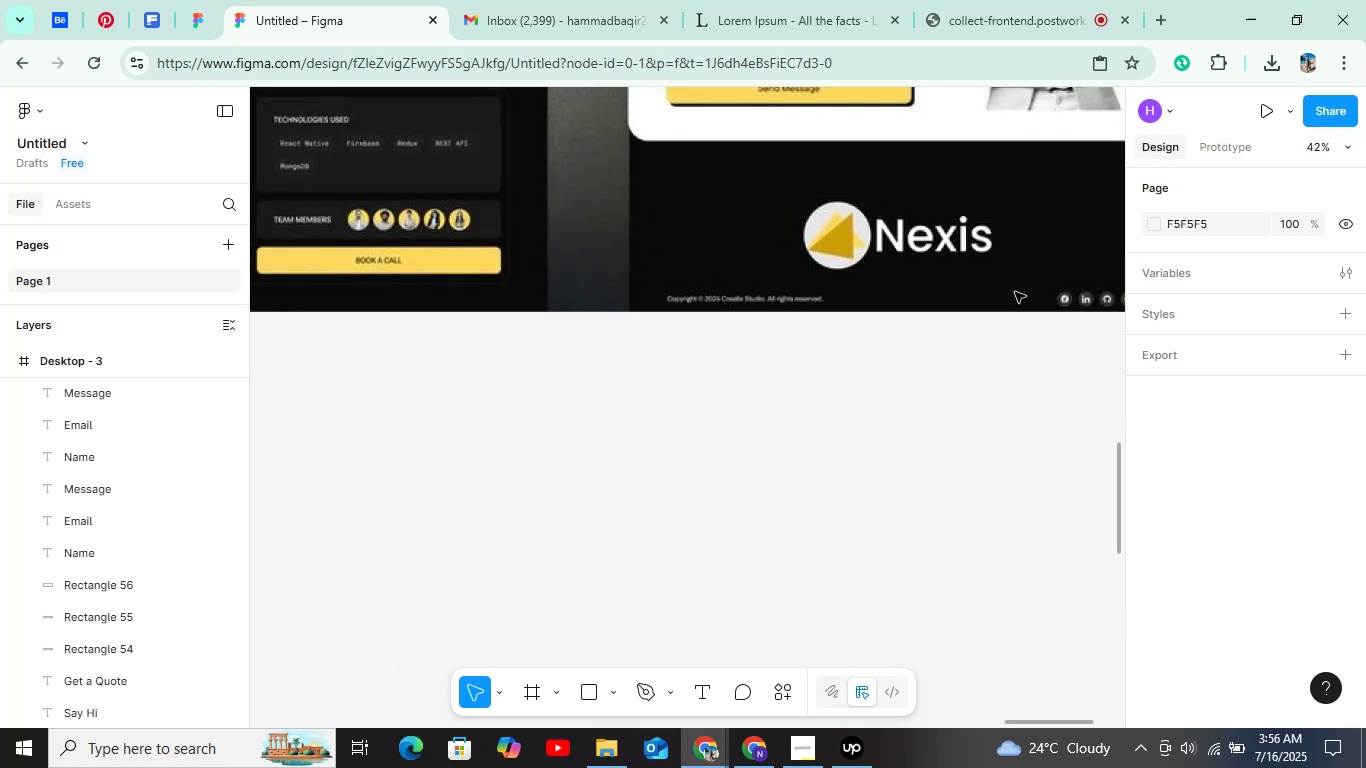 
key(Control+ControlLeft)
 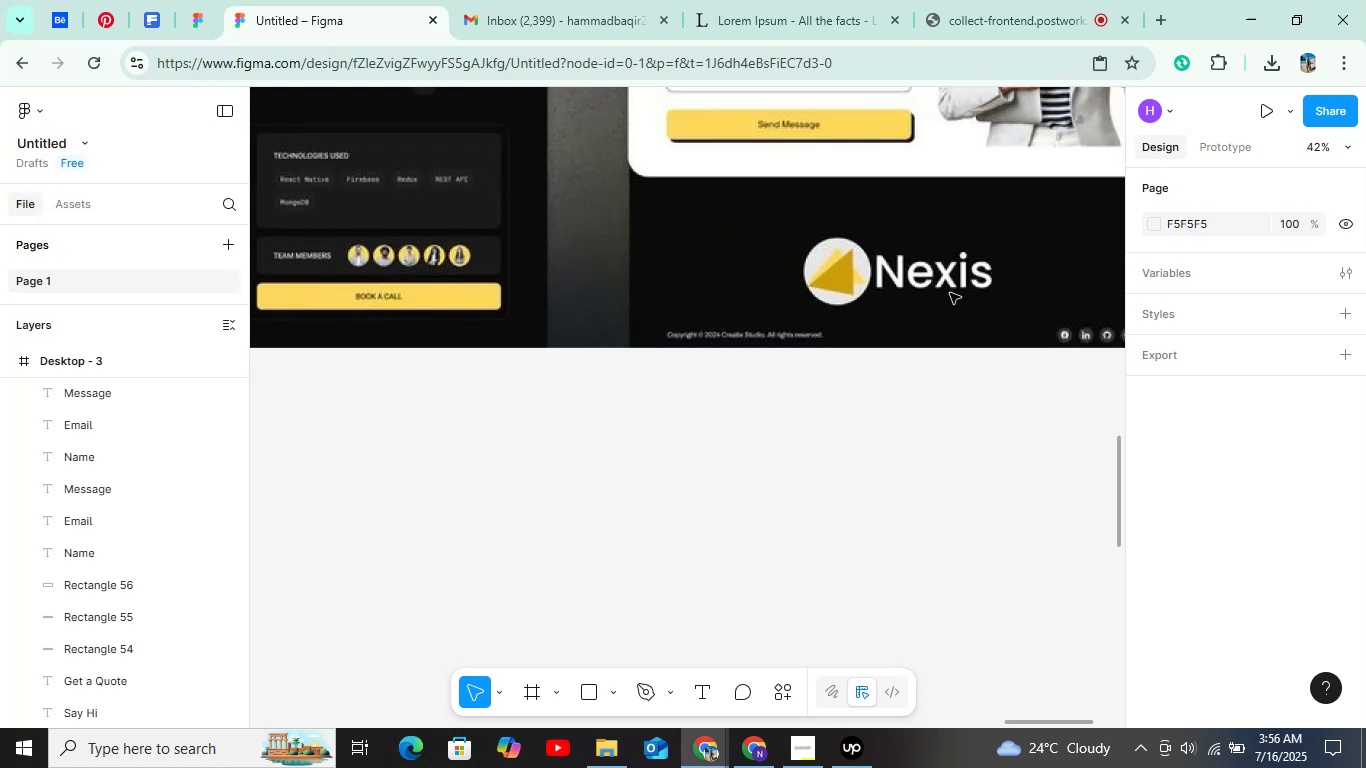 
hold_key(key=ShiftLeft, duration=1.5)
scroll: coordinate [612, 224], scroll_direction: up, amount: 44.0
 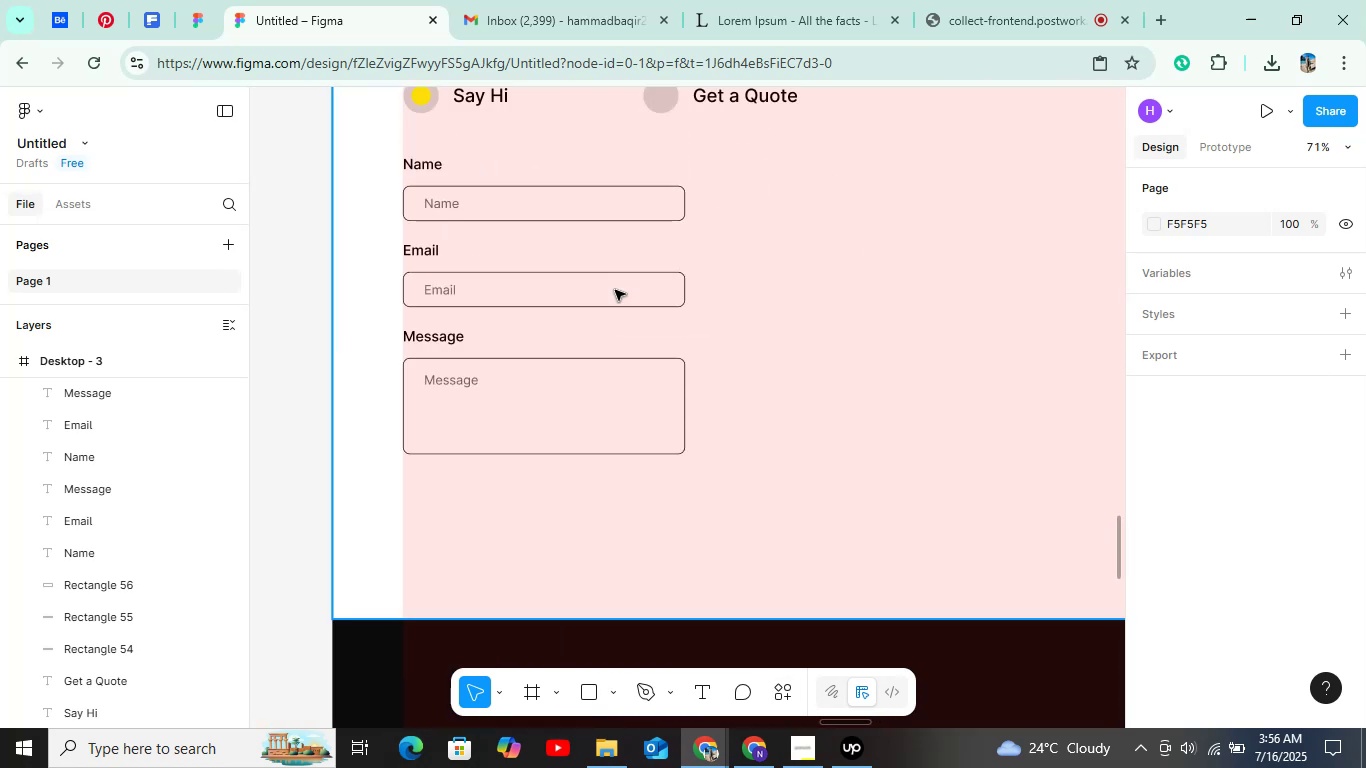 
hold_key(key=ShiftLeft, duration=0.55)
 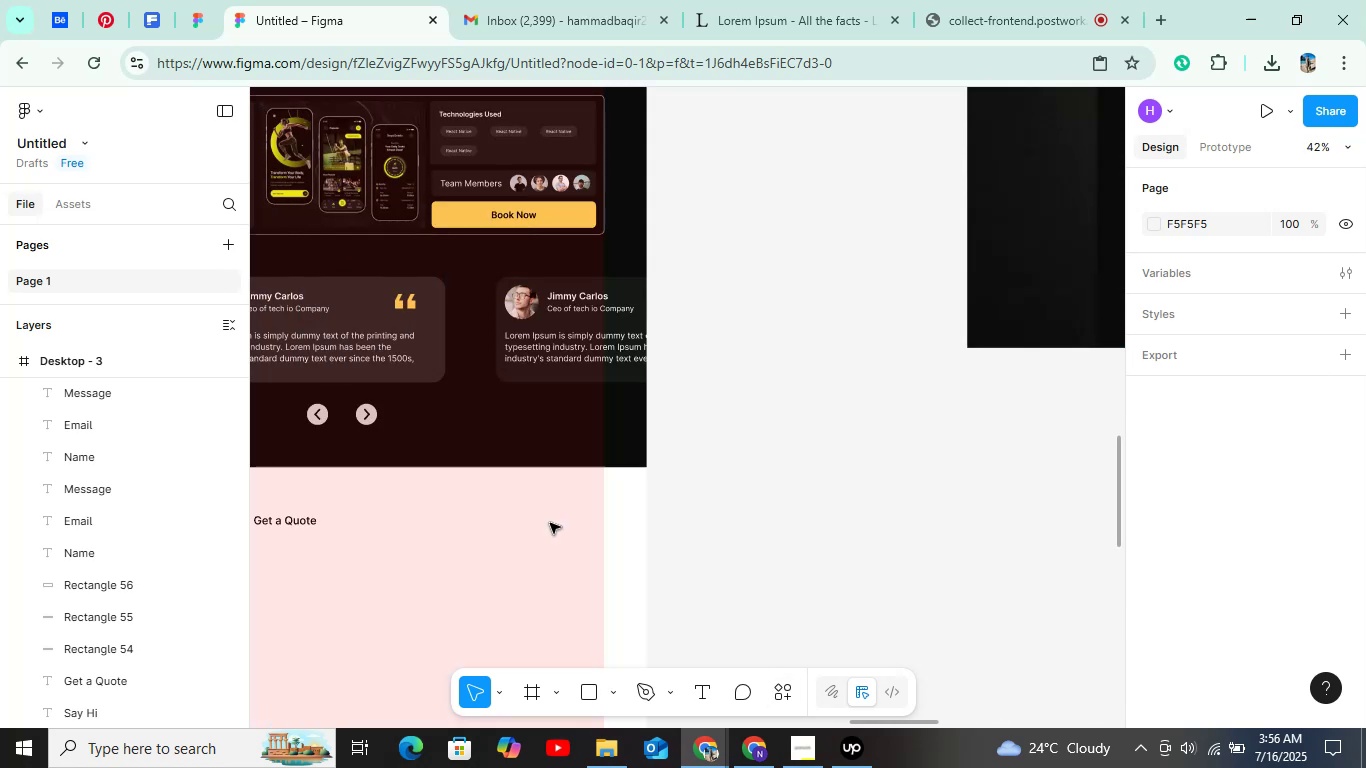 
hold_key(key=ShiftLeft, duration=0.5)
 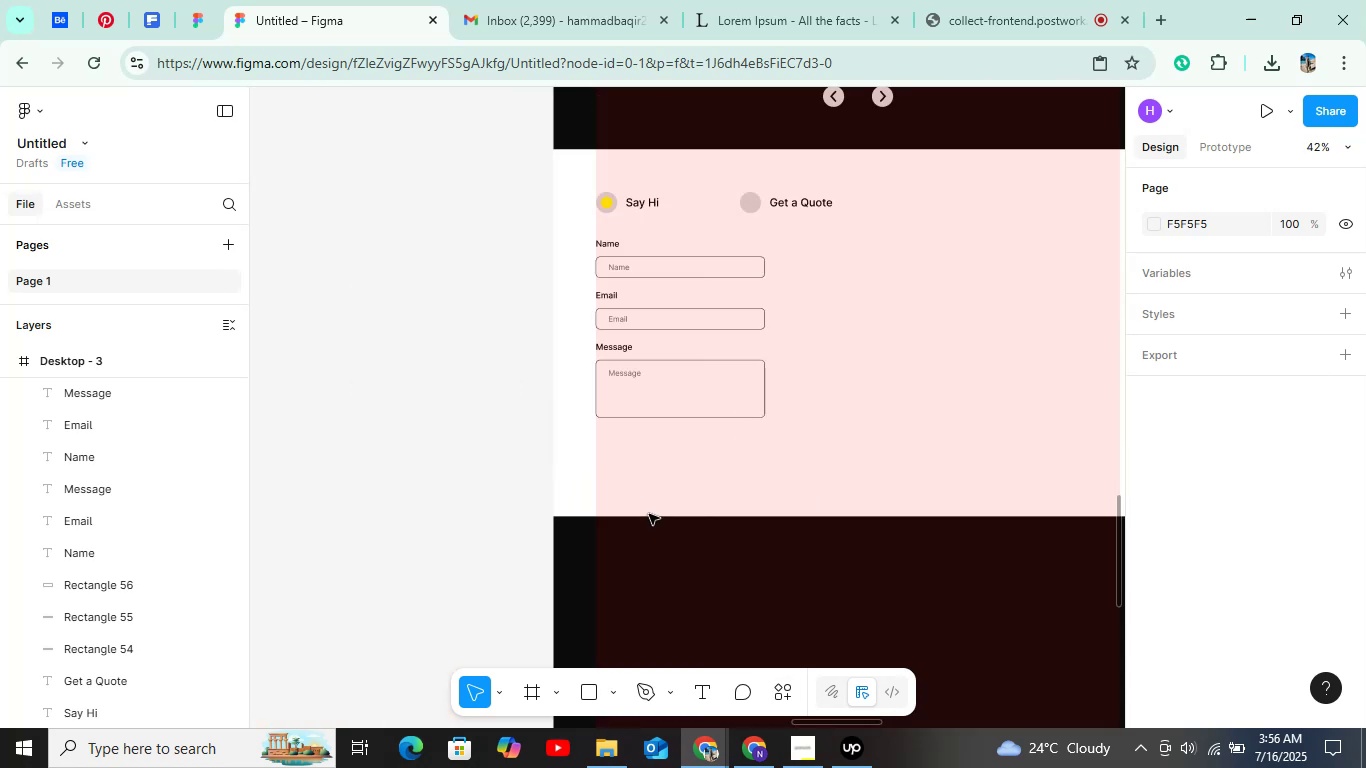 
hold_key(key=ControlLeft, duration=0.57)
 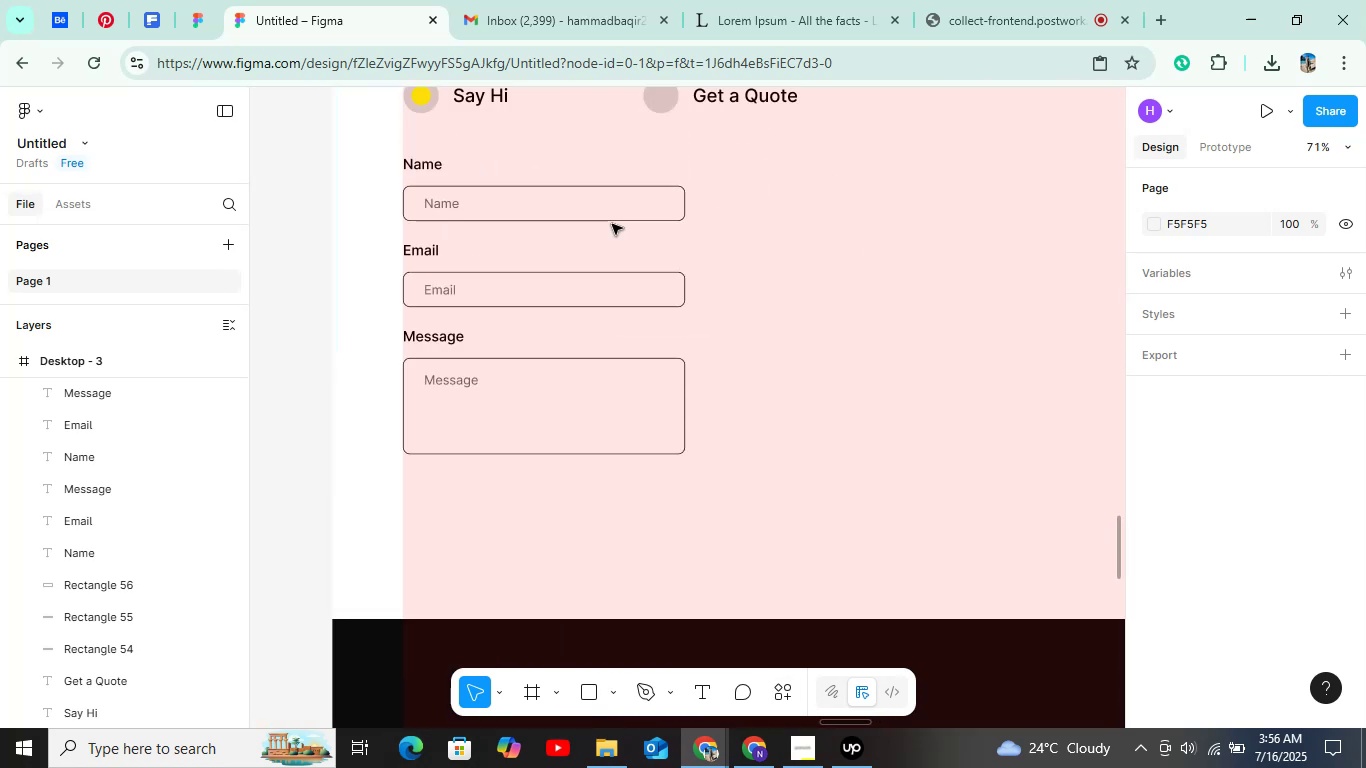 
left_click([616, 295])
 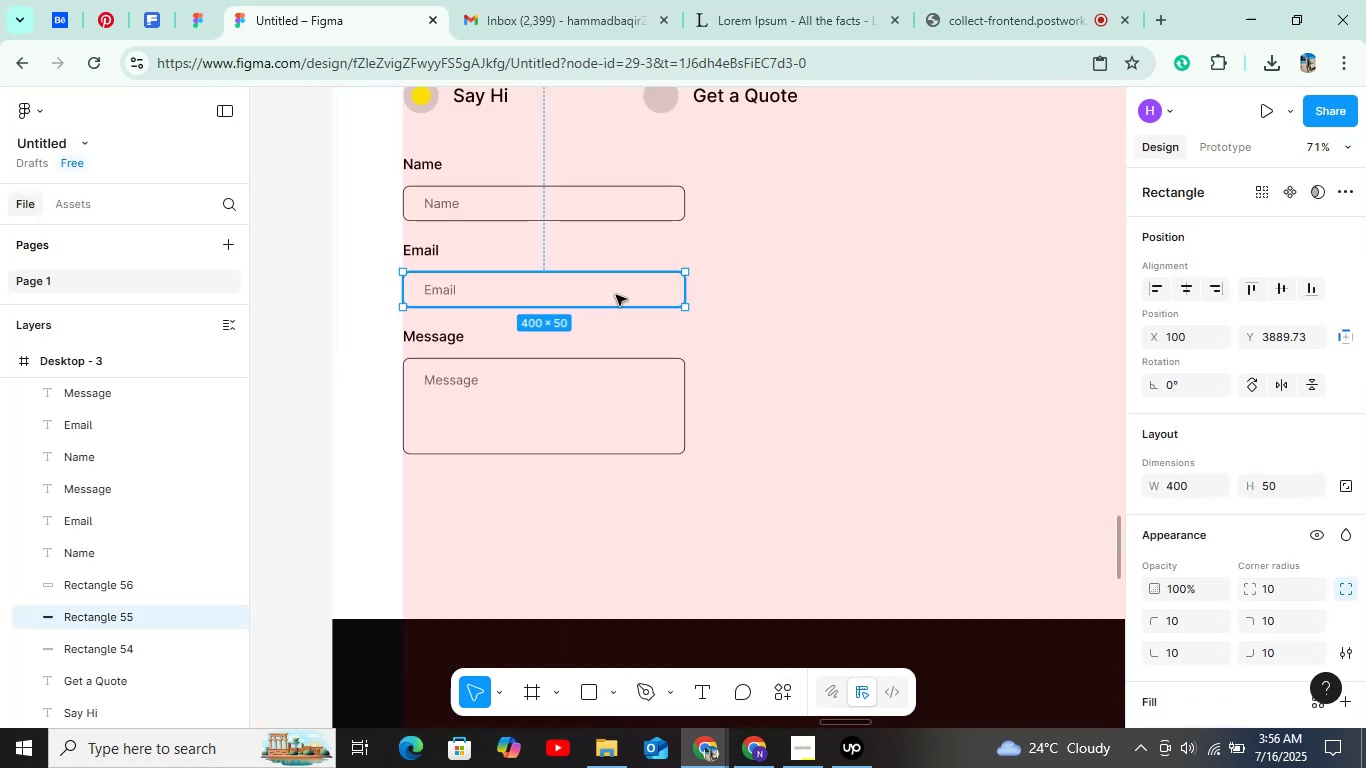 
key(Control+D)
 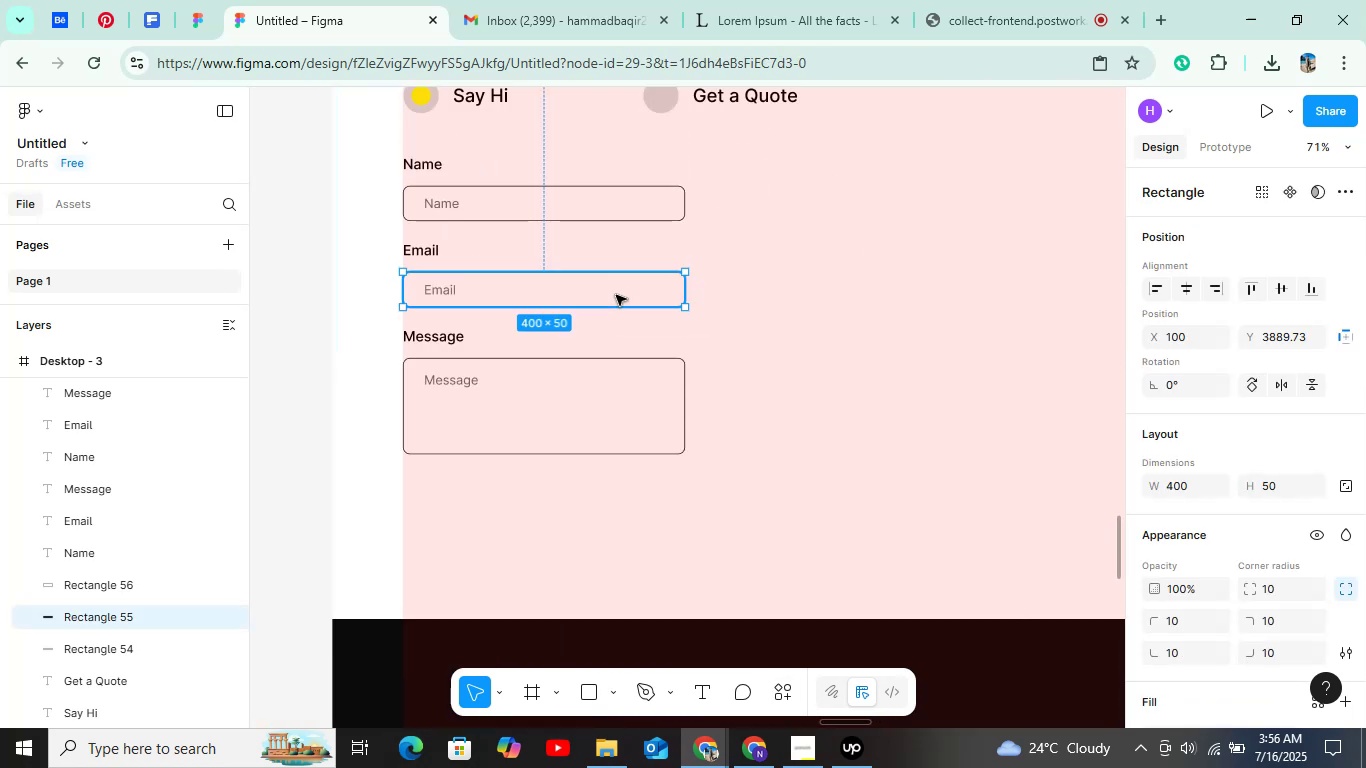 
hold_key(key=ArrowDown, duration=1.18)
 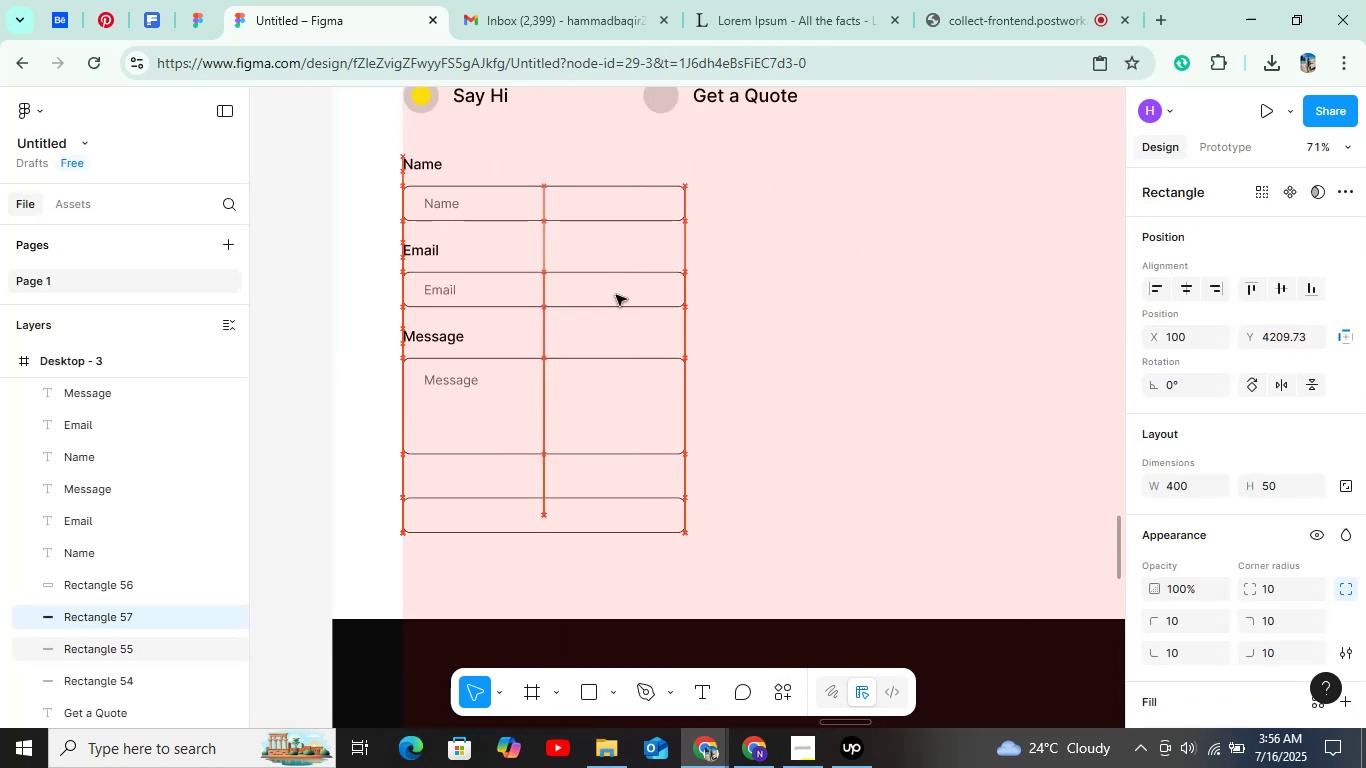 
key(Shift+ArrowUp)
 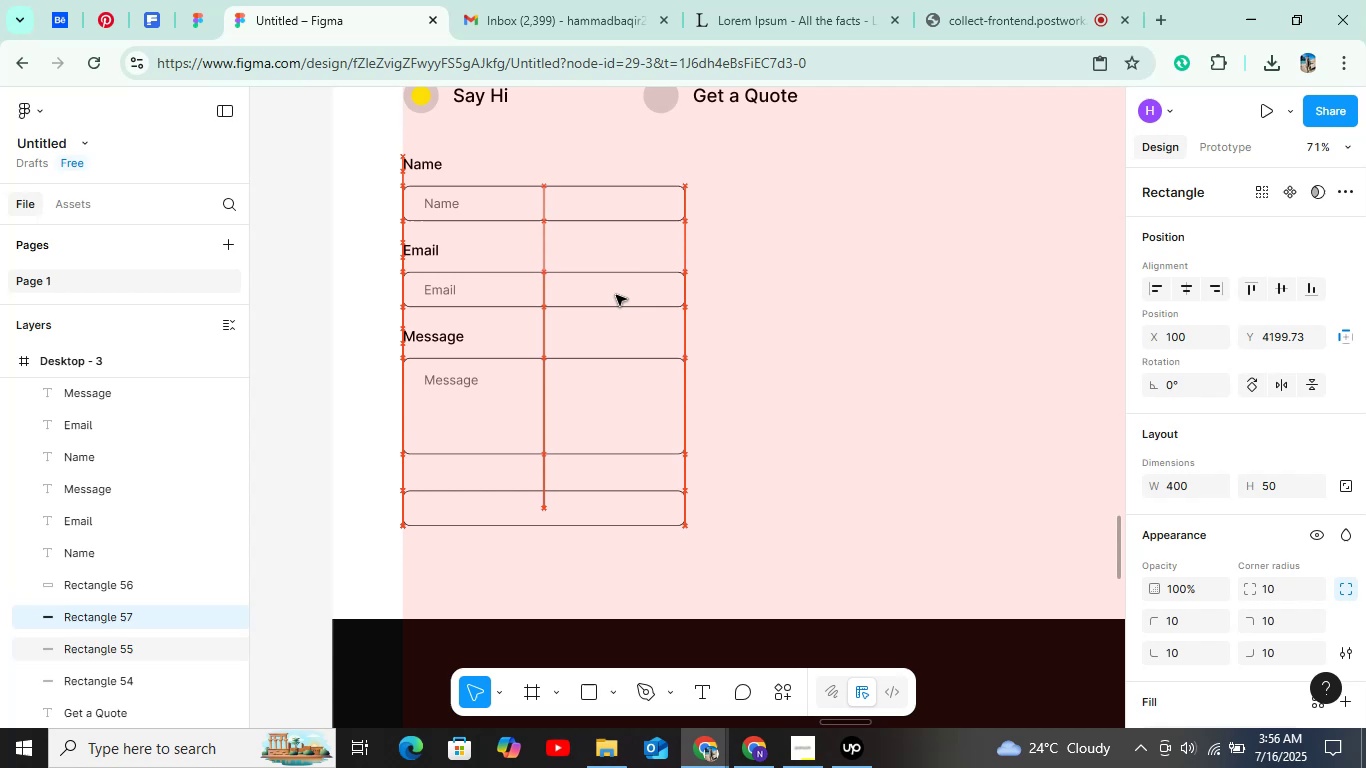 
key(Shift+ArrowUp)
 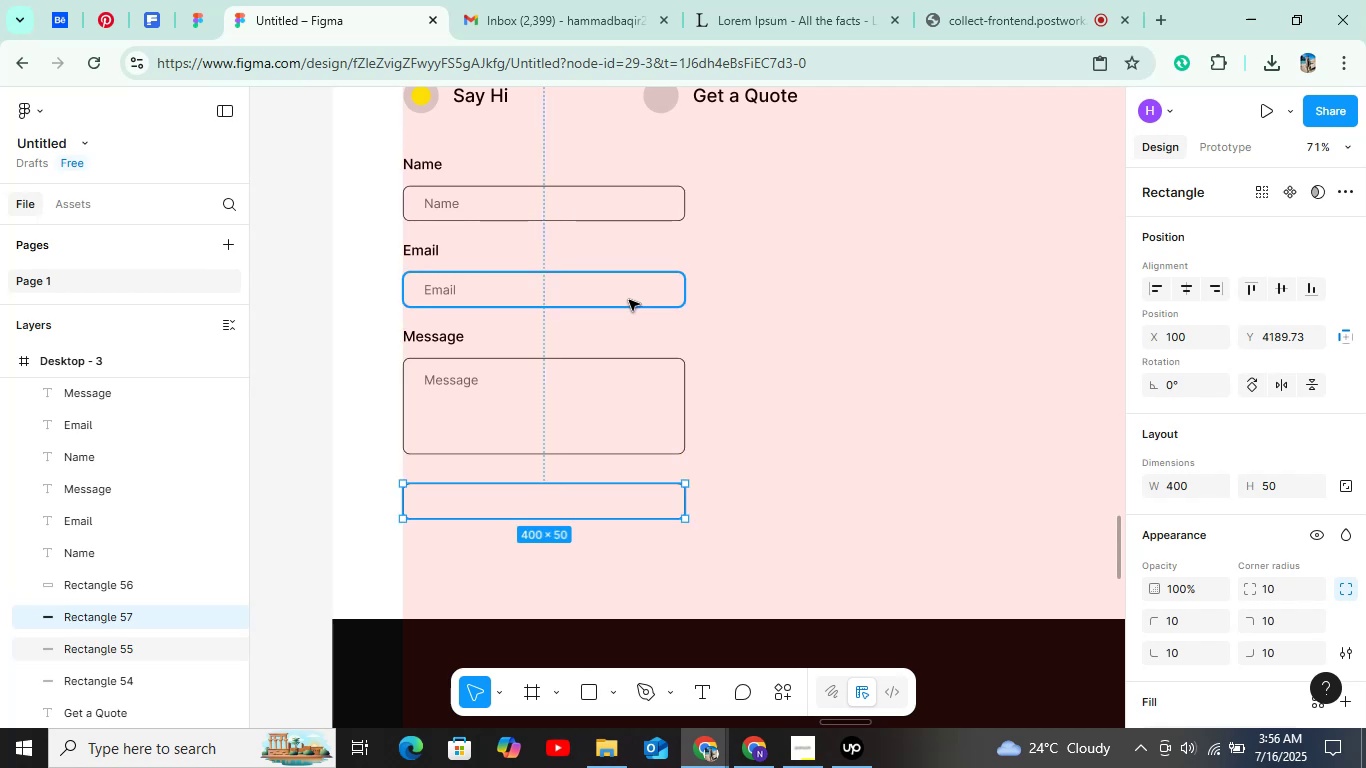 
scroll: coordinate [1245, 511], scroll_direction: down, amount: 5.0
 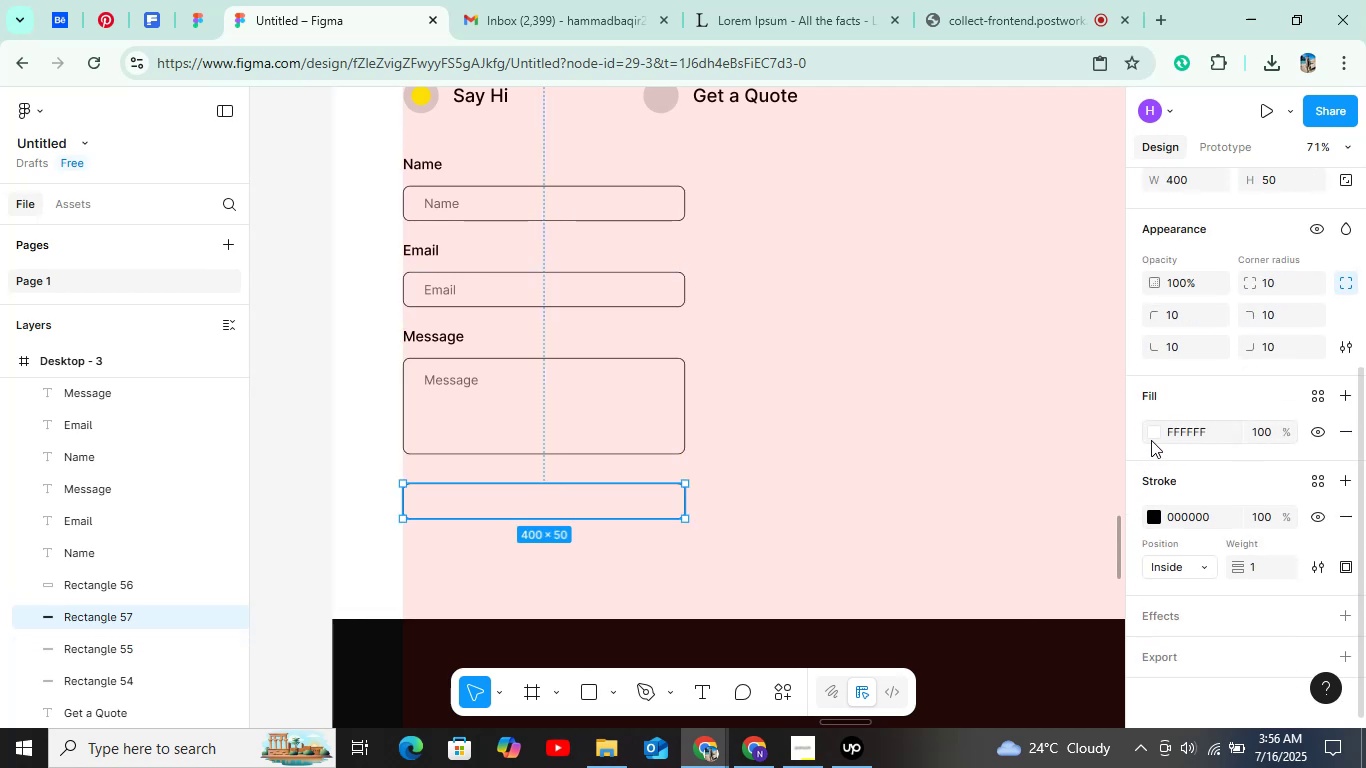 
left_click([1152, 438])
 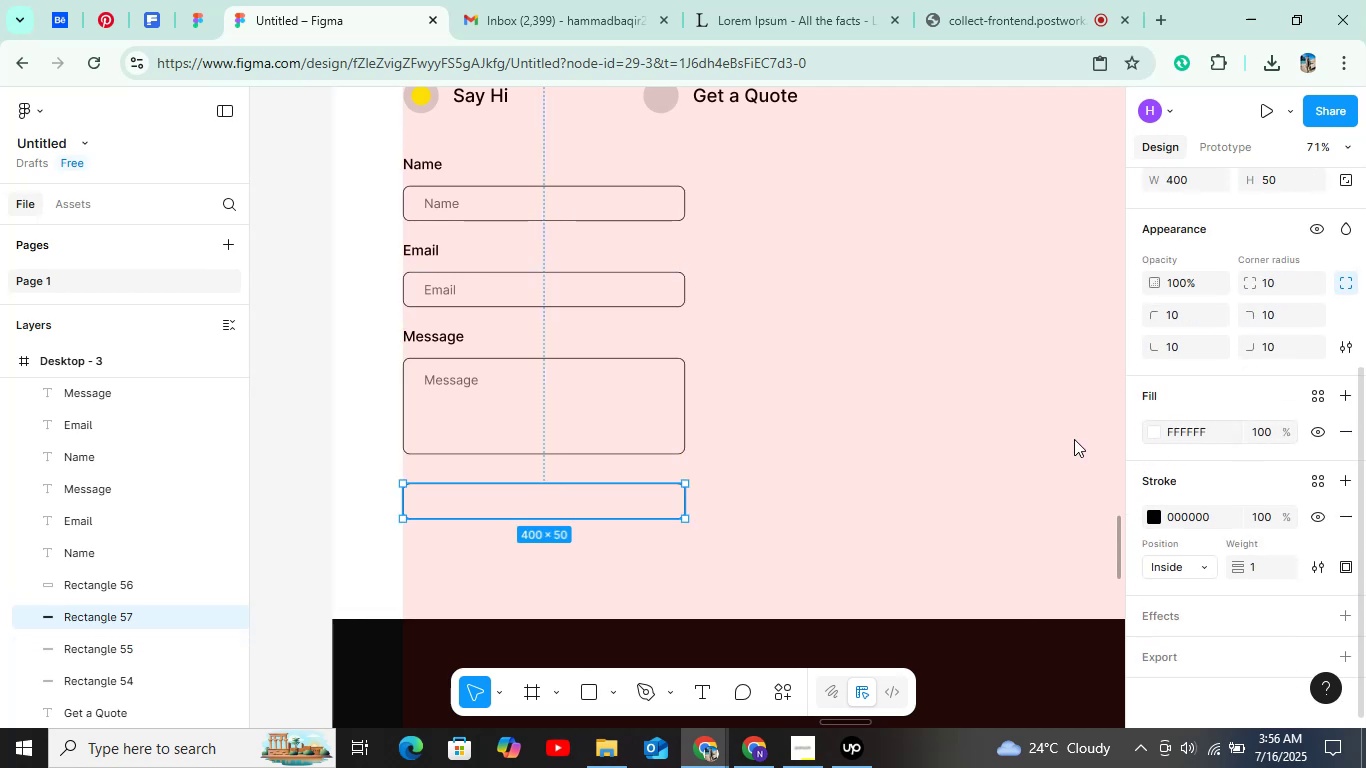 
hold_key(key=ControlLeft, duration=0.65)
scroll: coordinate [678, 442], scroll_direction: up, amount: 24.0
 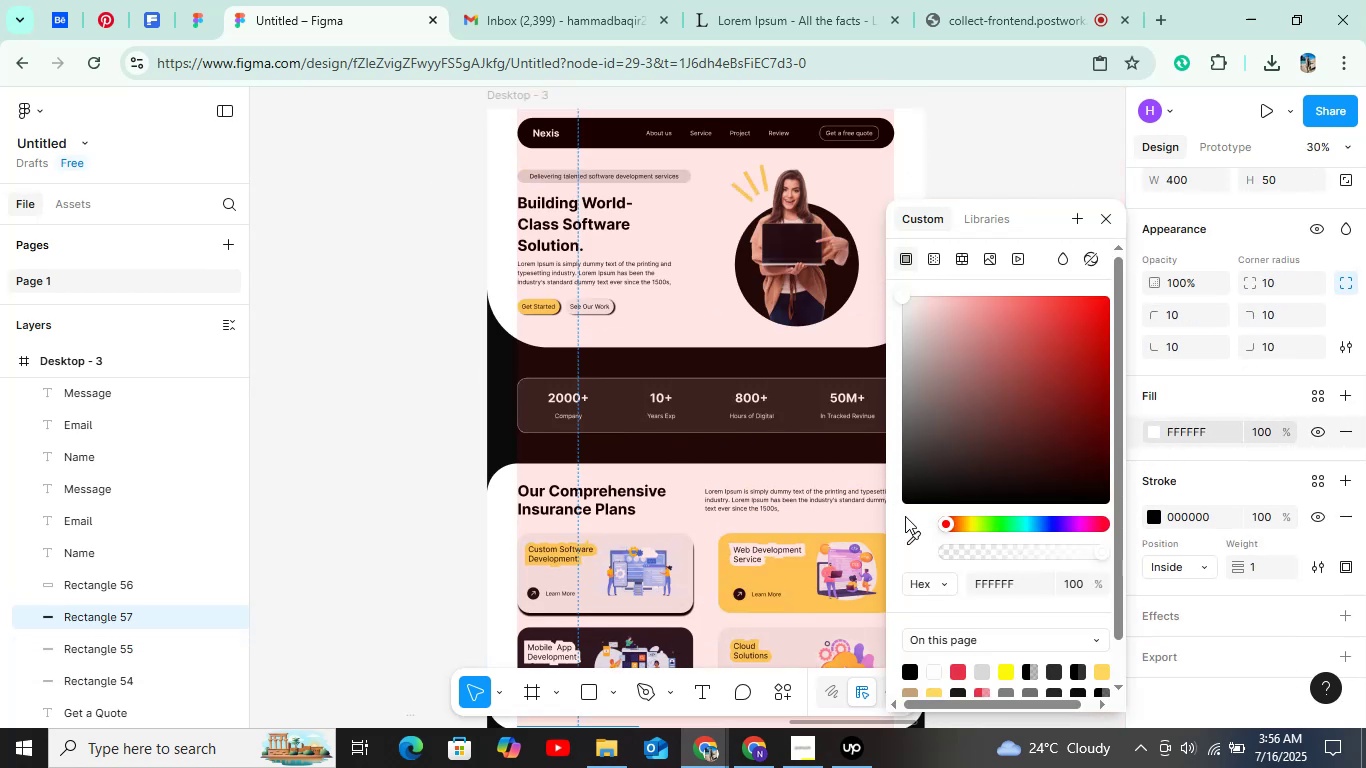 
left_click([920, 530])
 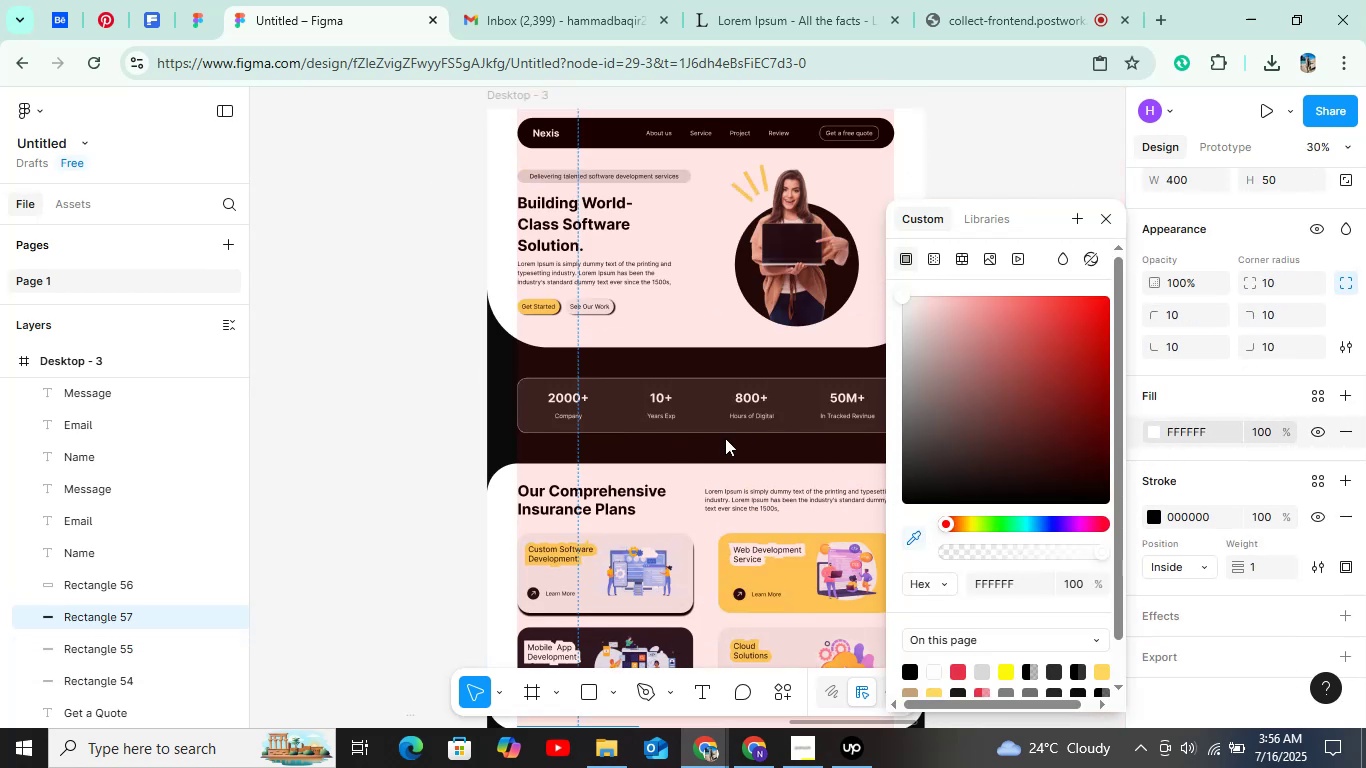 
hold_key(key=ControlLeft, duration=1.53)
scroll: coordinate [540, 324], scroll_direction: up, amount: 9.0
 